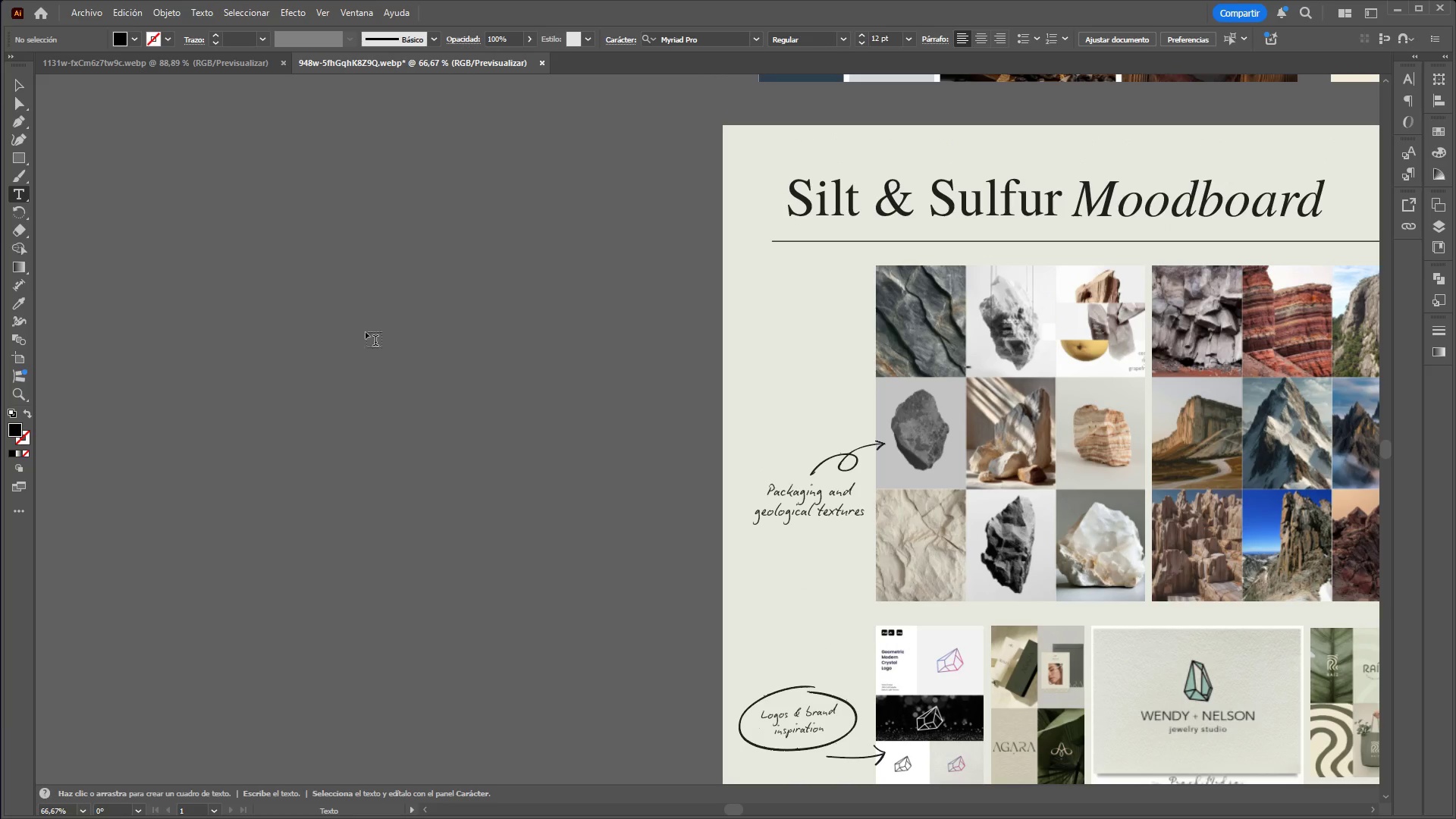 
type(Silt ^ Sulfur )
 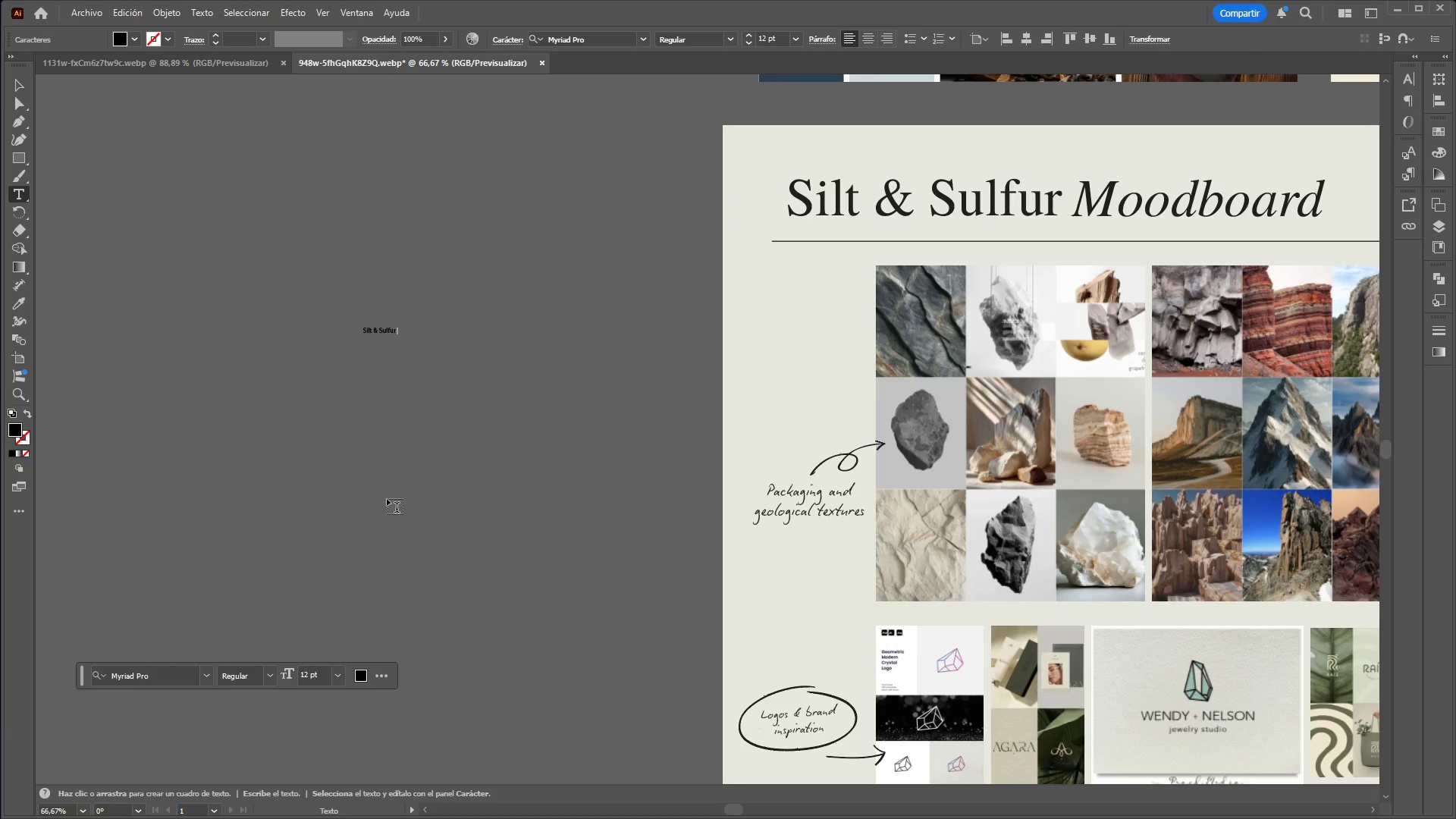 
hold_key(key=ShiftLeft, duration=1.51)
left_click_drag(start_coordinate=[394, 334], to_coordinate=[656, 513])
 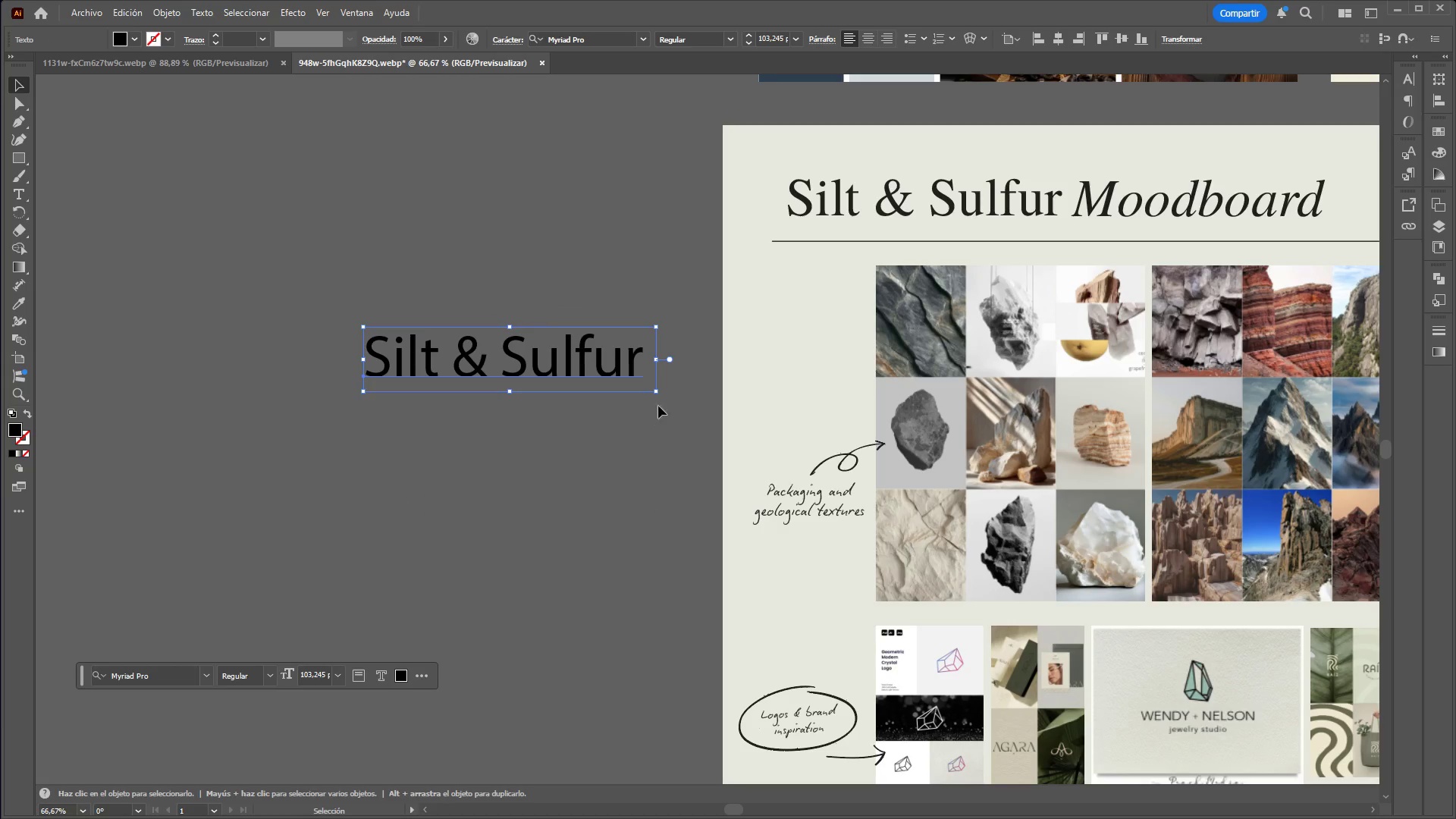 
hold_key(key=ShiftLeft, duration=0.67)
 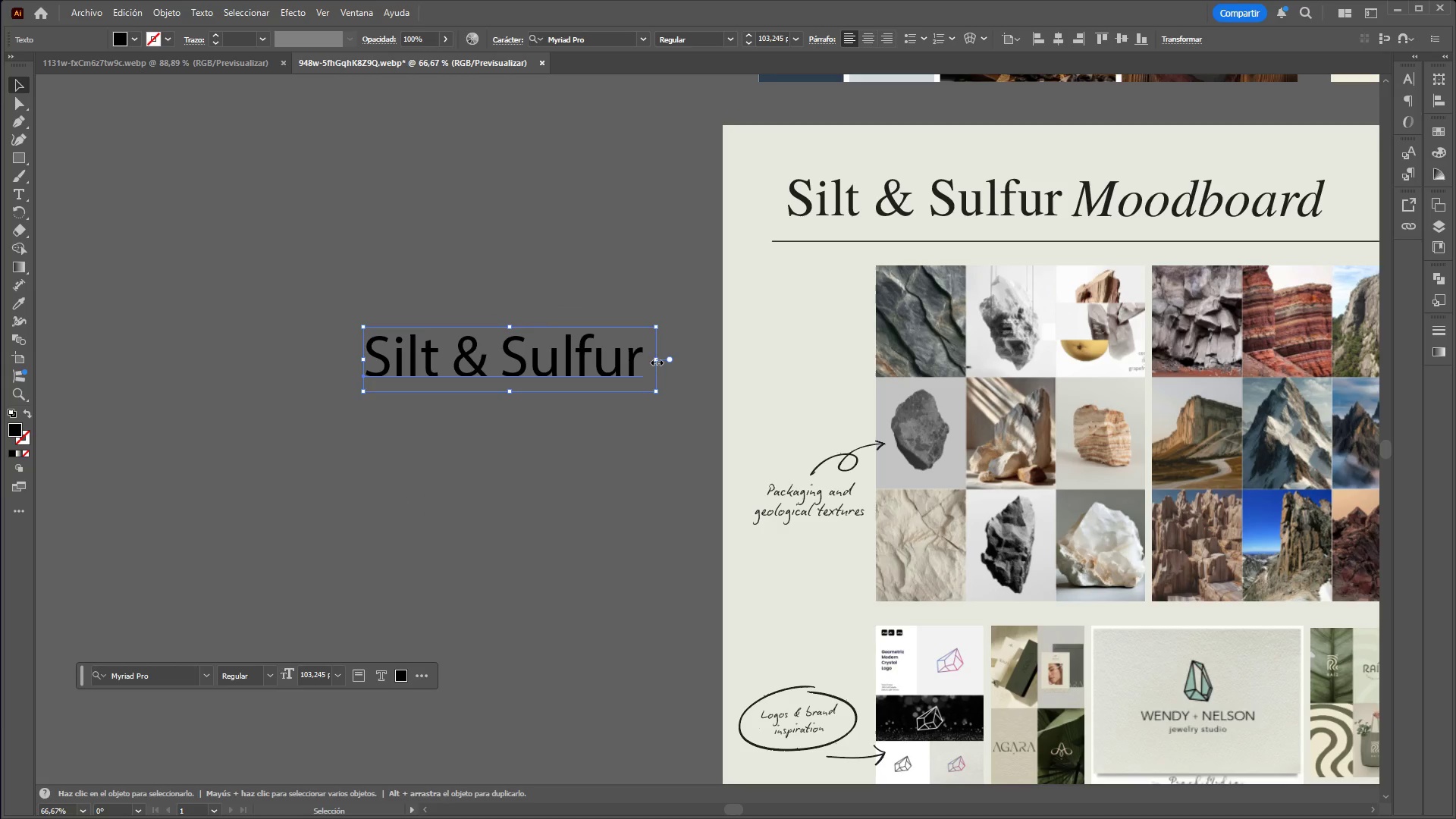 
left_click_drag(start_coordinate=[656, 359], to_coordinate=[644, 362])
 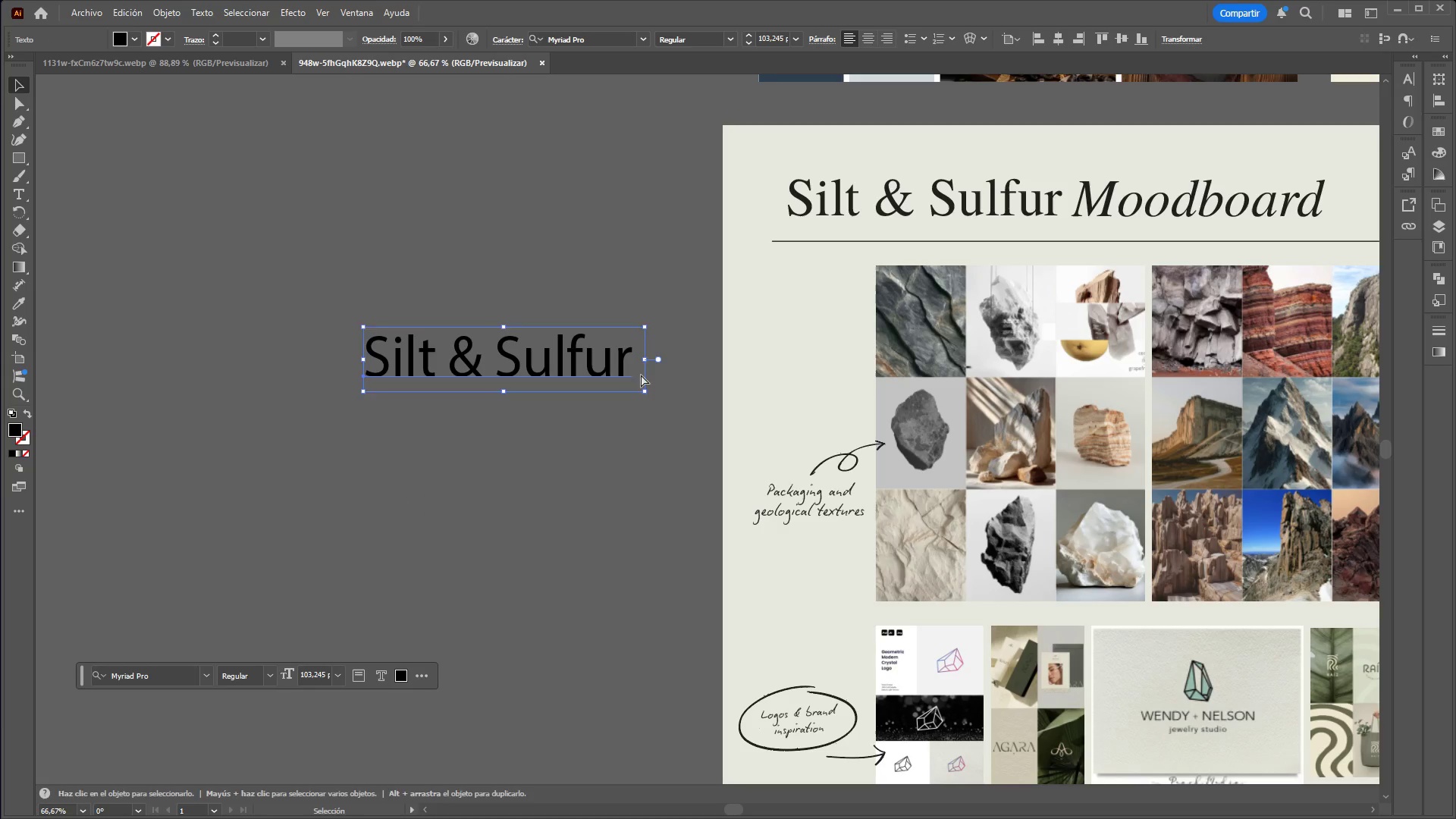 
key(Control+ControlLeft)
 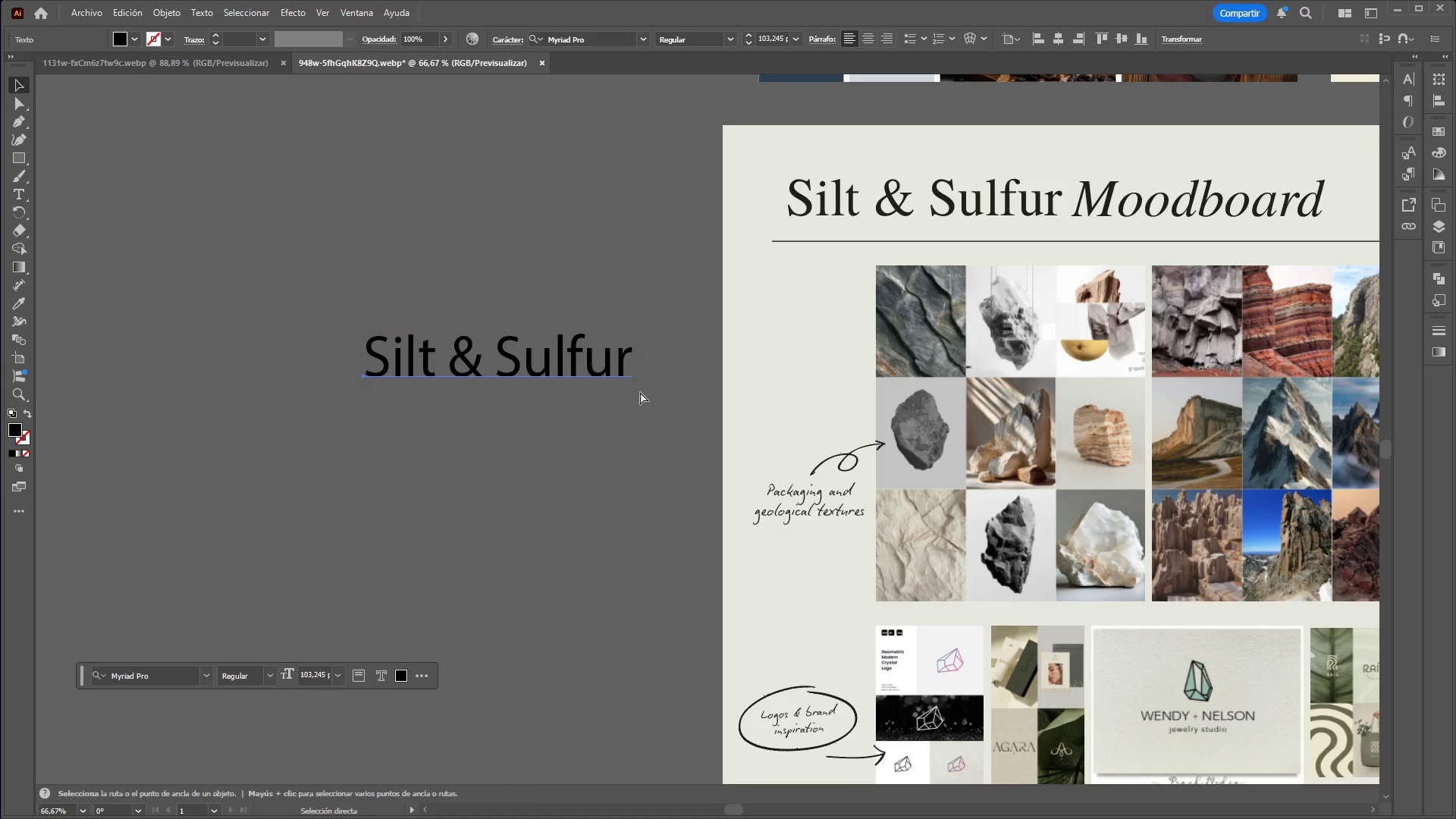 
key(Control+Z)
 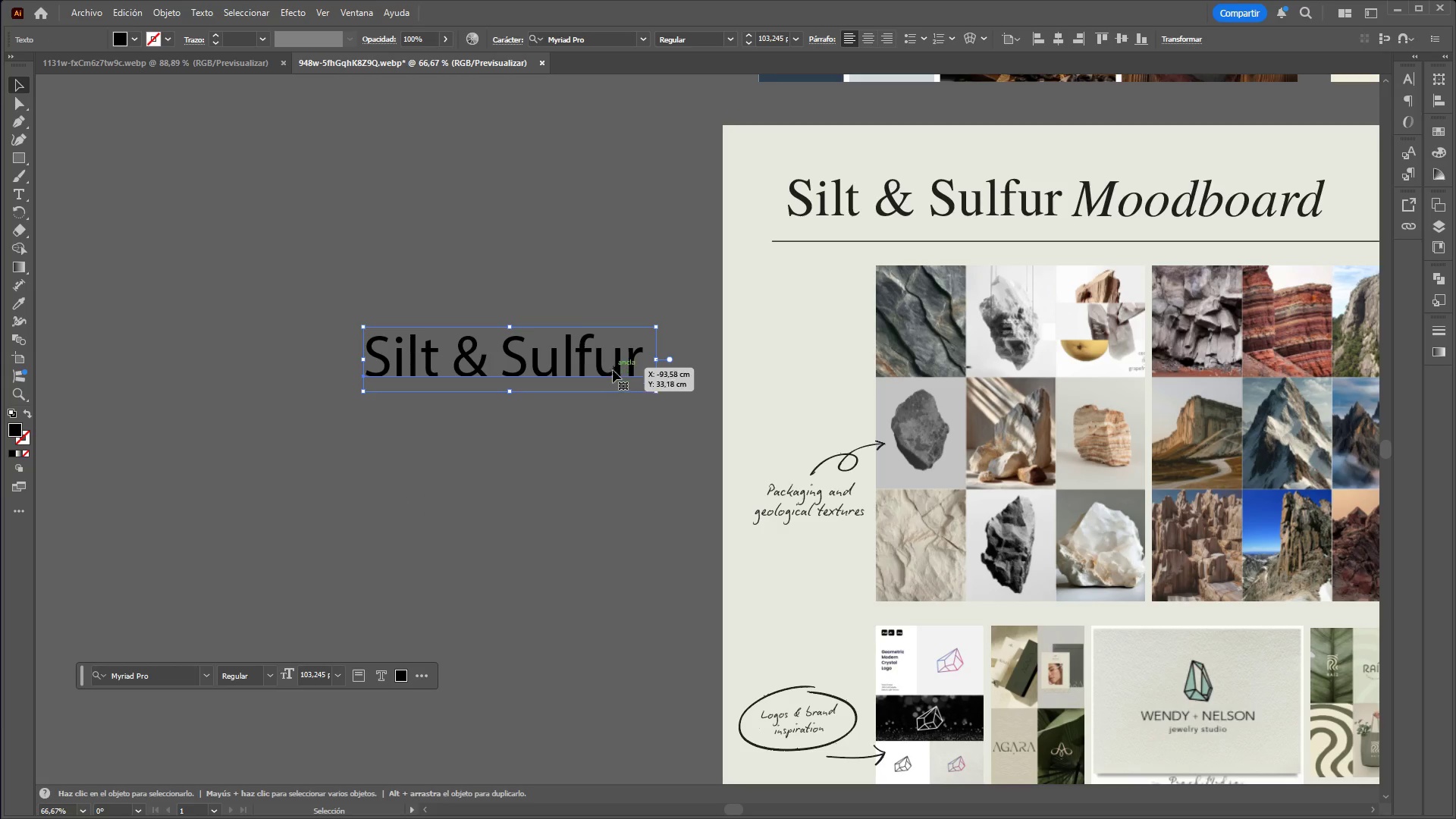 
left_click_drag(start_coordinate=[610, 369], to_coordinate=[626, 333])
 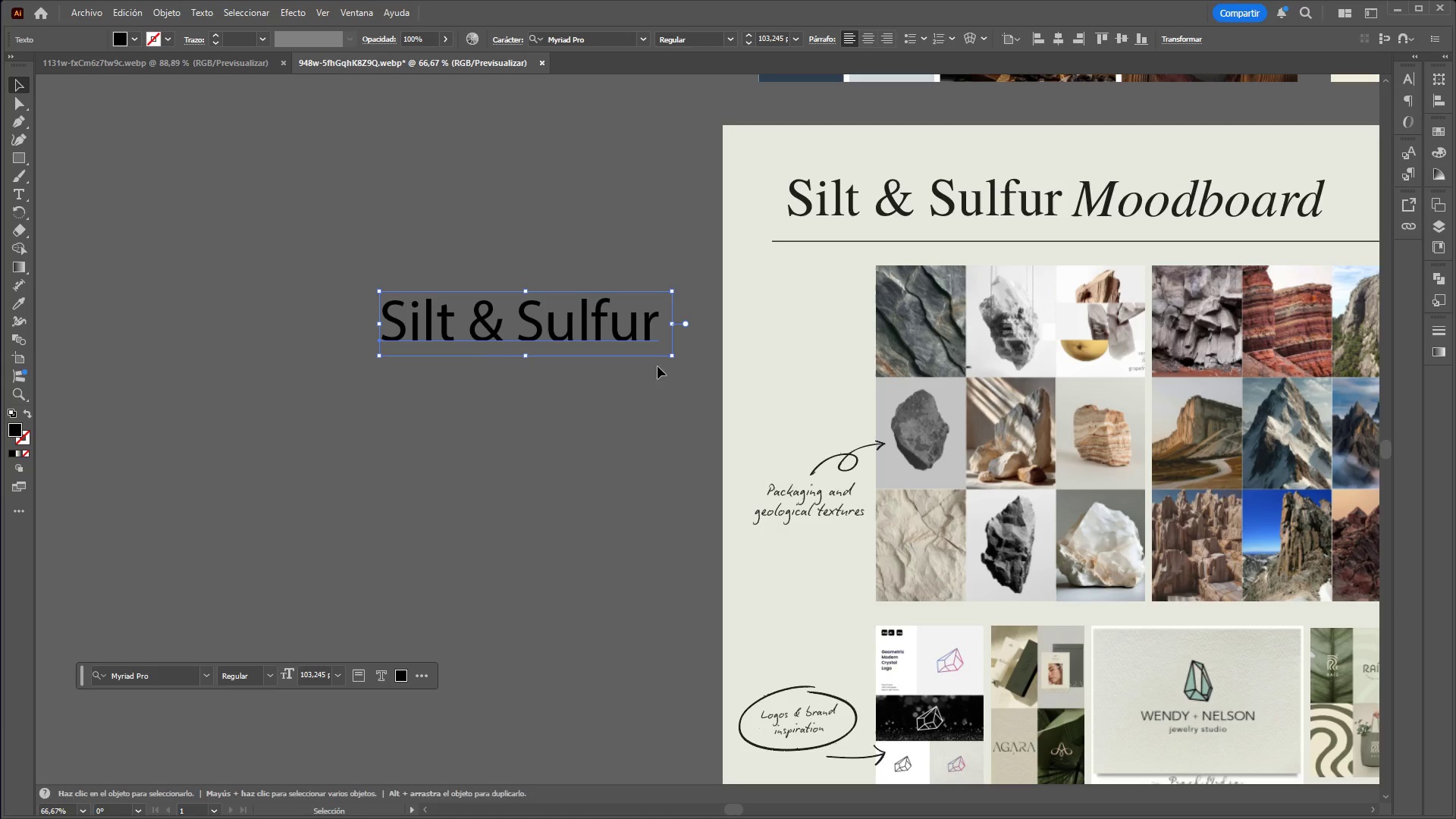 
hold_key(key=ShiftLeft, duration=1.42)
left_click_drag(start_coordinate=[671, 355], to_coordinate=[717, 397])
 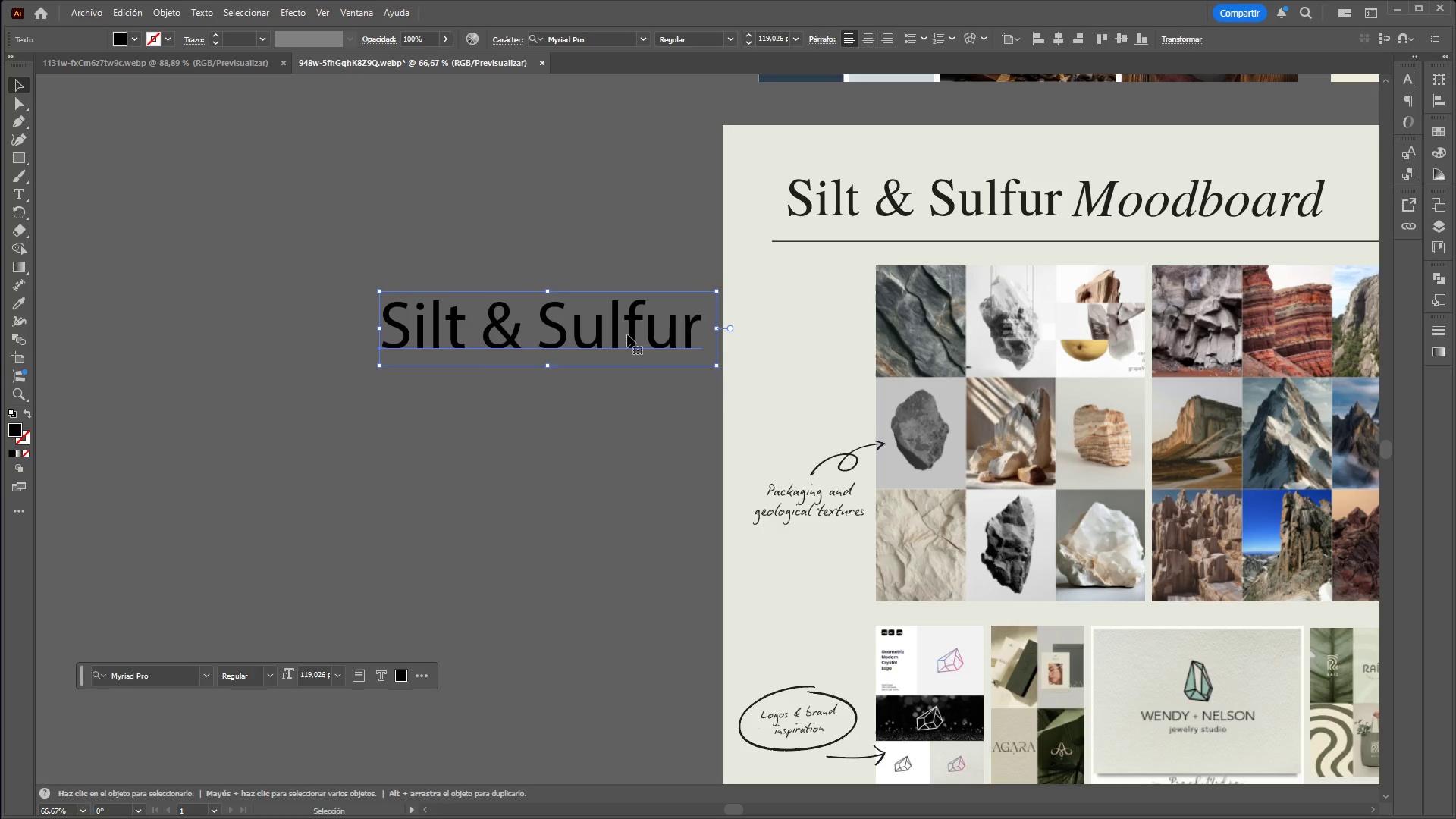 
left_click_drag(start_coordinate=[625, 334], to_coordinate=[590, 279])
 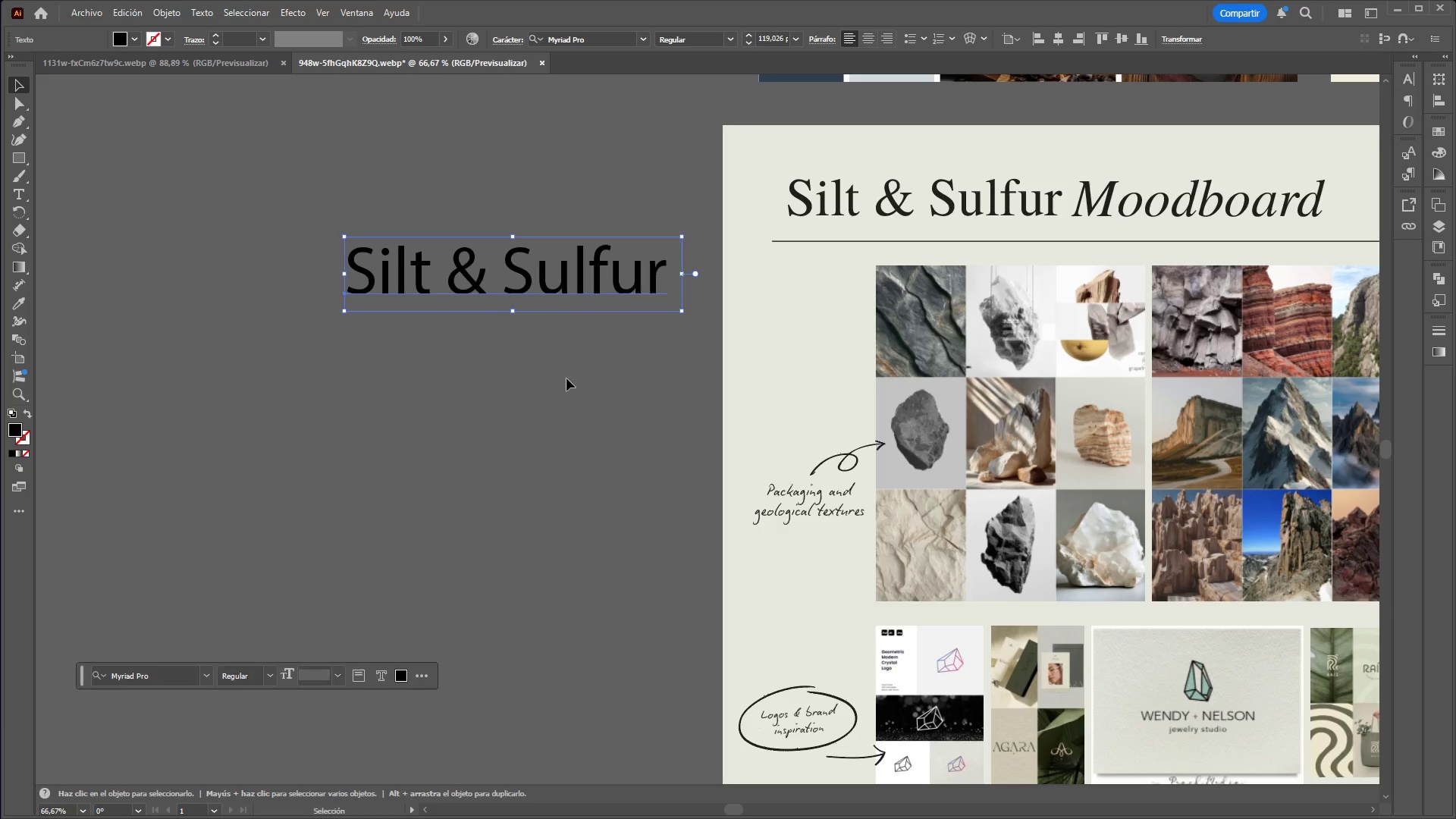 
left_click([565, 388])
 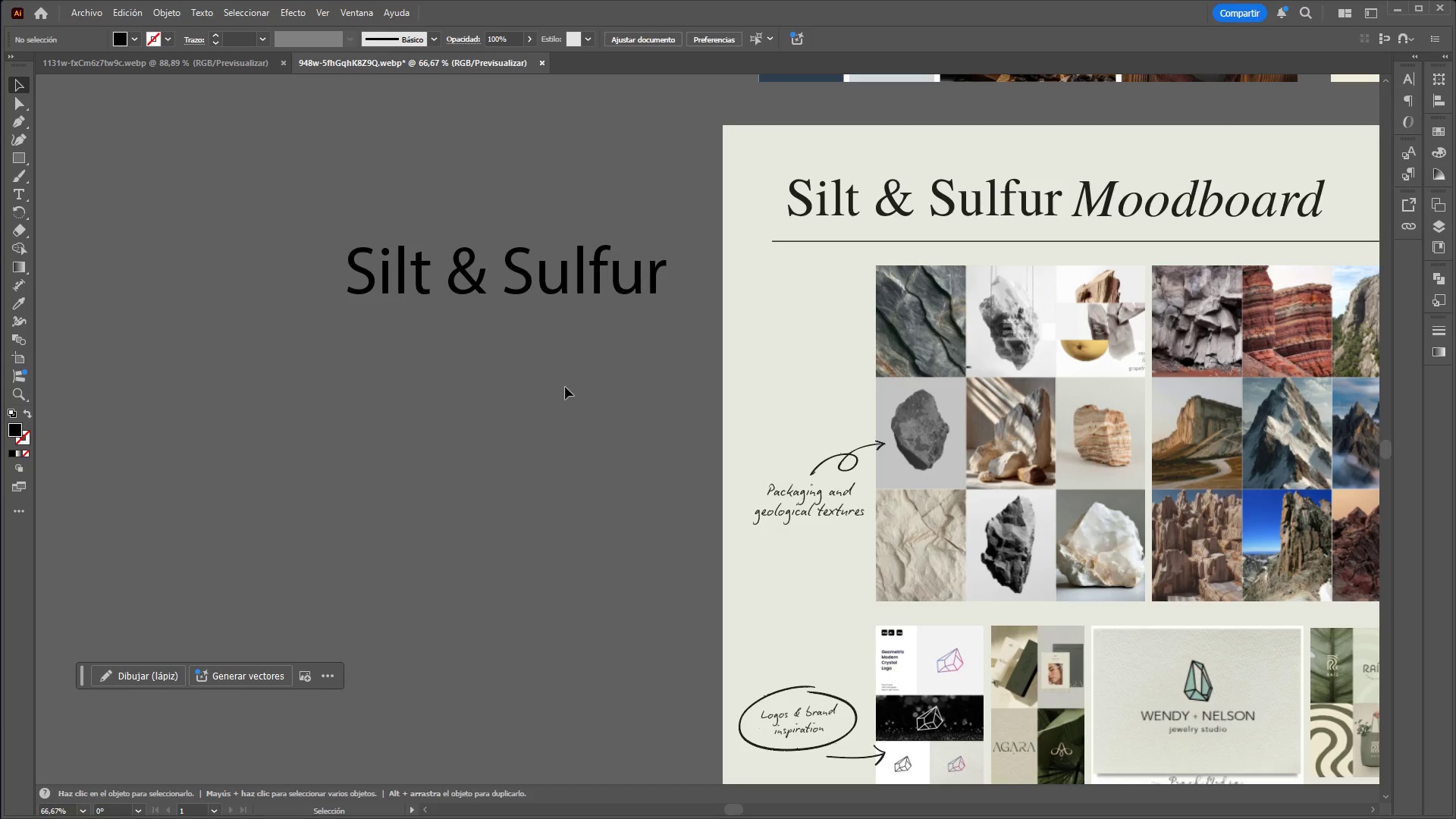 
hold_key(key=ControlLeft, duration=1.19)
hold_key(key=AltLeft, duration=1.09)
scroll: coordinate [620, 355], scroll_direction: none, amount: 0.0
 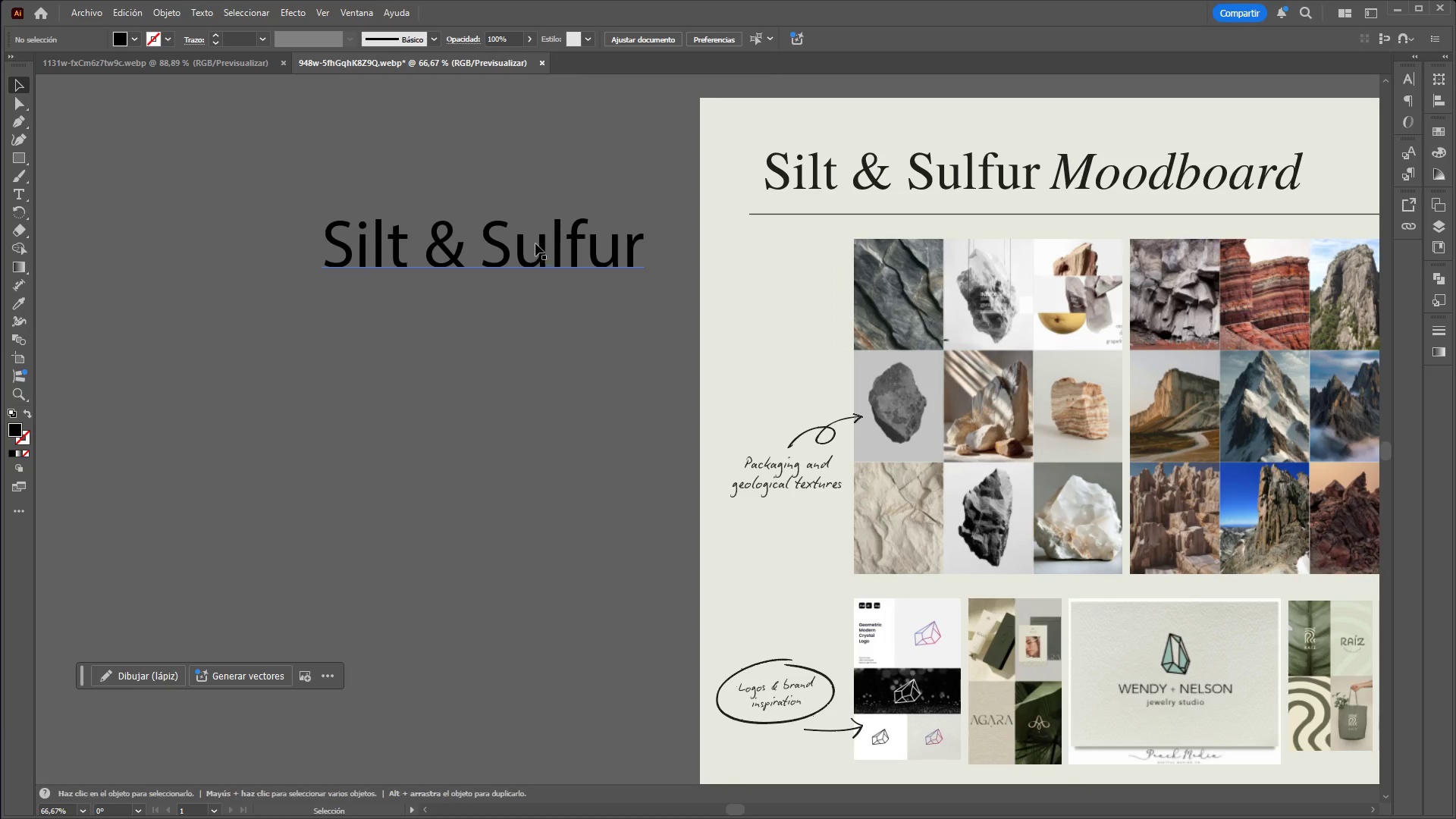 
left_click_drag(start_coordinate=[535, 243], to_coordinate=[516, 341])
 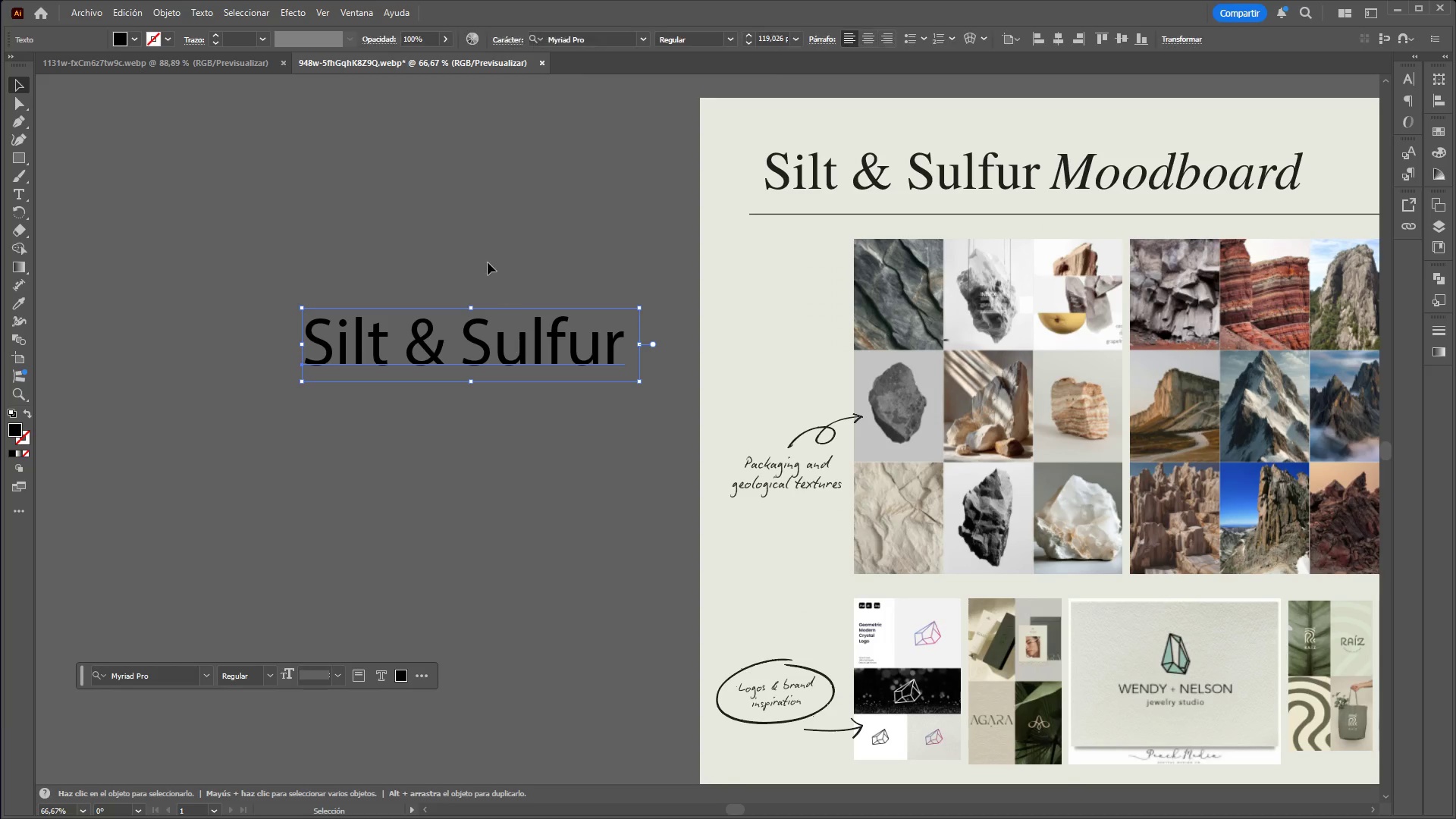 
left_click([488, 261])
 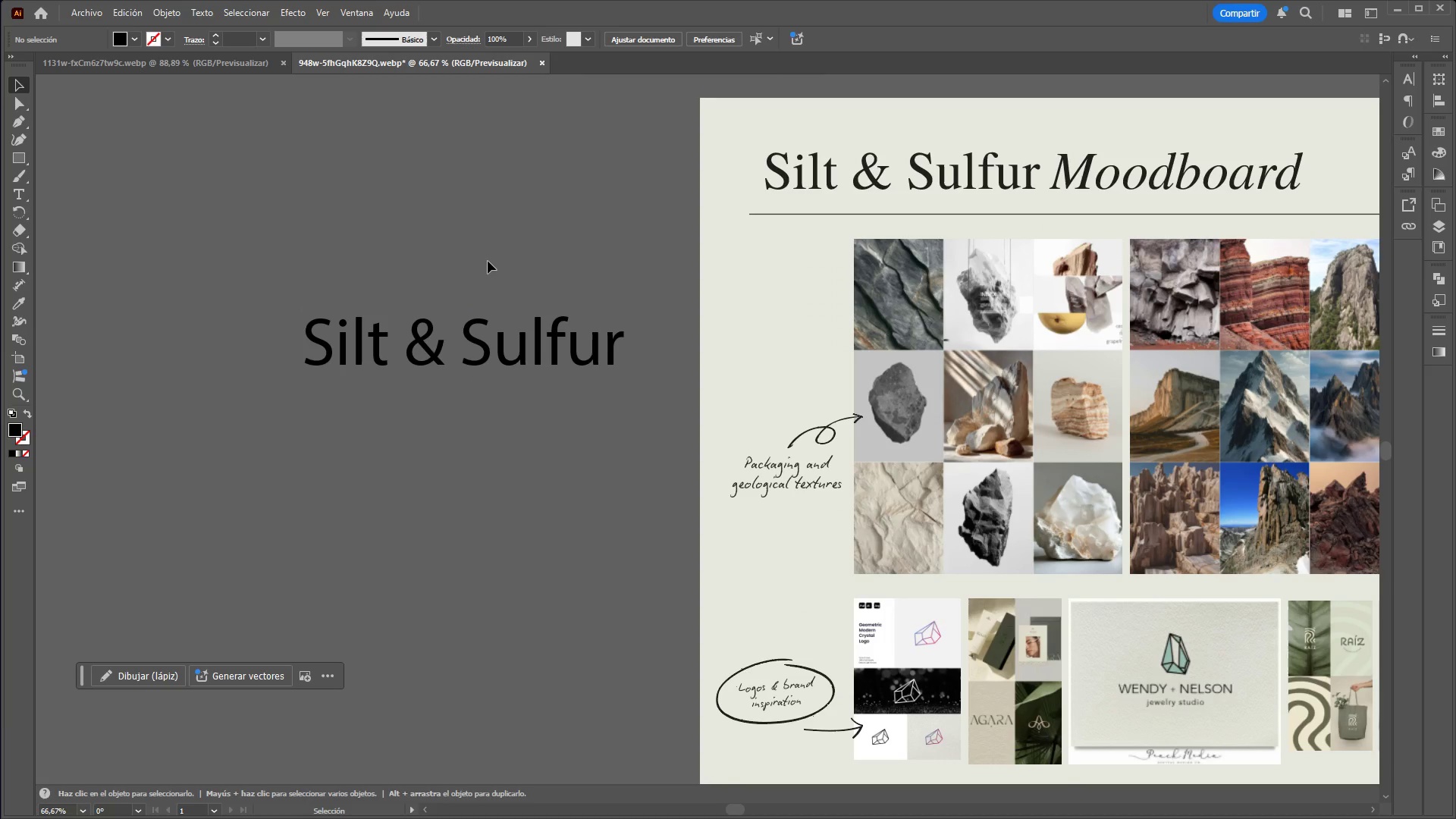 
left_click_drag(start_coordinate=[487, 261], to_coordinate=[457, 280])
 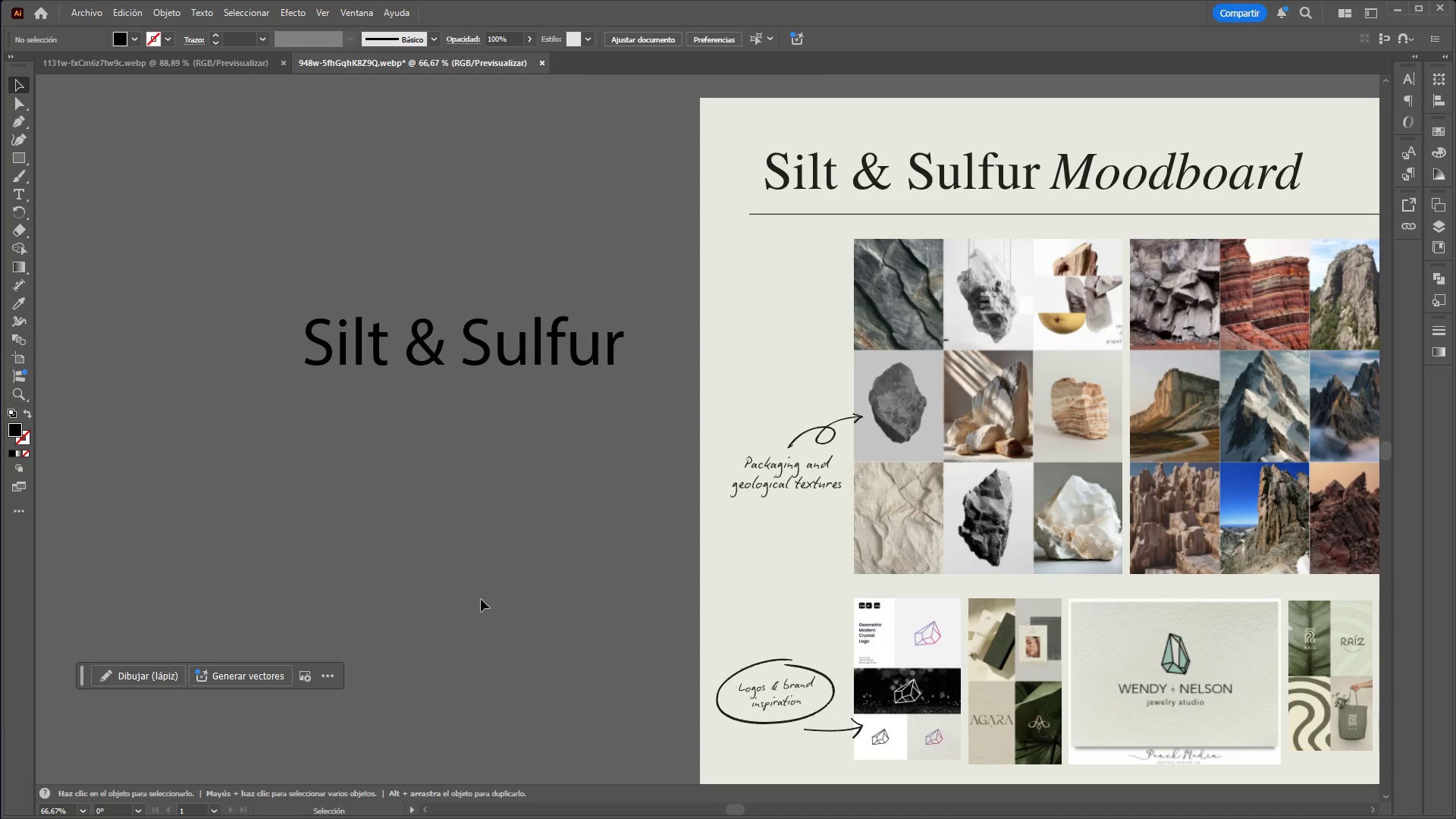 
hold_key(key=ControlLeft, duration=0.88)
hold_key(key=AltLeft, duration=0.89)
scroll: coordinate [500, 444], scroll_direction: none, amount: 0.0
 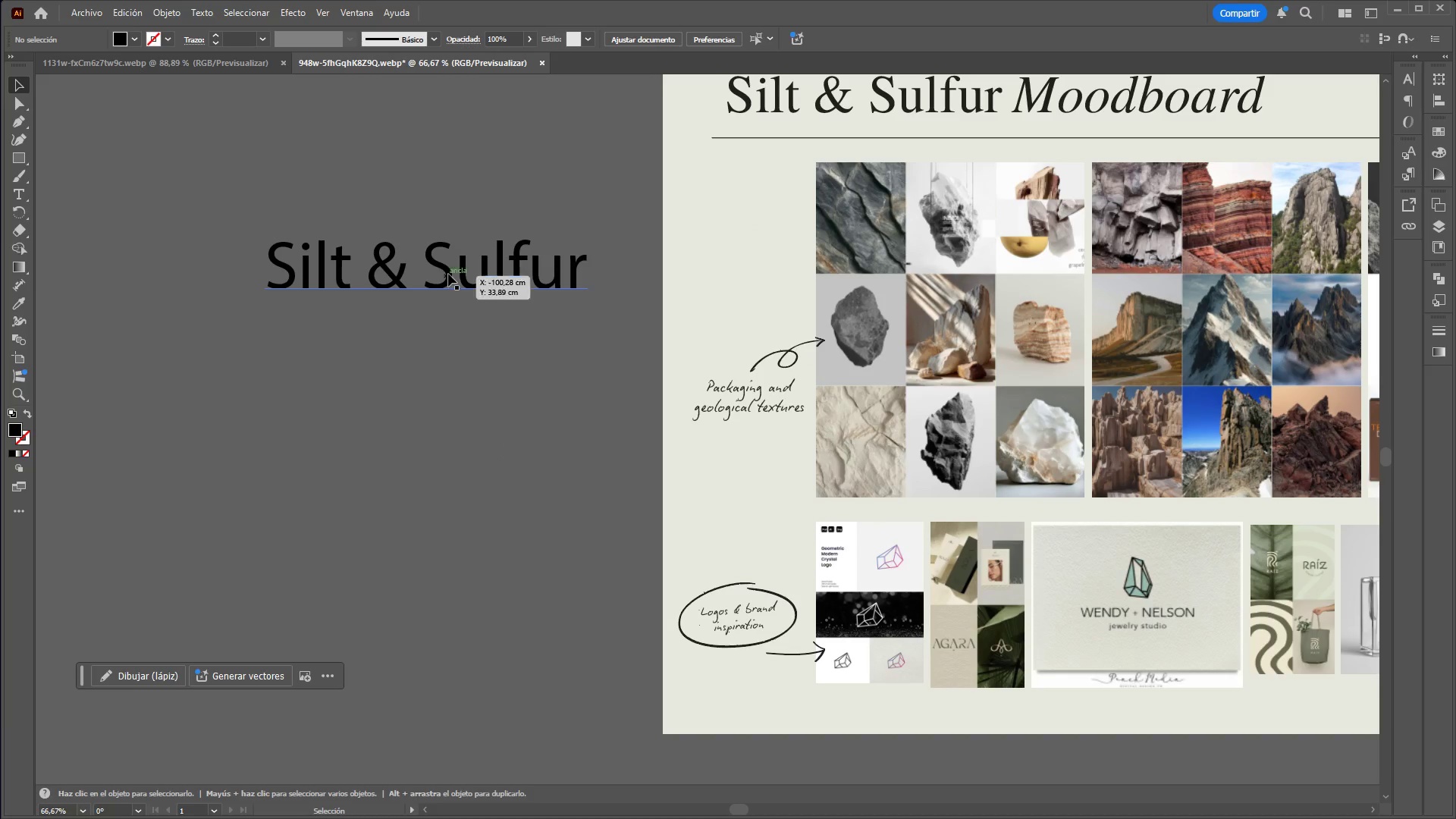 
left_click_drag(start_coordinate=[448, 283], to_coordinate=[456, 341])
 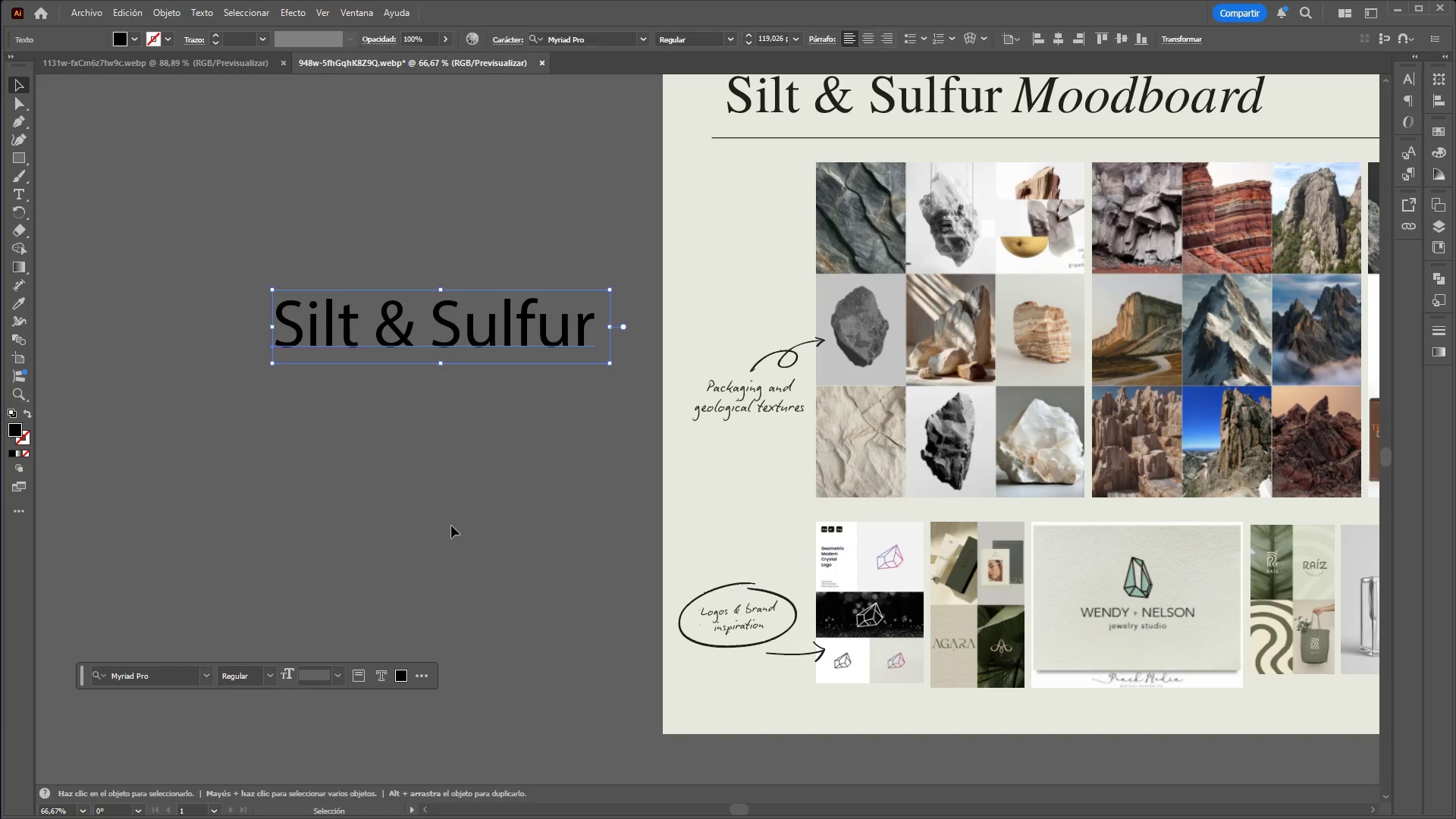 
left_click([451, 526])
 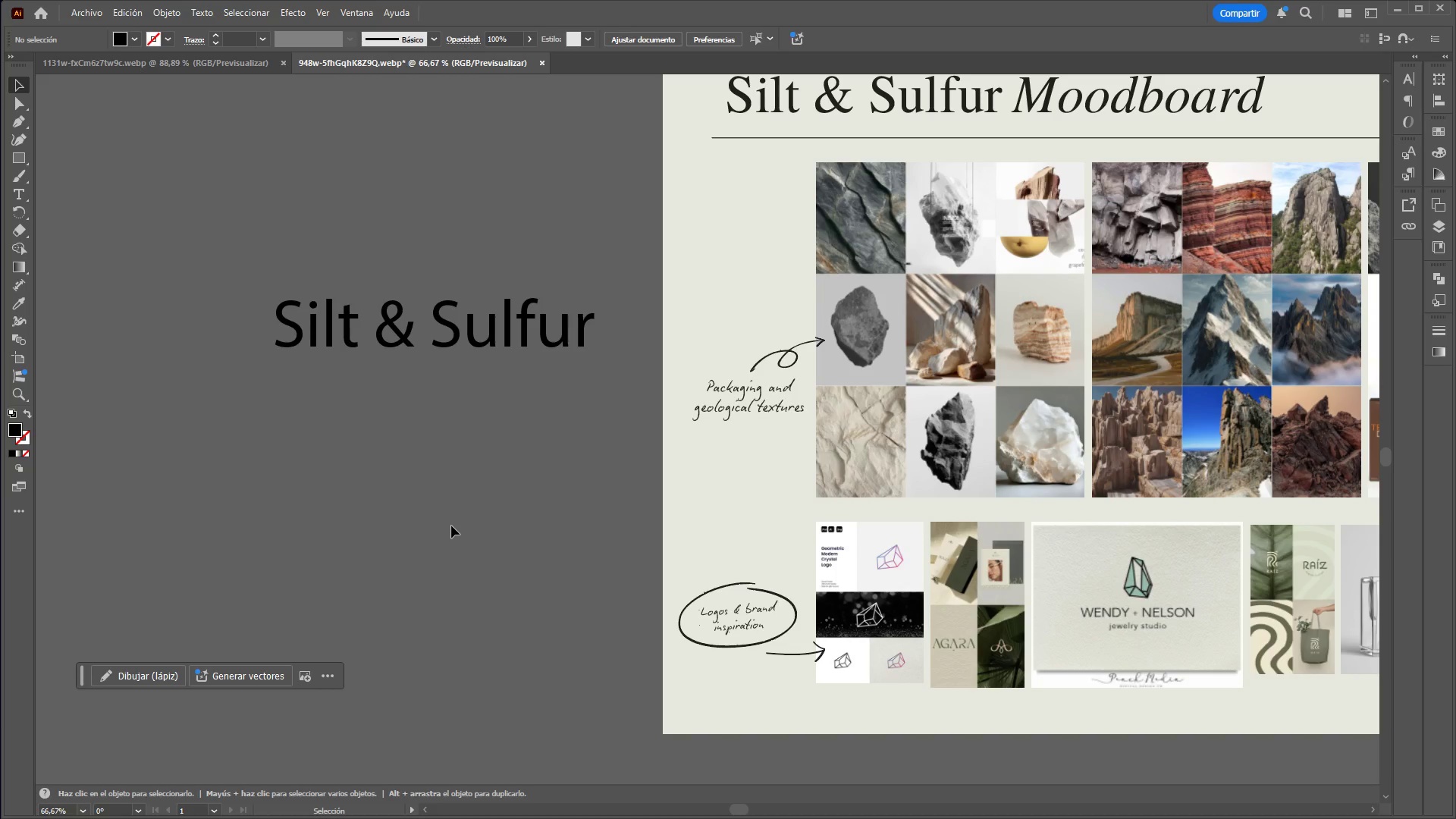 
hold_key(key=ControlLeft, duration=0.66)
 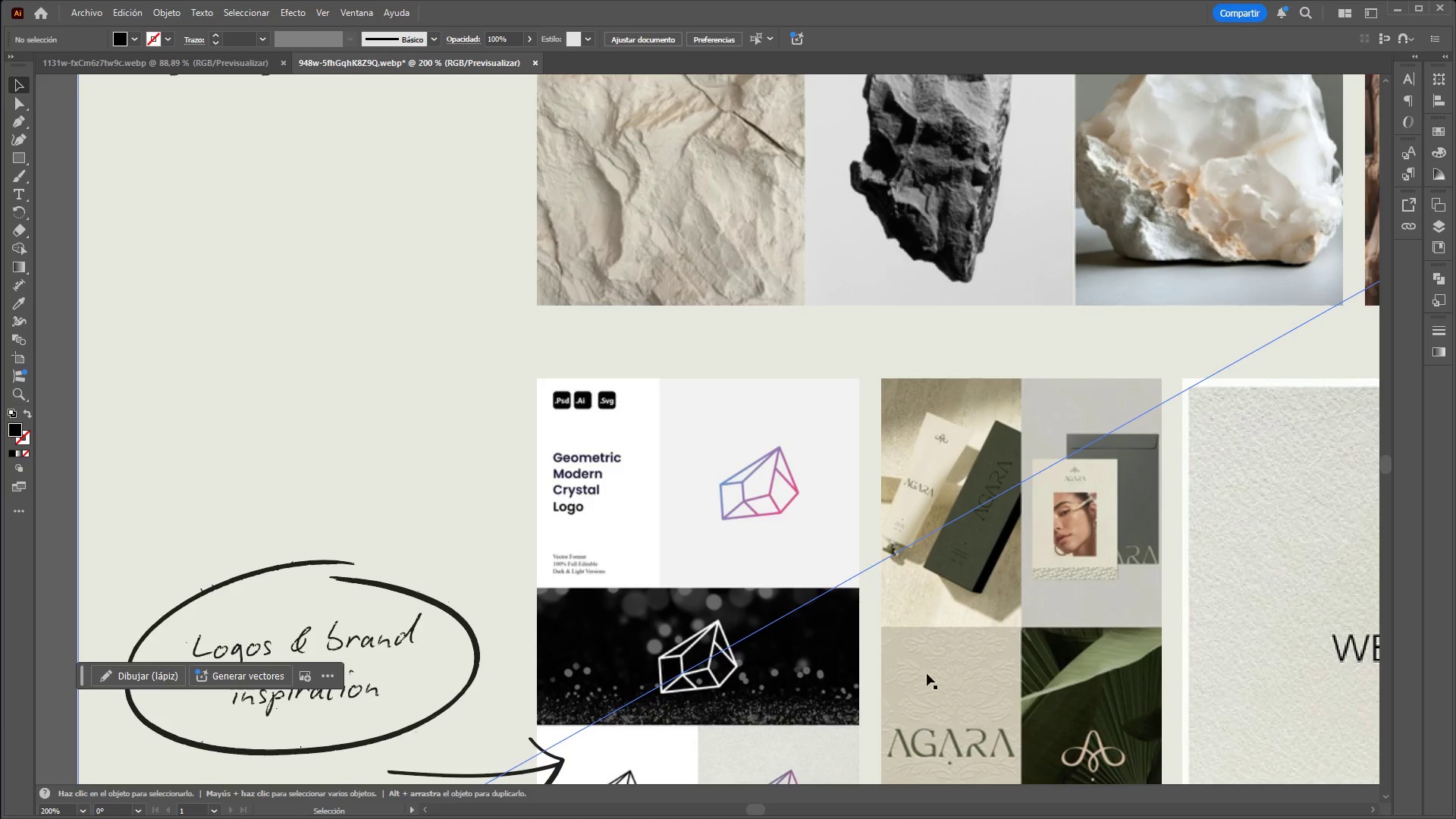 
hold_key(key=AltLeft, duration=0.58)
 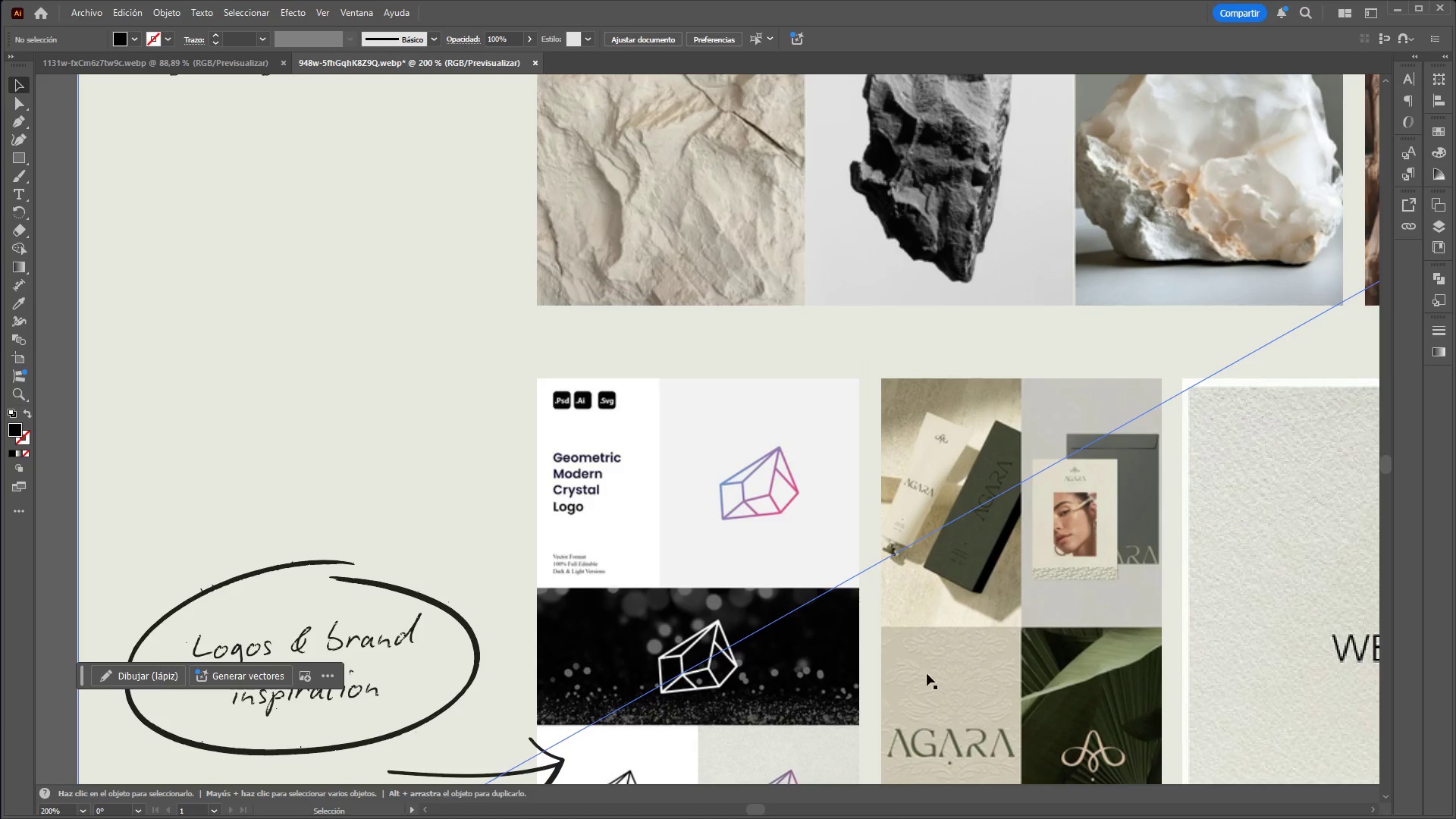 
hold_key(key=AltLeft, duration=1.5)
 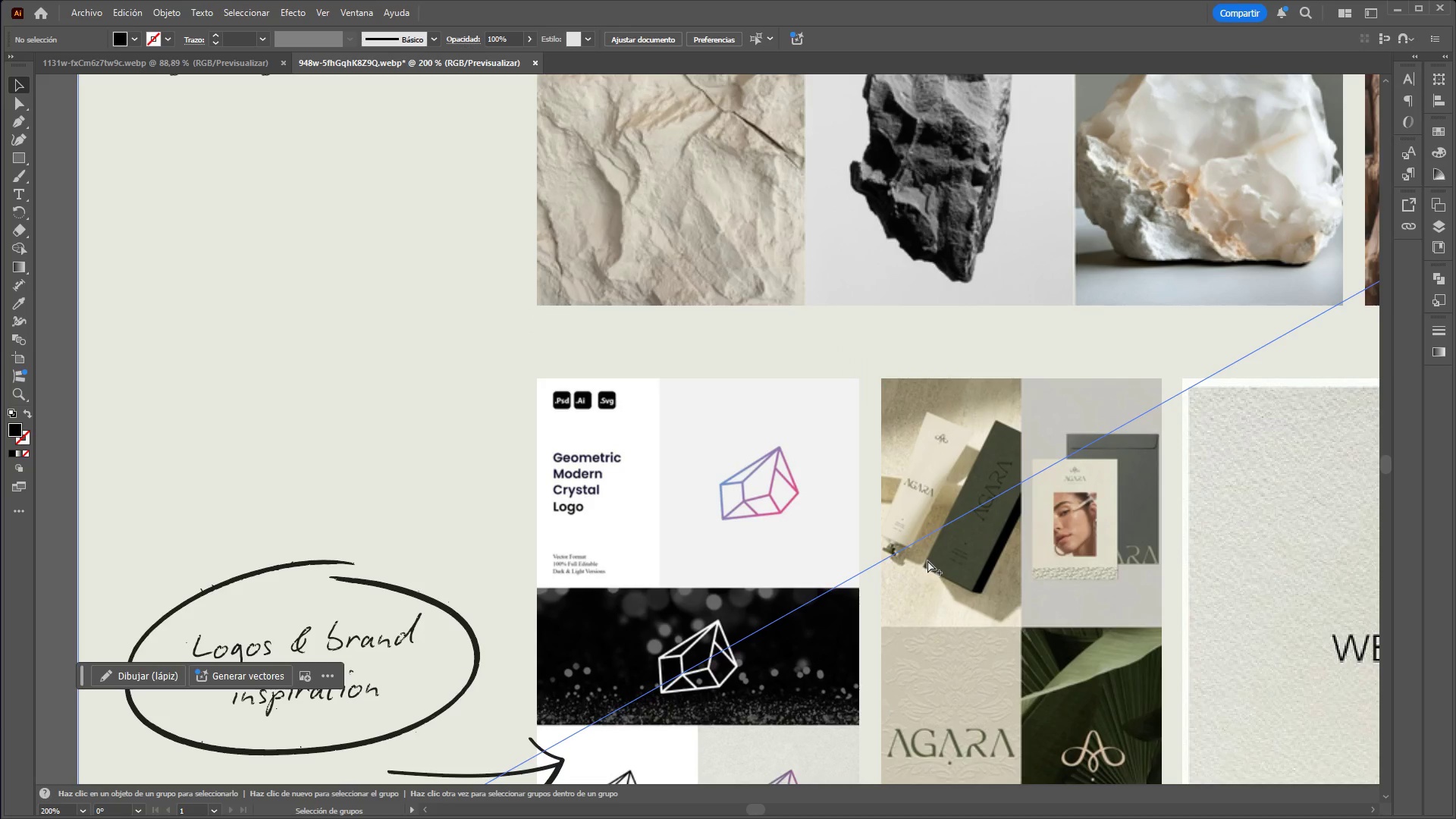 
scroll: coordinate [956, 594], scroll_direction: up, amount: 3.0
 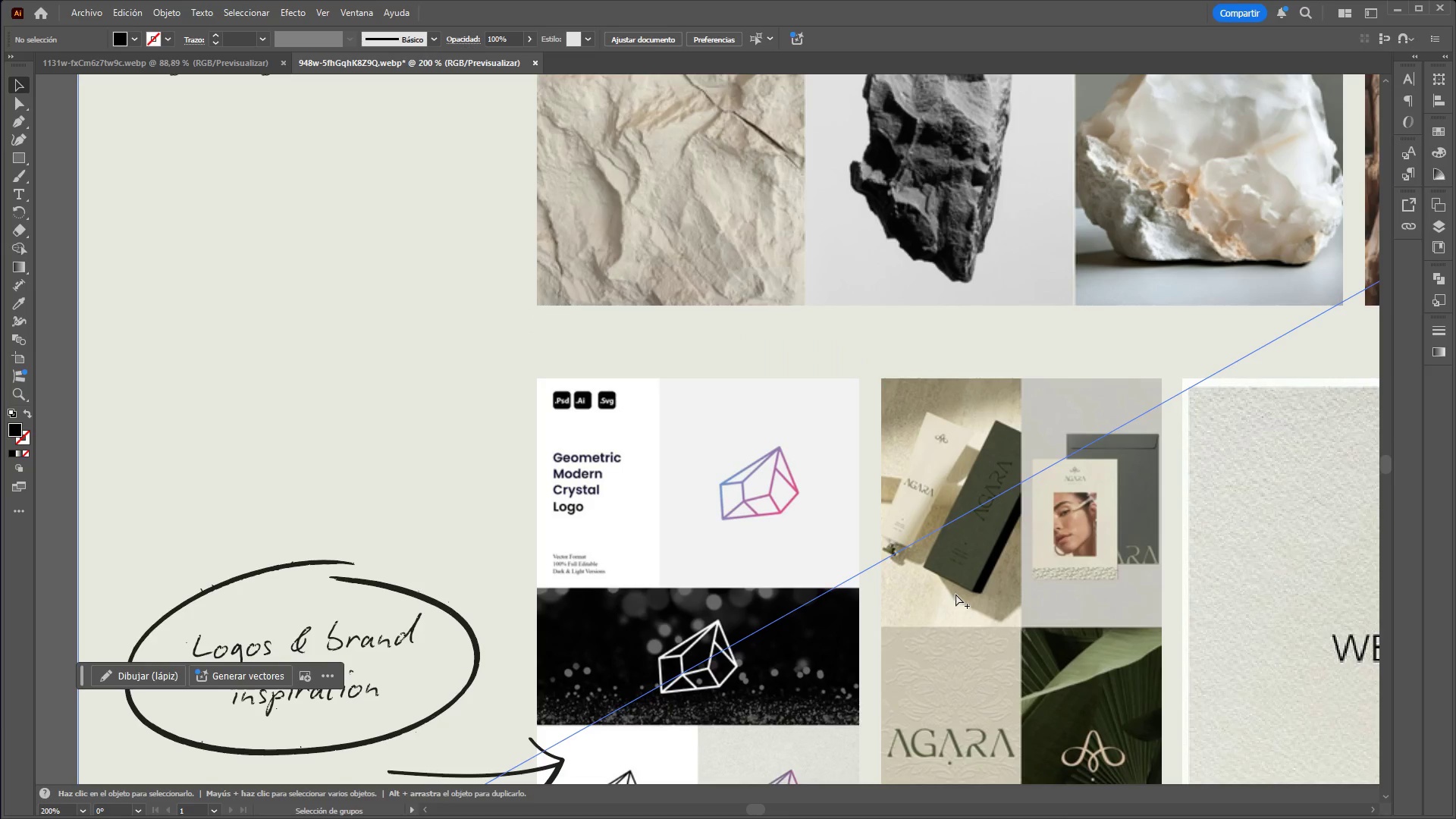 
hold_key(key=ControlLeft, duration=5.78)
hold_key(key=AltLeft, duration=1.53)
scroll: coordinate [927, 560], scroll_direction: down, amount: 1.0
 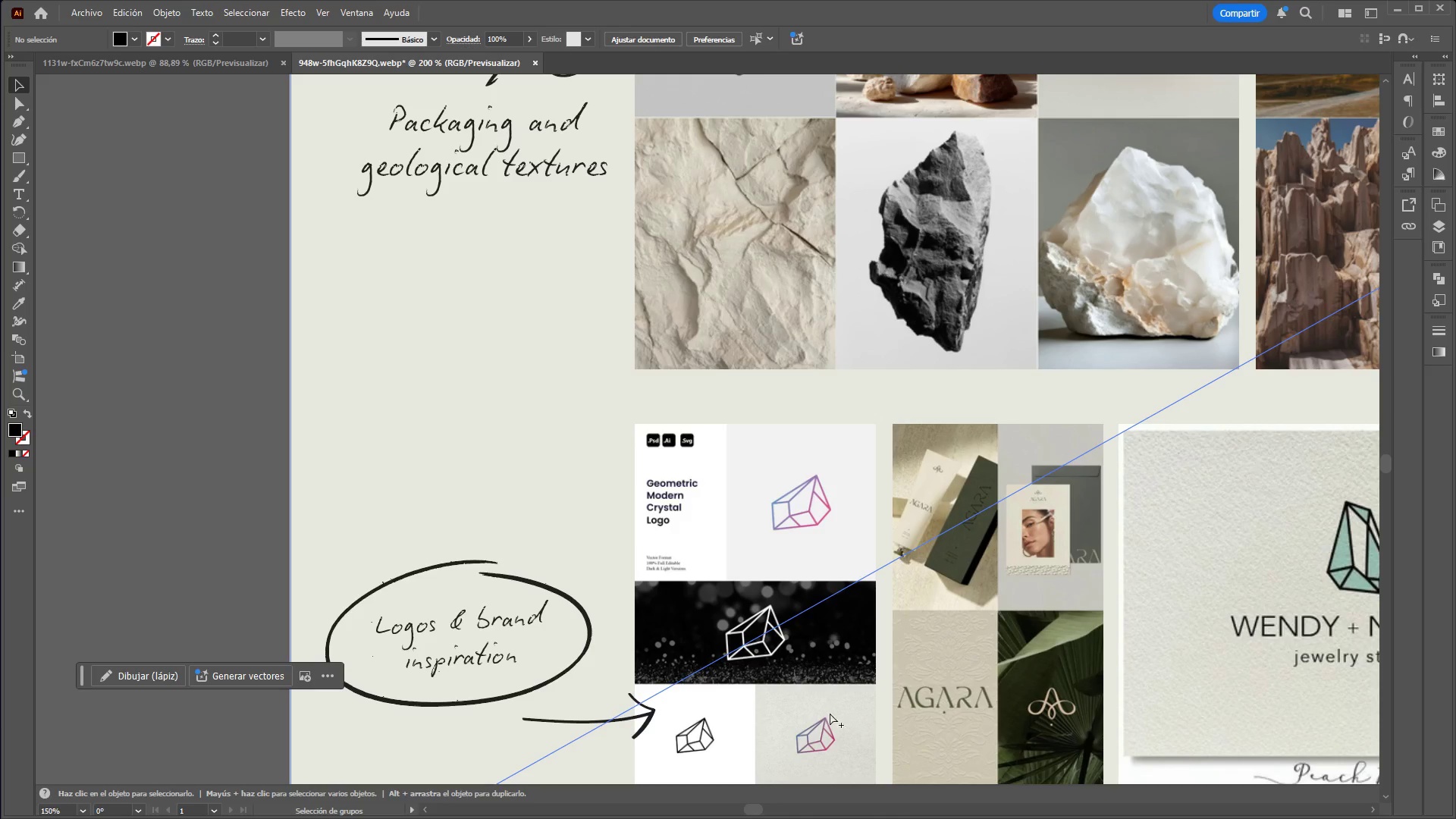 
hold_key(key=AltLeft, duration=1.5)
scroll: coordinate [827, 717], scroll_direction: up, amount: 1.0
 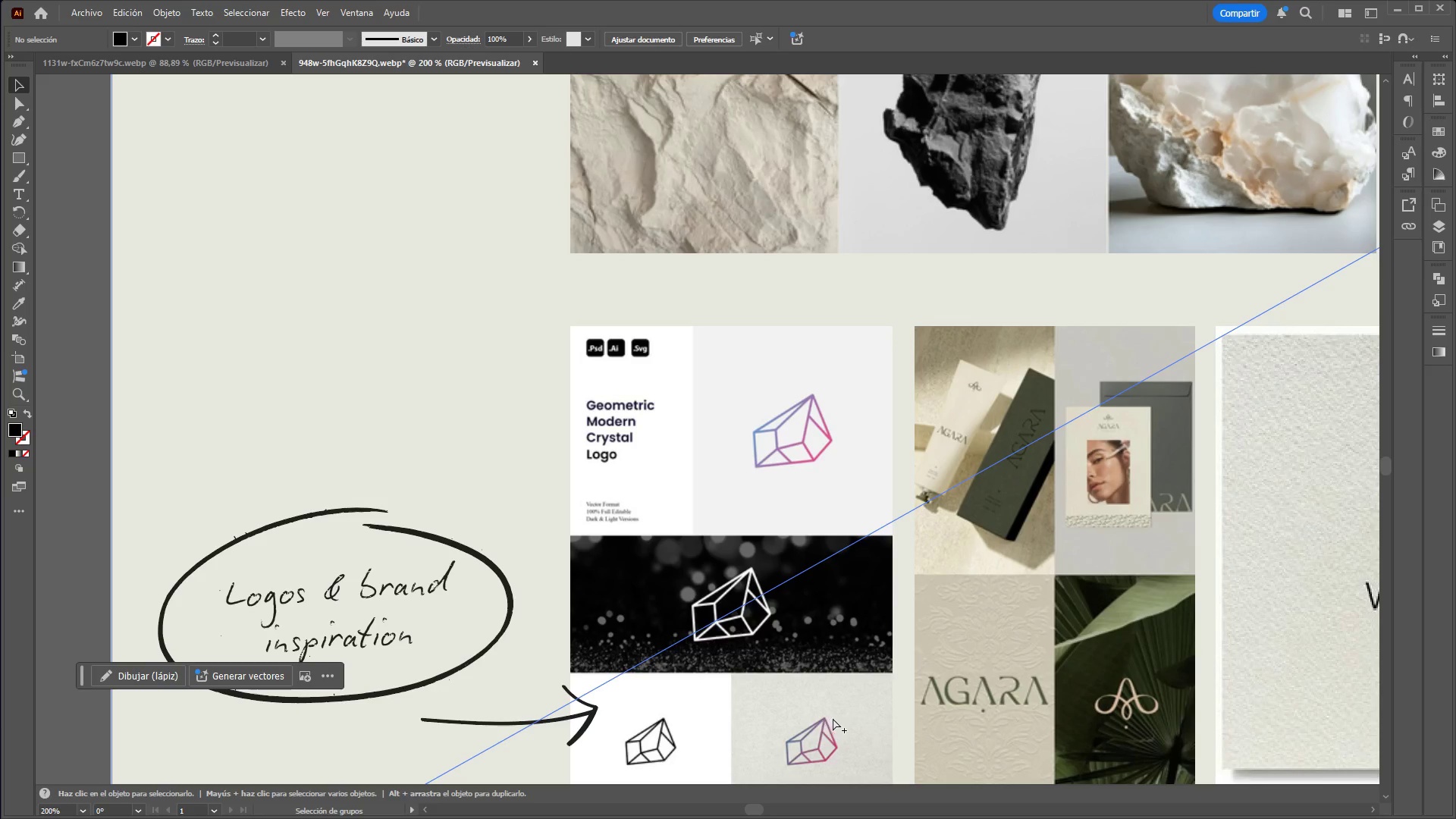 
hold_key(key=AltLeft, duration=1.5)
 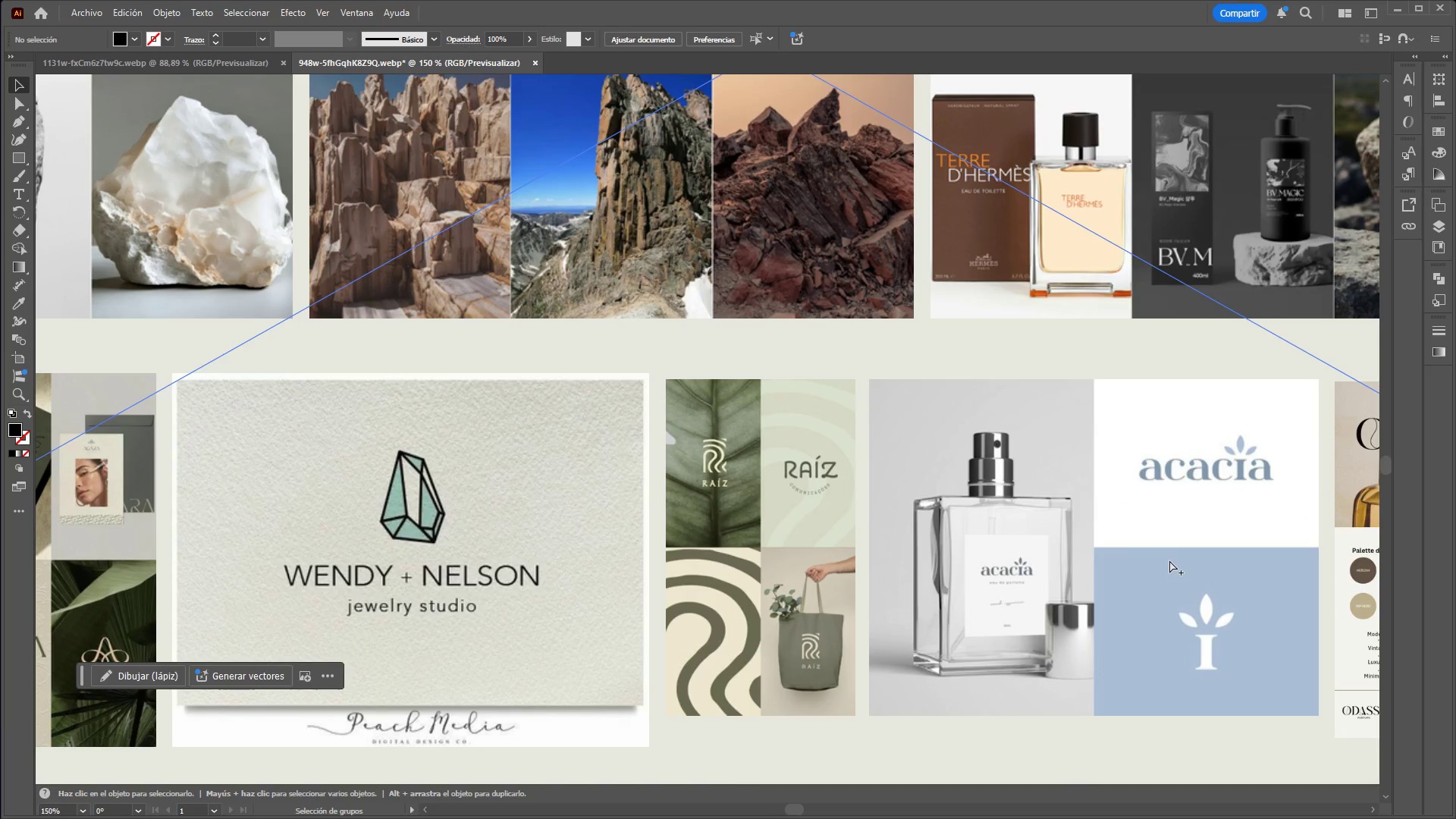 
scroll: coordinate [693, 544], scroll_direction: down, amount: 4.0
 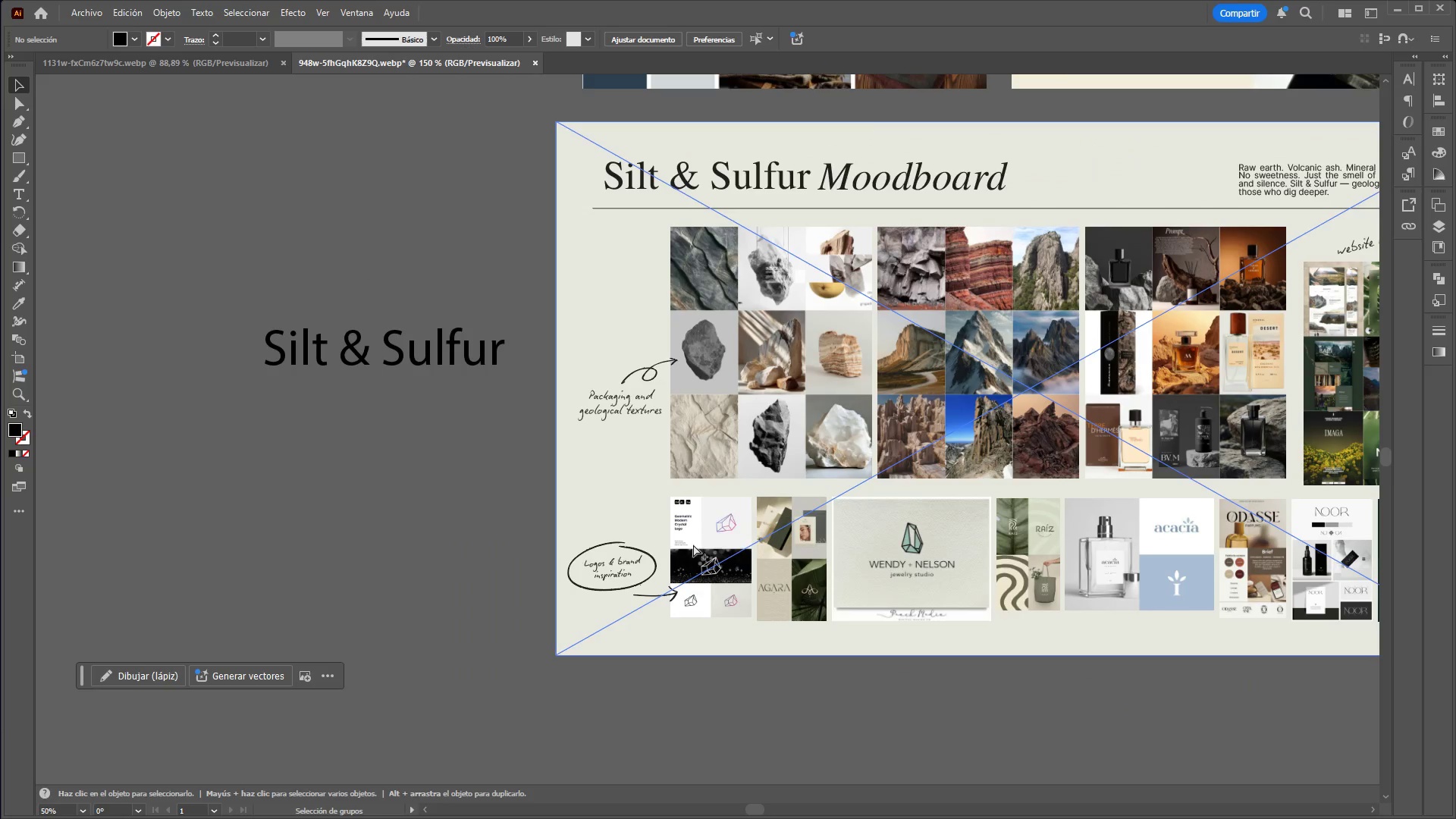 
scroll: coordinate [1162, 558], scroll_direction: up, amount: 3.0
 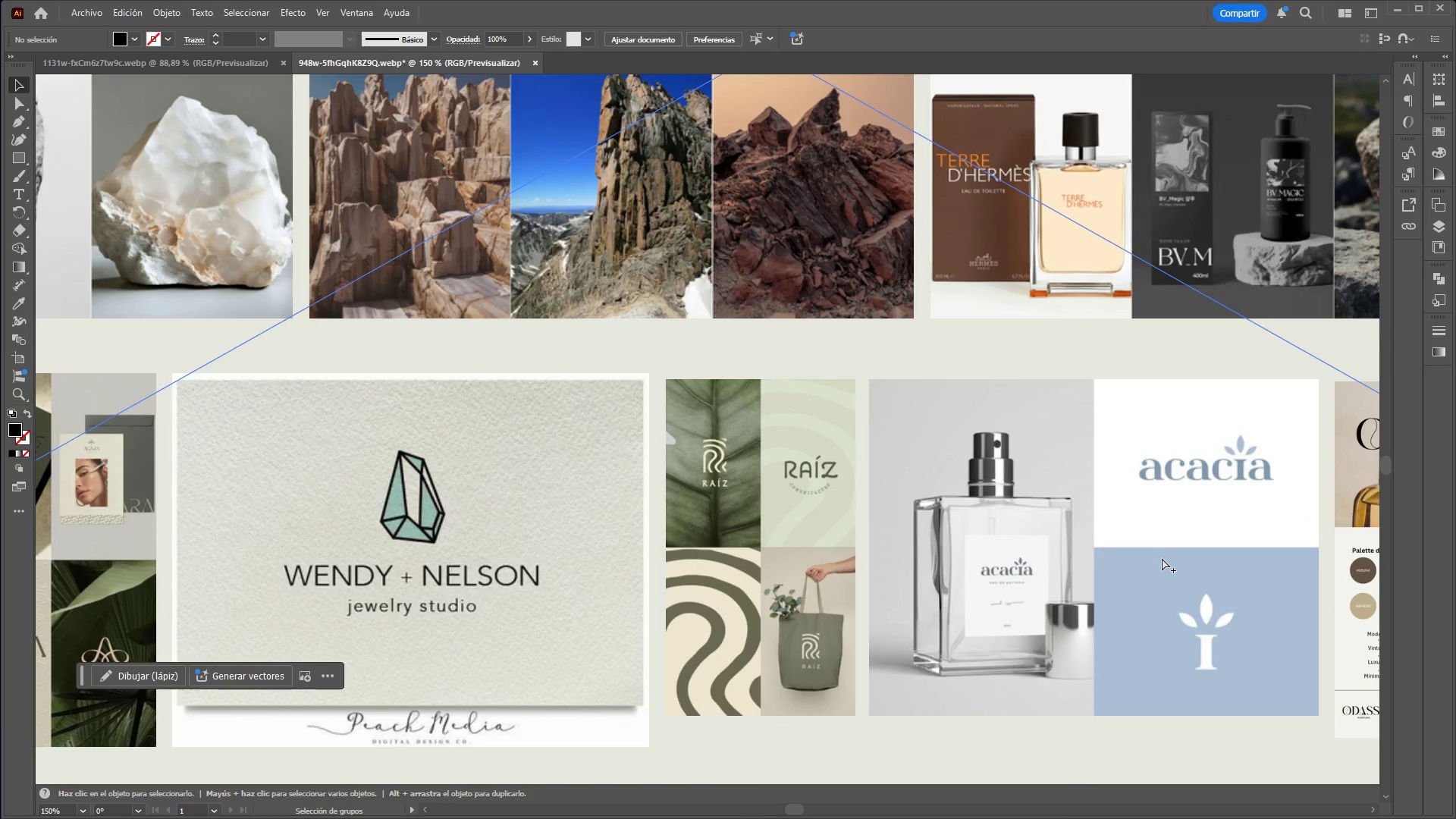 
hold_key(key=AltLeft, duration=0.62)
 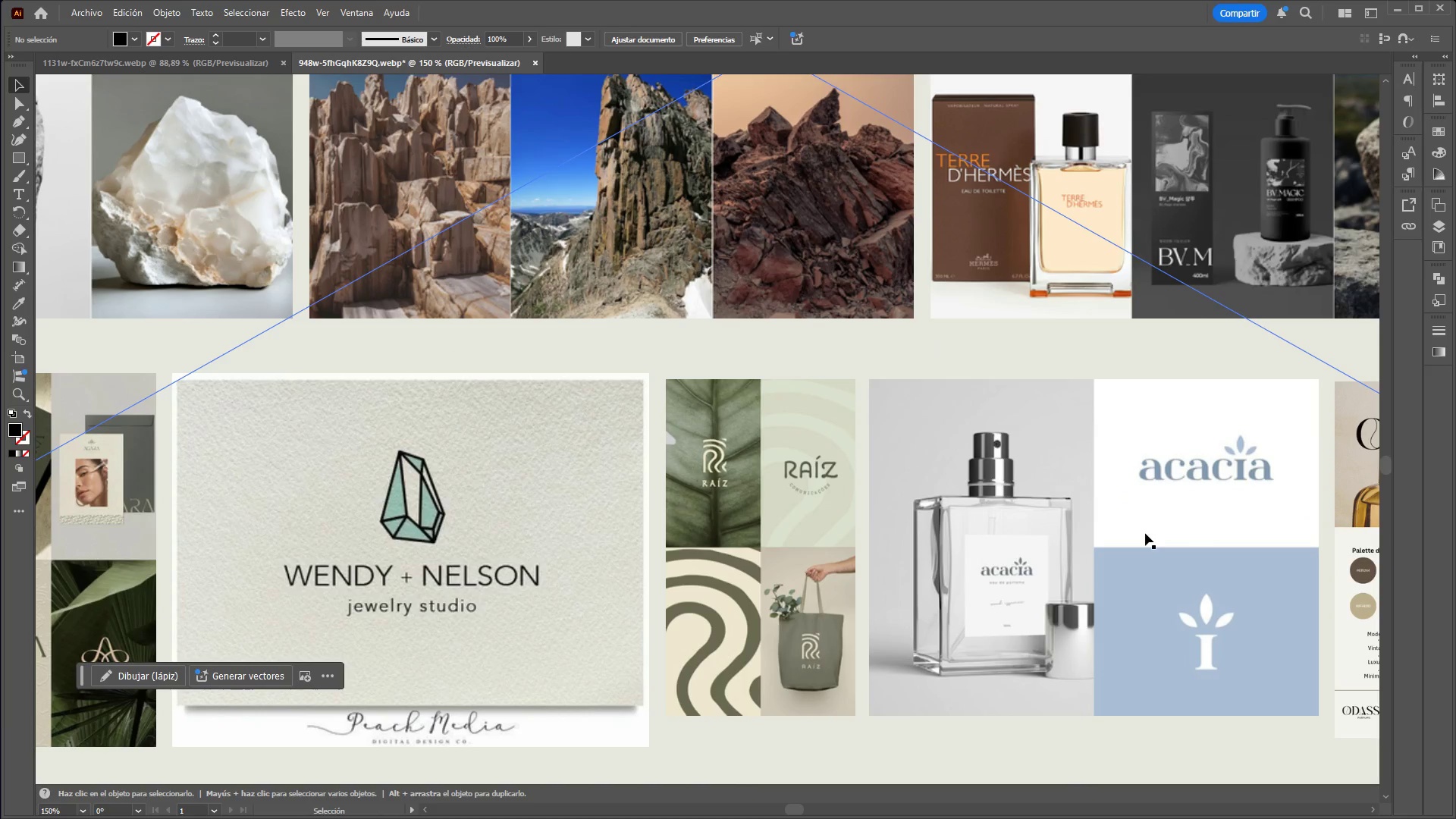 
hold_key(key=ControlLeft, duration=3.31)
hold_key(key=AltLeft, duration=1.53)
scroll: coordinate [661, 529], scroll_direction: down, amount: 2.0
 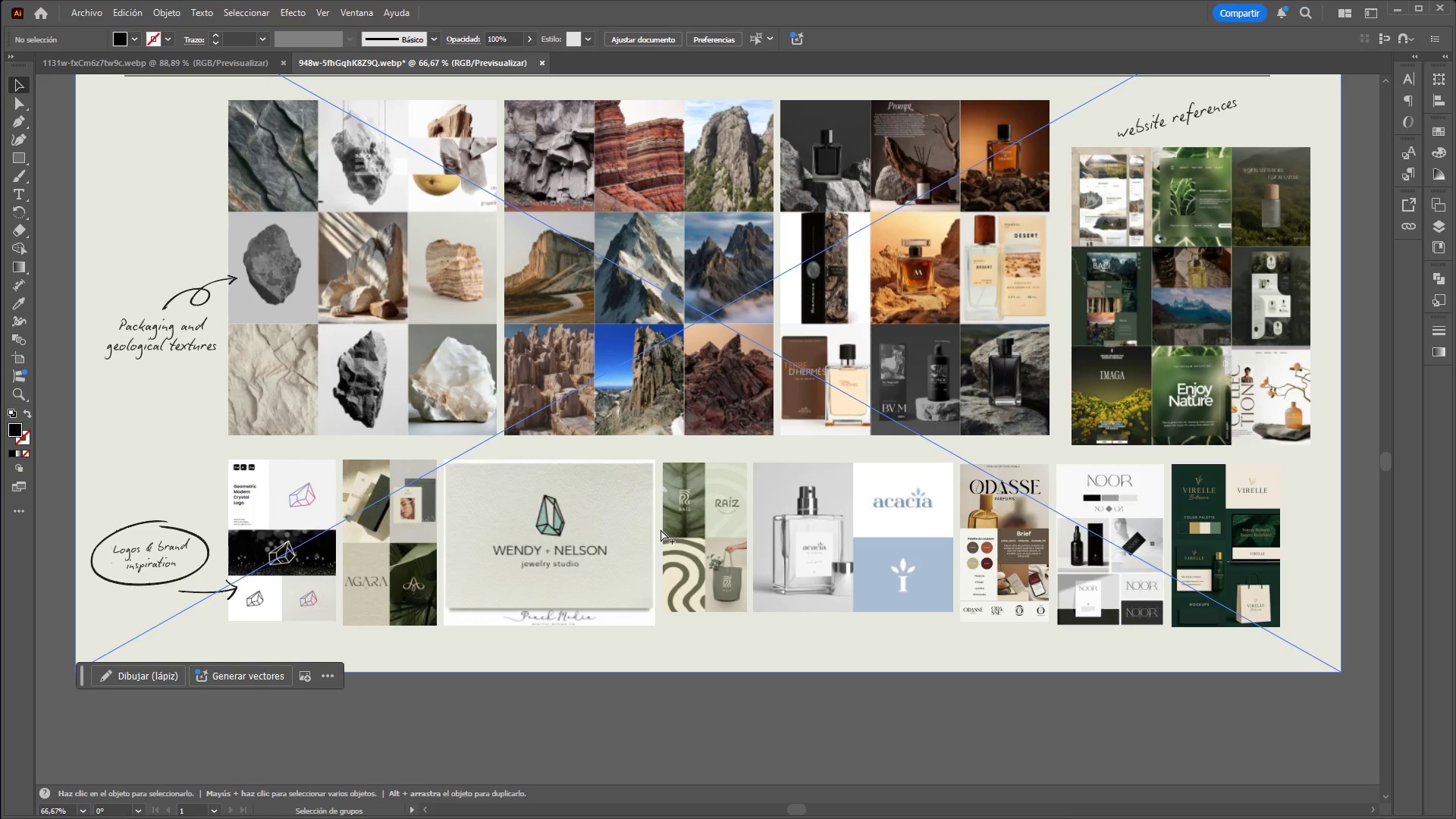 
hold_key(key=AltLeft, duration=1.52)
scroll: coordinate [1362, 532], scroll_direction: up, amount: 2.0
 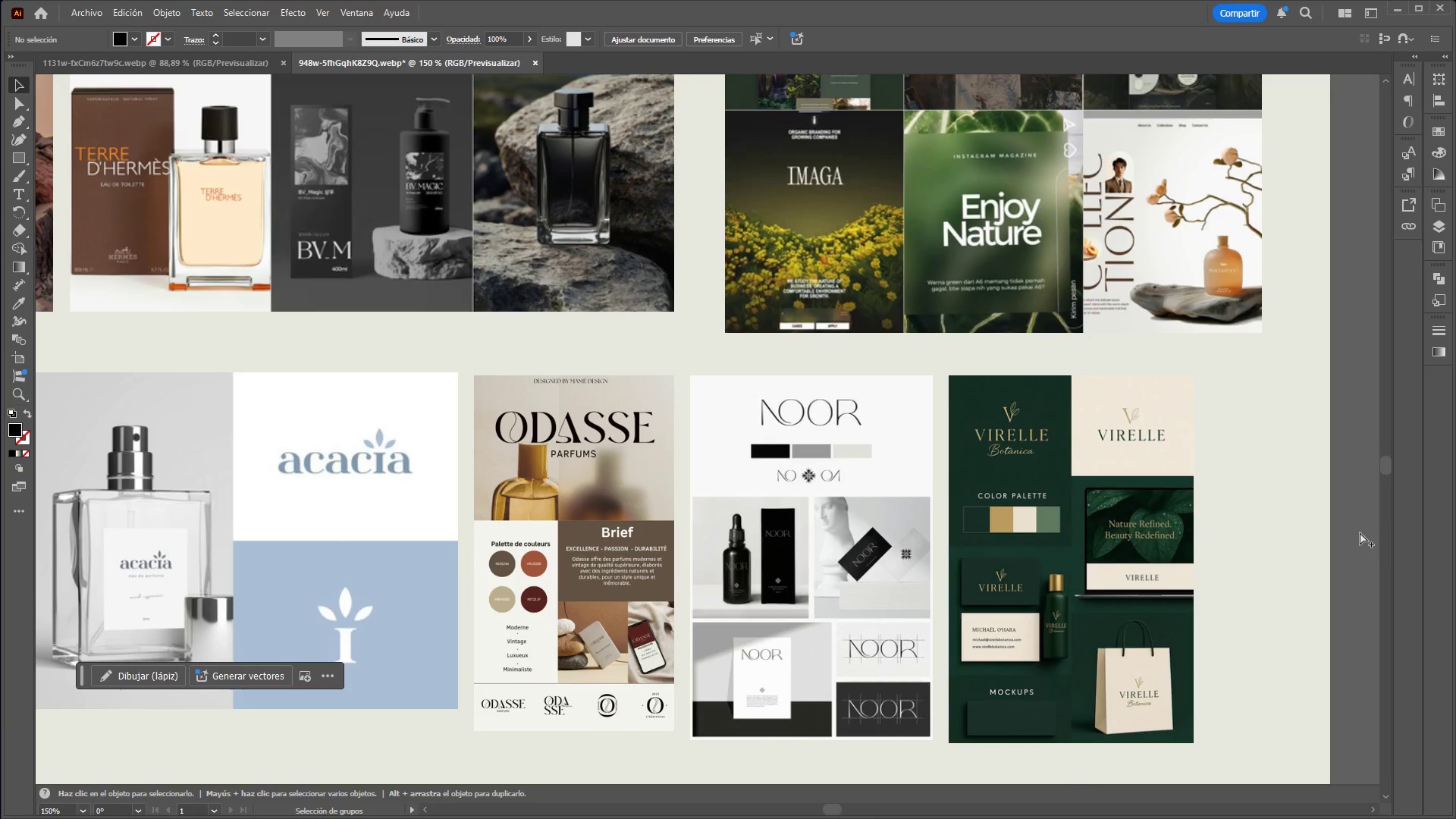 
key(Alt+Control+AltLeft)
 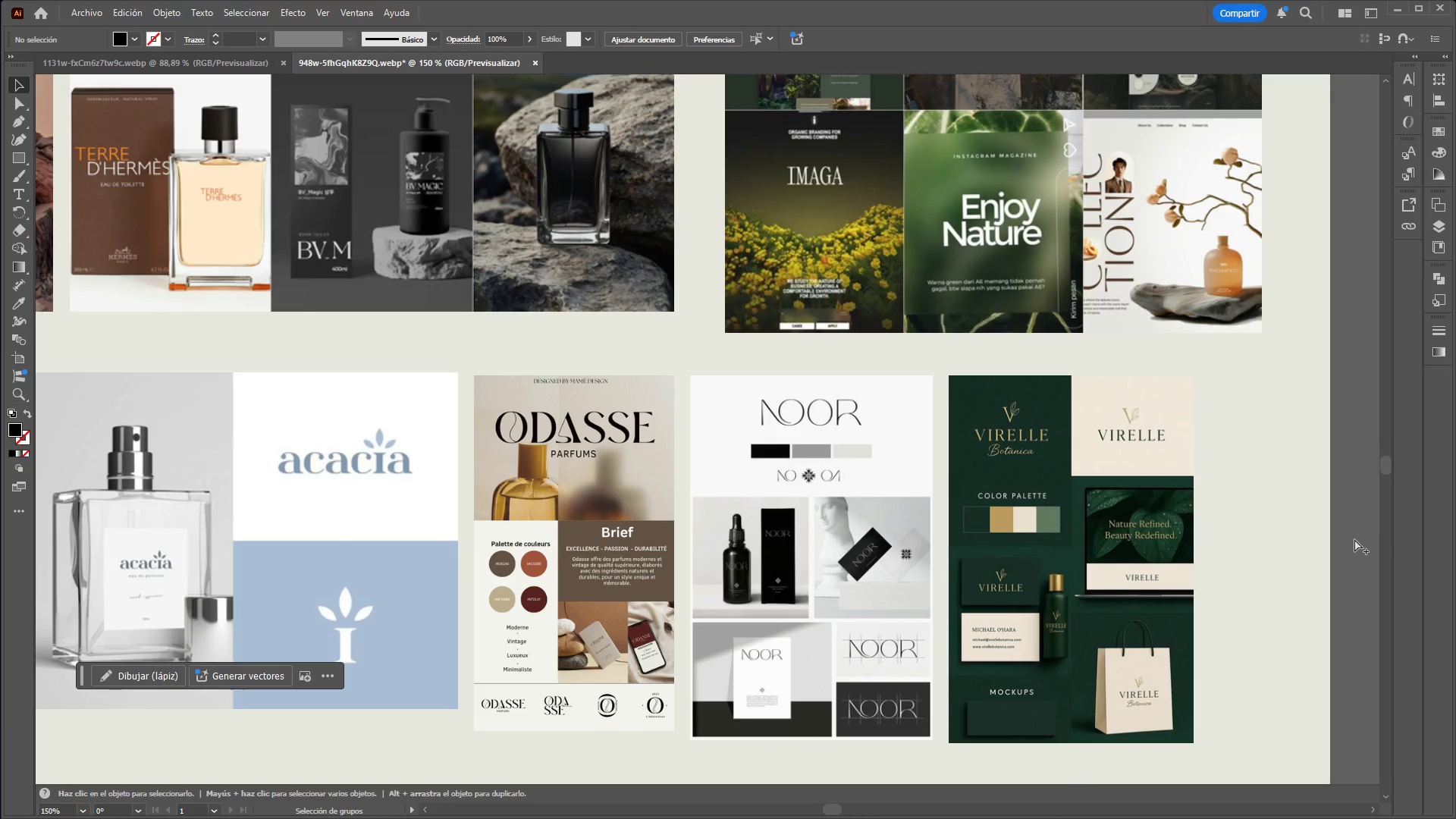 
key(Alt+Control+AltLeft)
 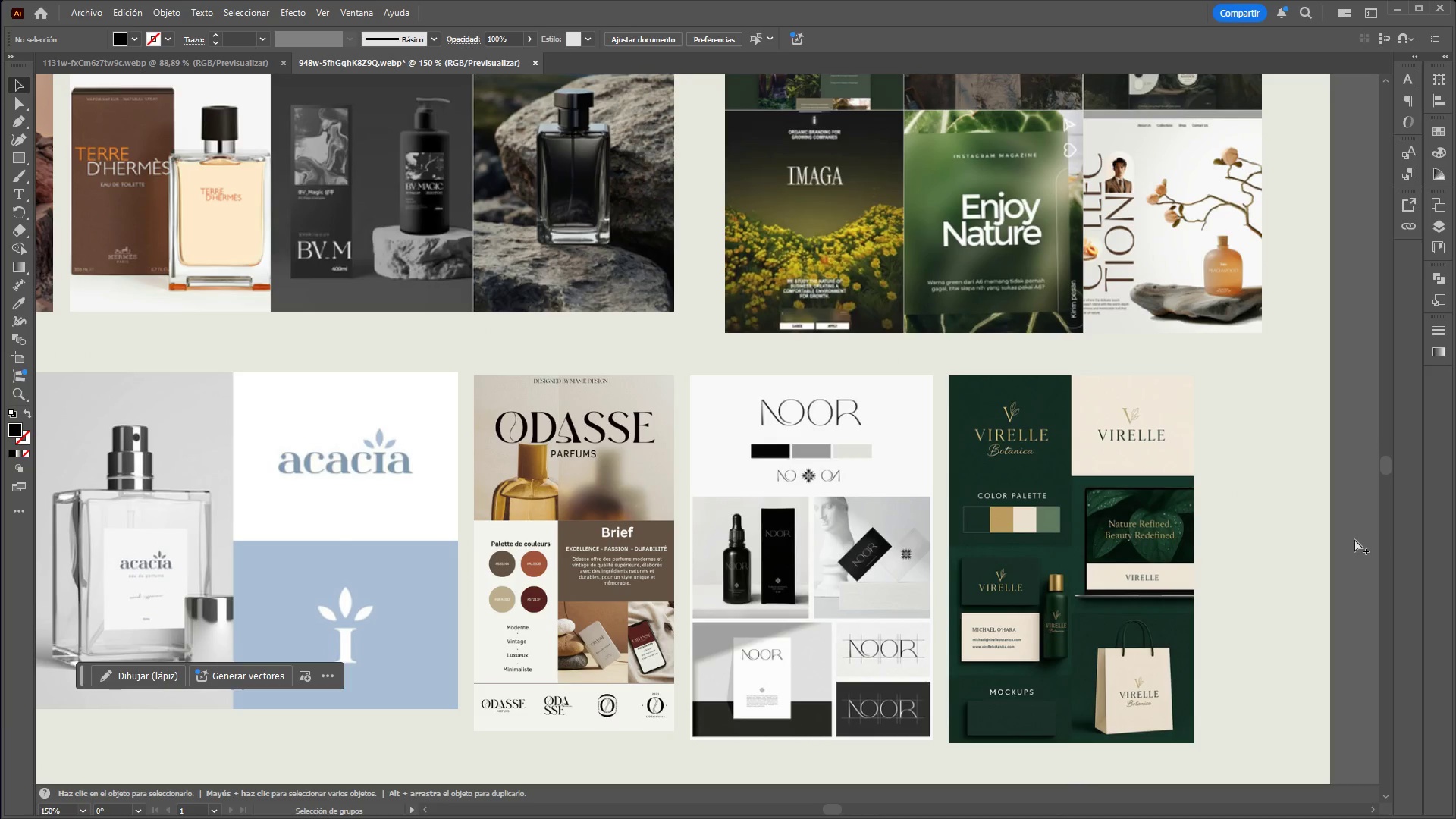 
key(Alt+Control+AltLeft)
 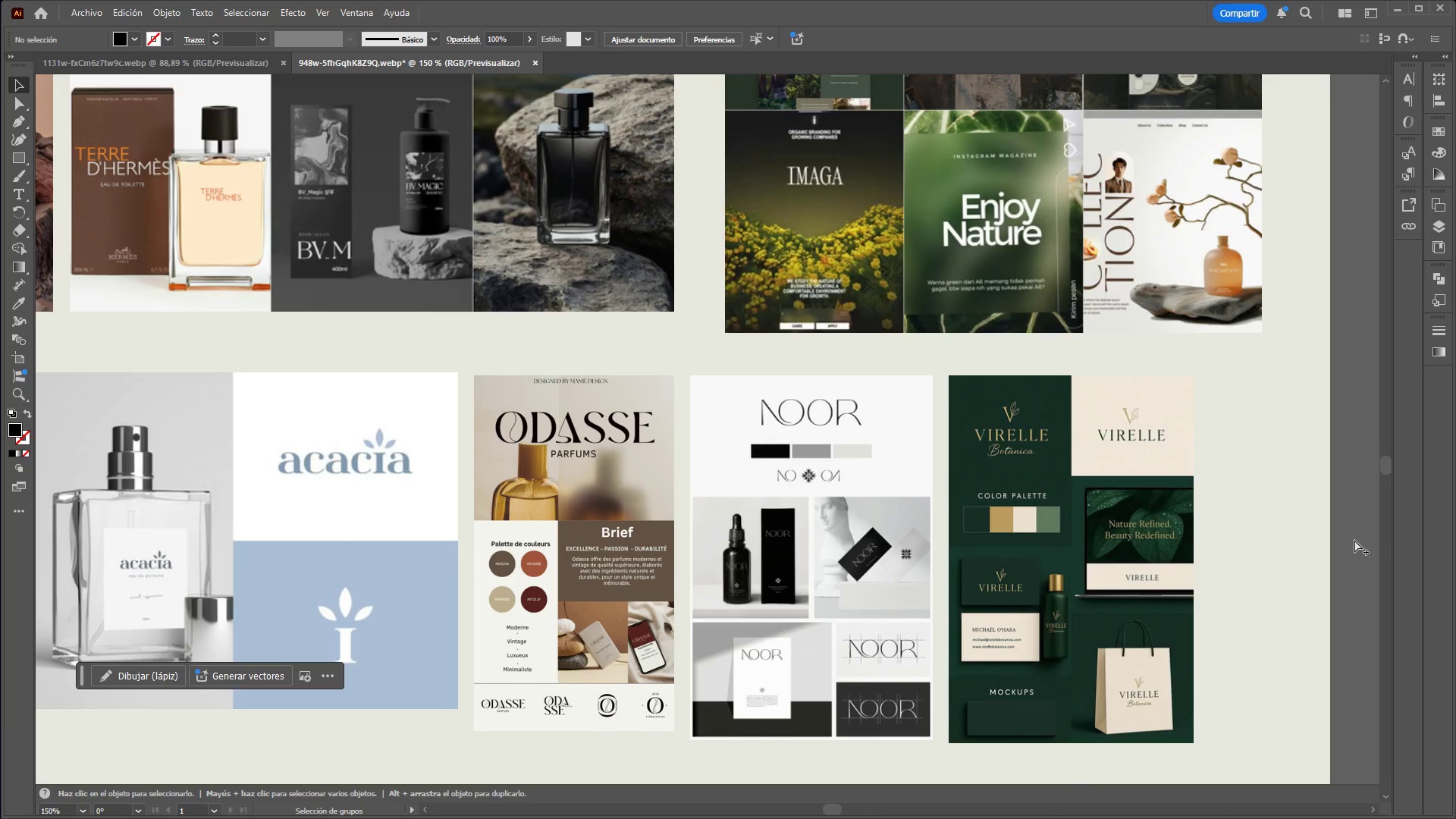 
key(Alt+Control+AltLeft)
 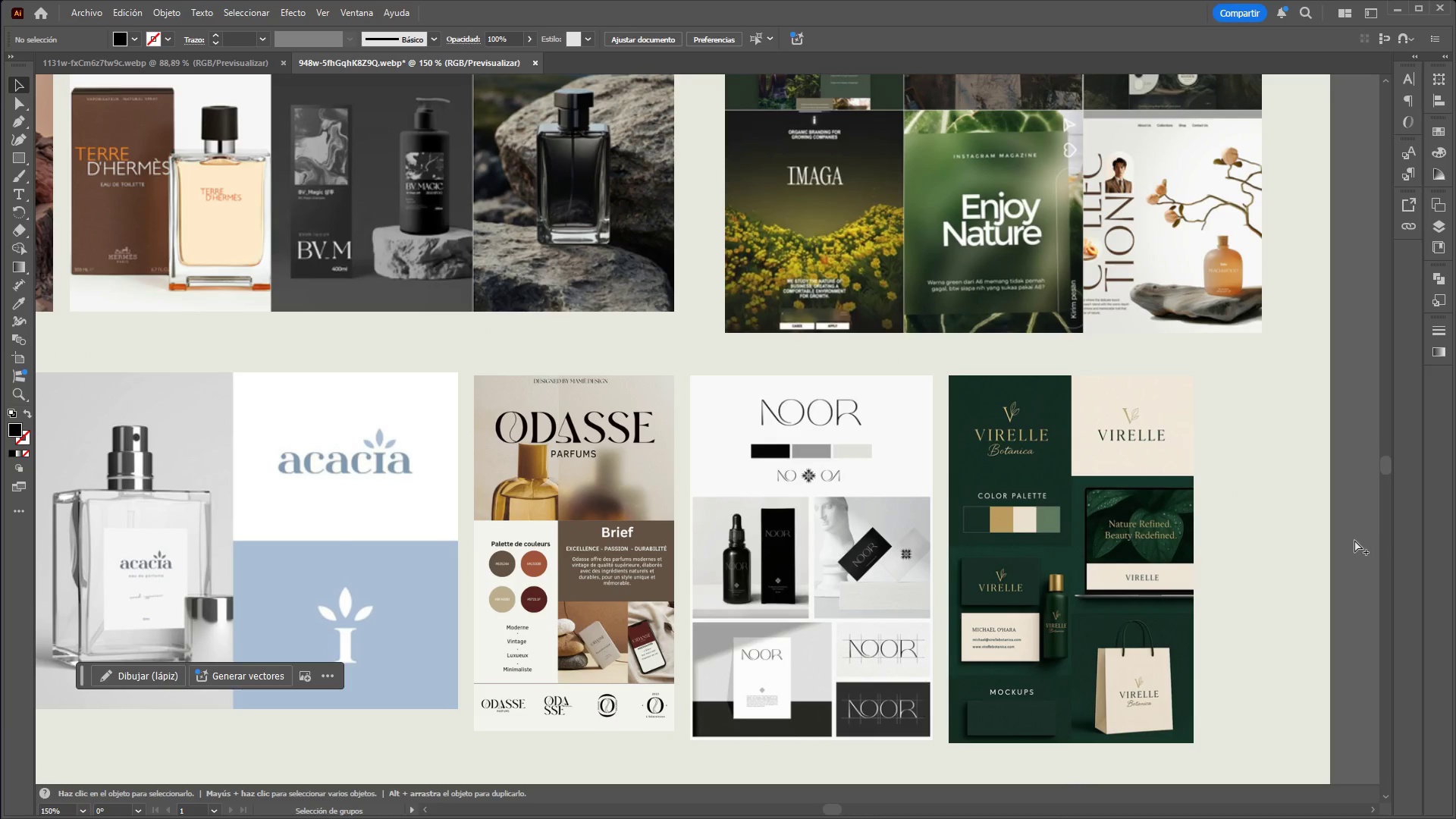 
key(Alt+Control+AltLeft)
 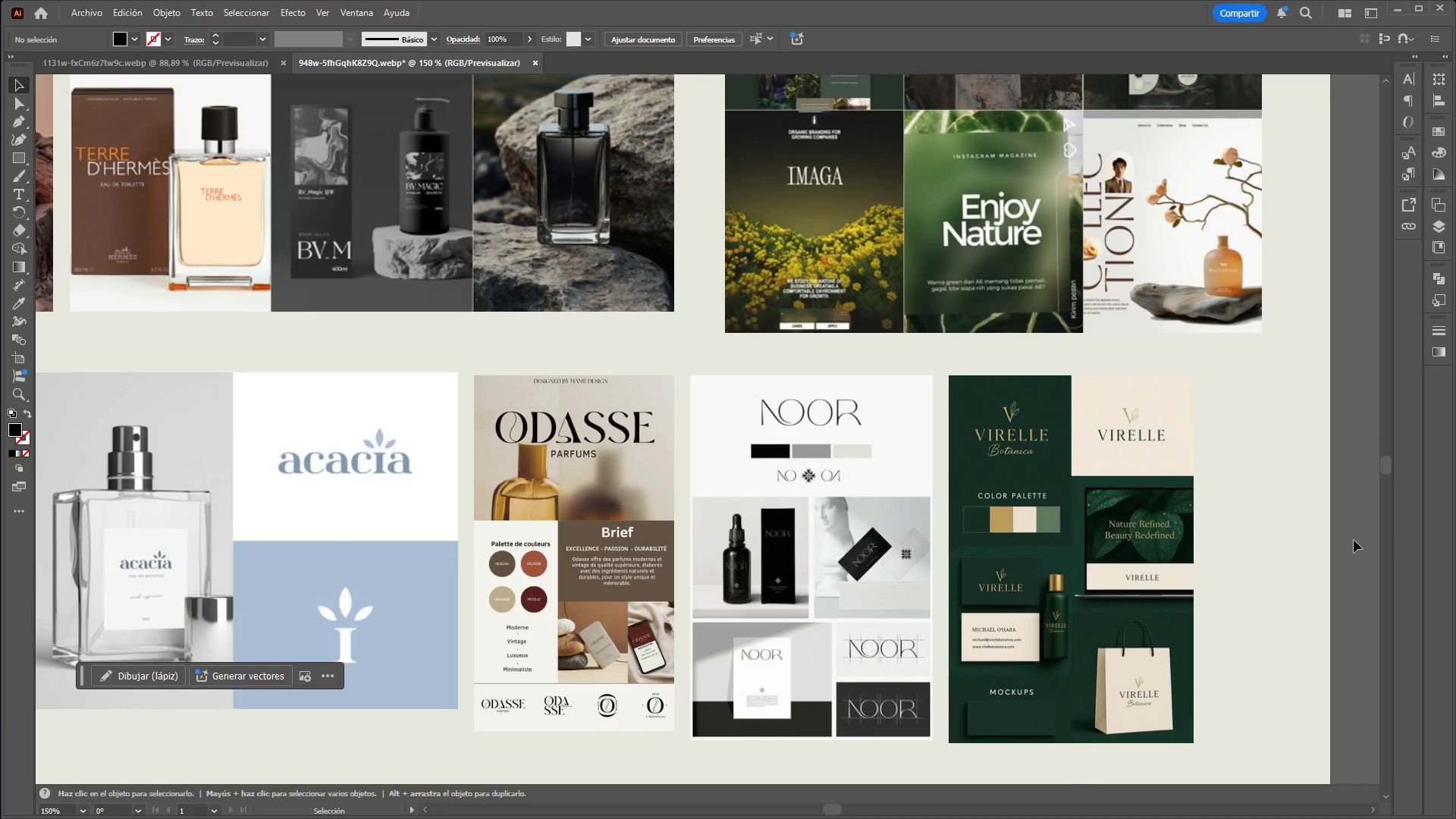 
hold_key(key=ControlLeft, duration=3.83)
 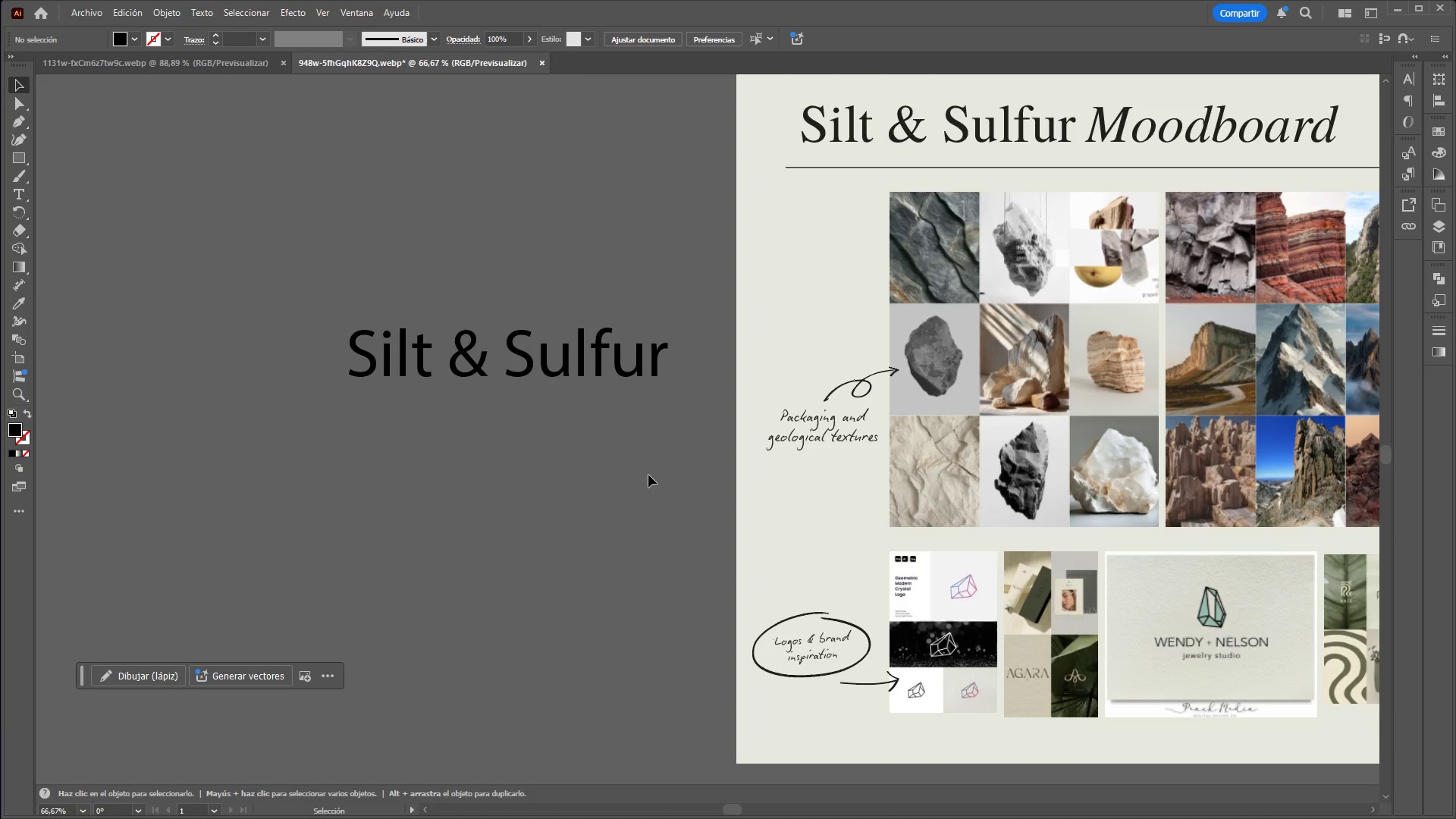 
hold_key(key=AltLeft, duration=1.5)
 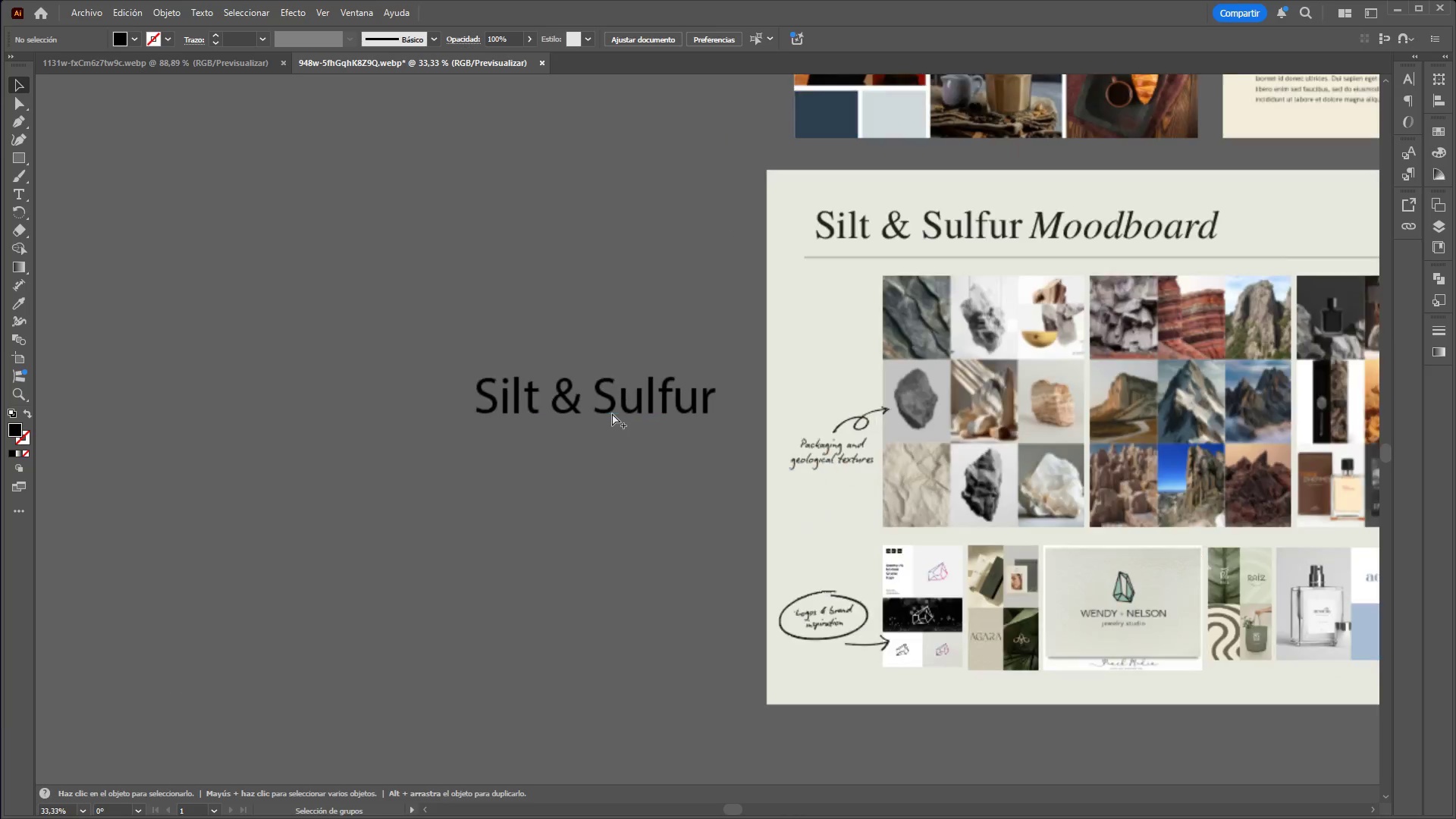 
hold_key(key=AltLeft, duration=1.52)
 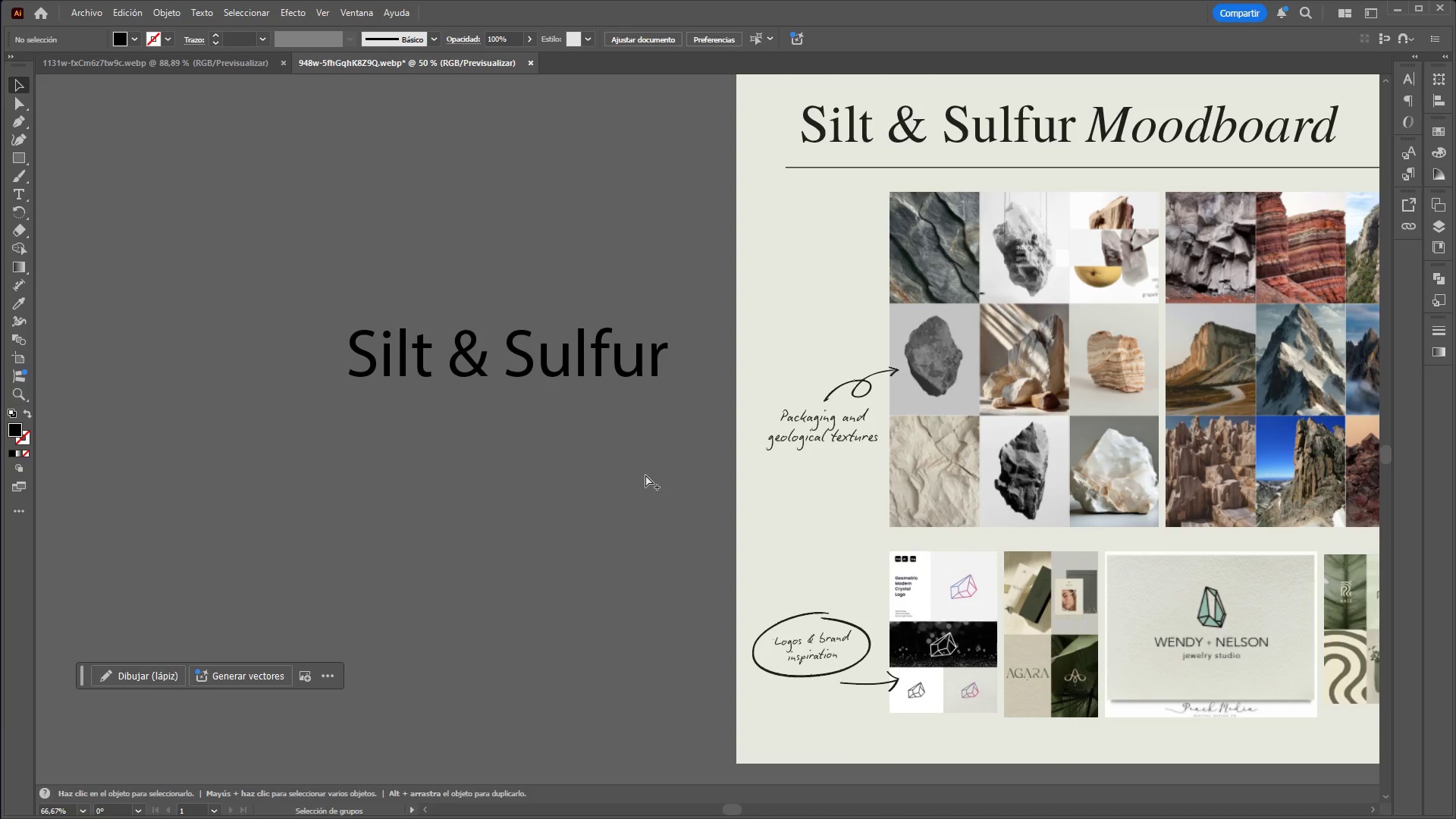 
scroll: coordinate [1354, 540], scroll_direction: down, amount: 4.0
 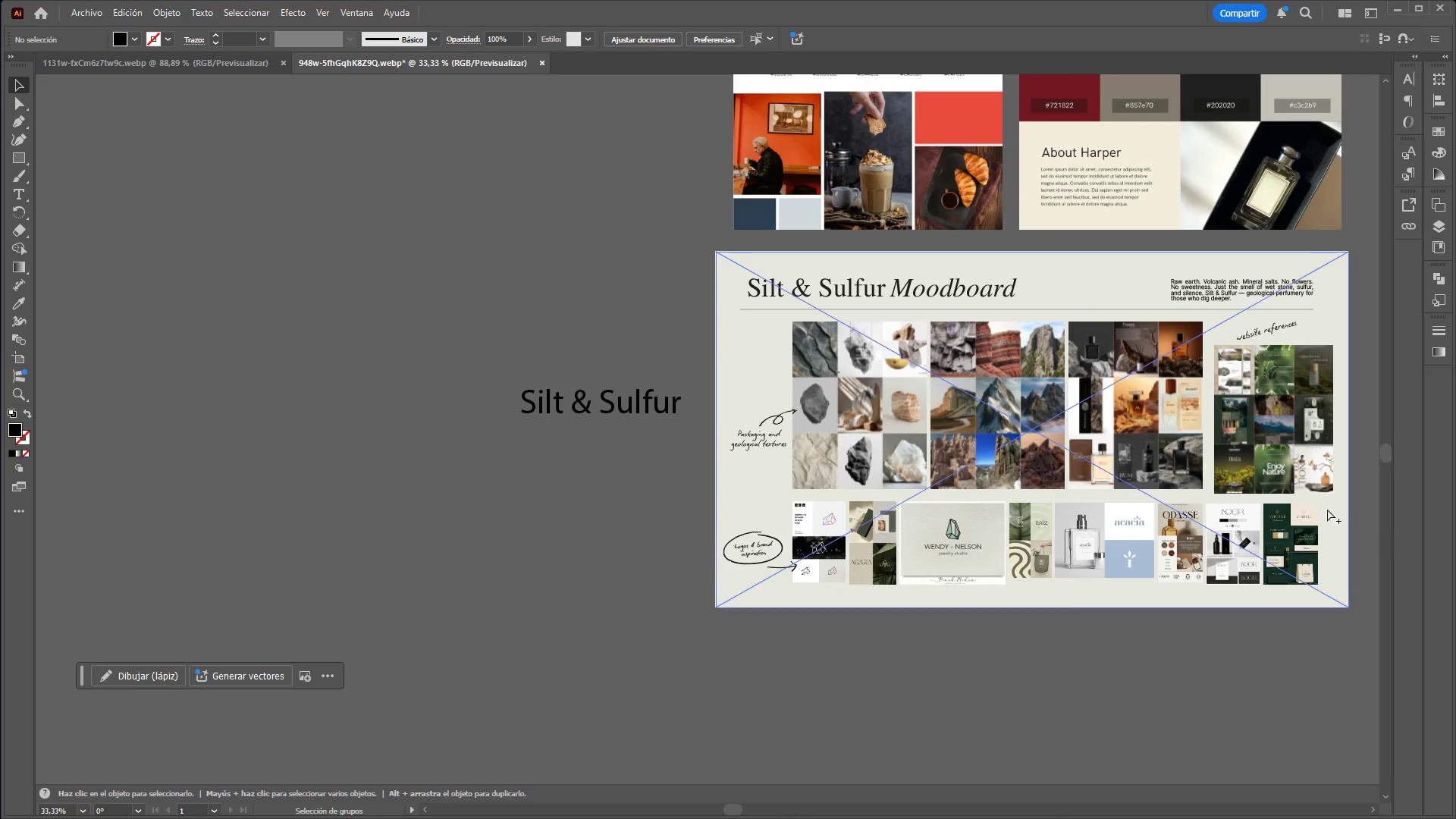 
scroll: coordinate [612, 413], scroll_direction: up, amount: 2.0
 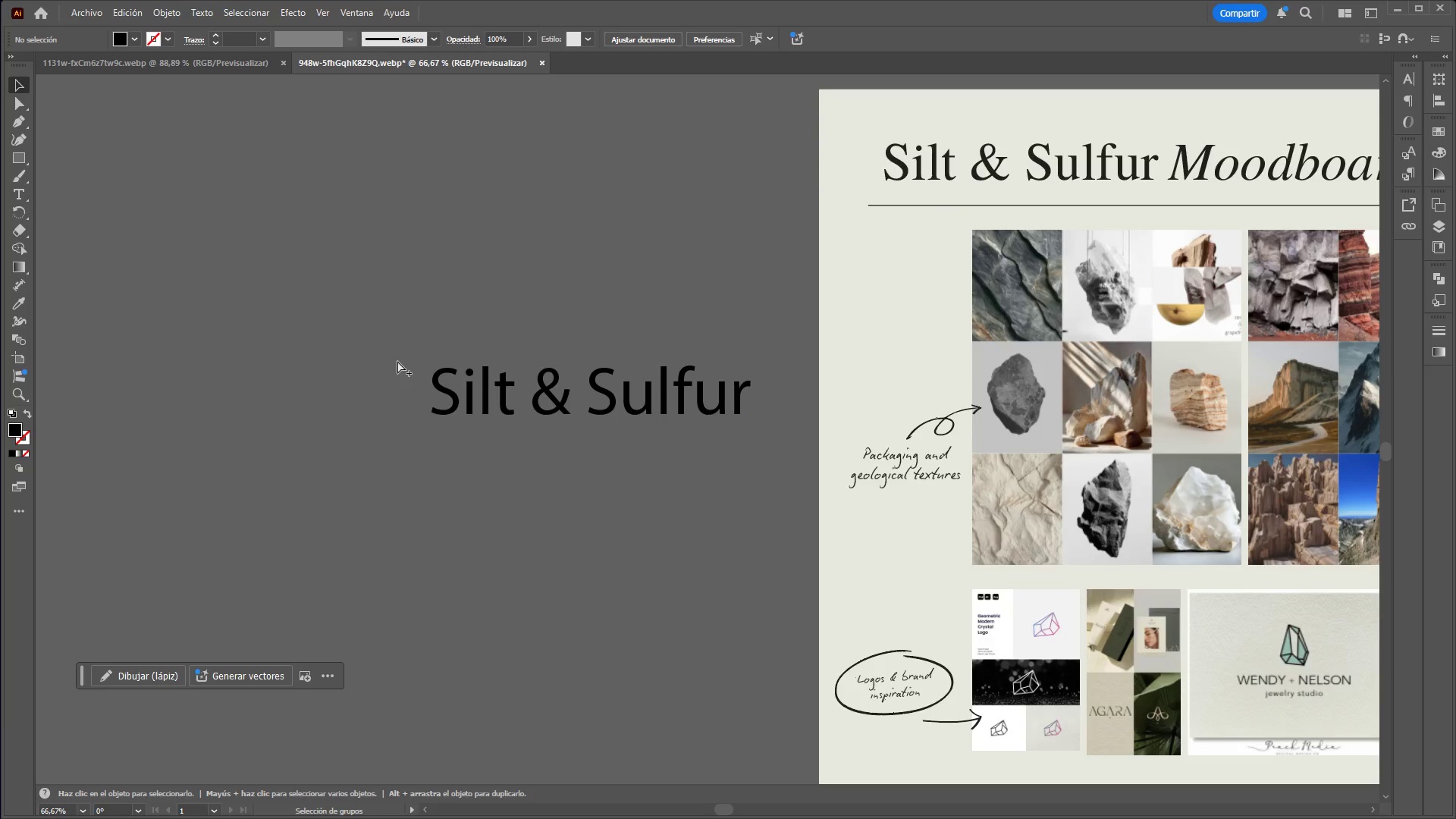 
hold_key(key=AltLeft, duration=0.75)
 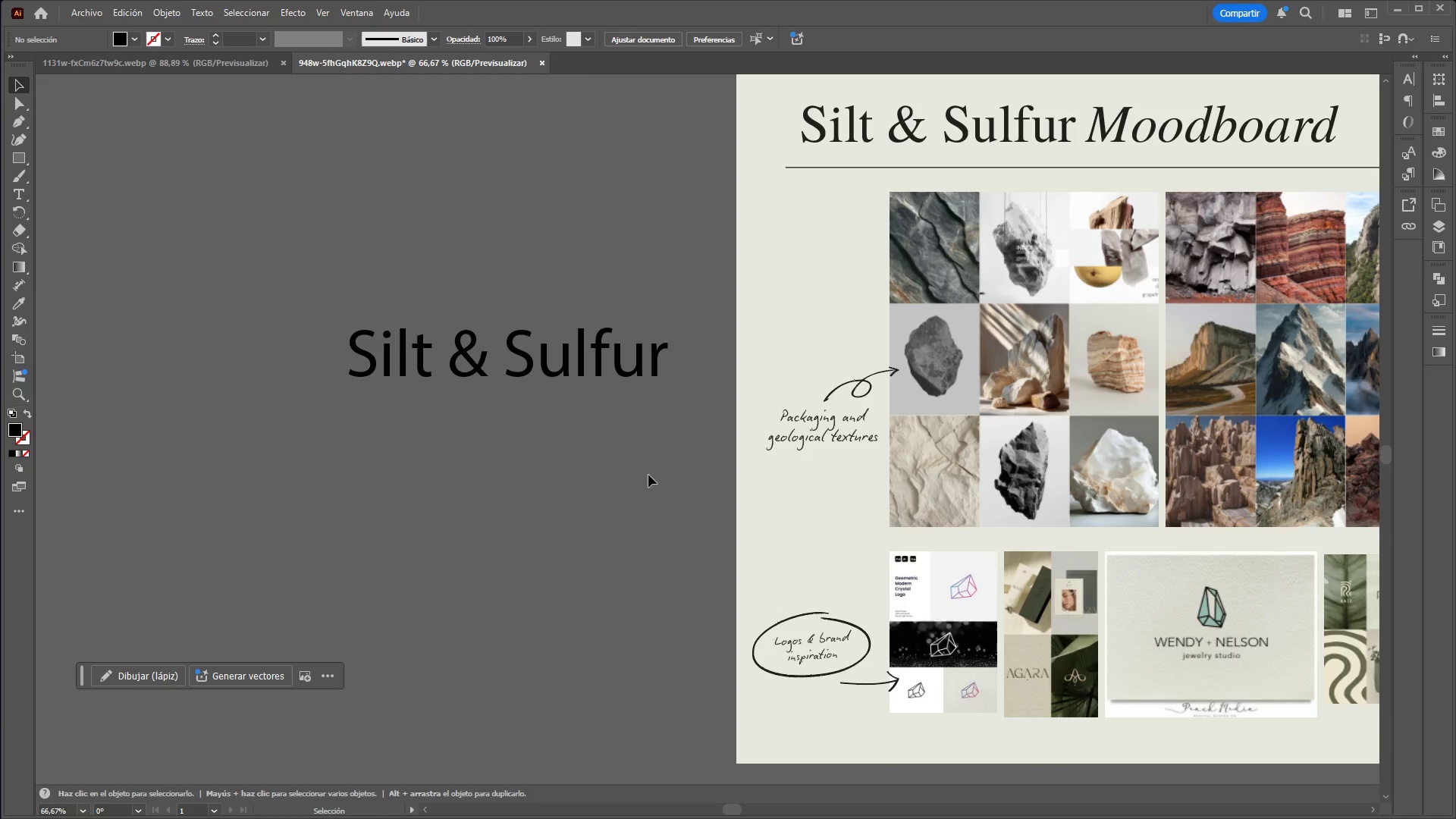 
scroll: coordinate [397, 361], scroll_direction: down, amount: 1.0
 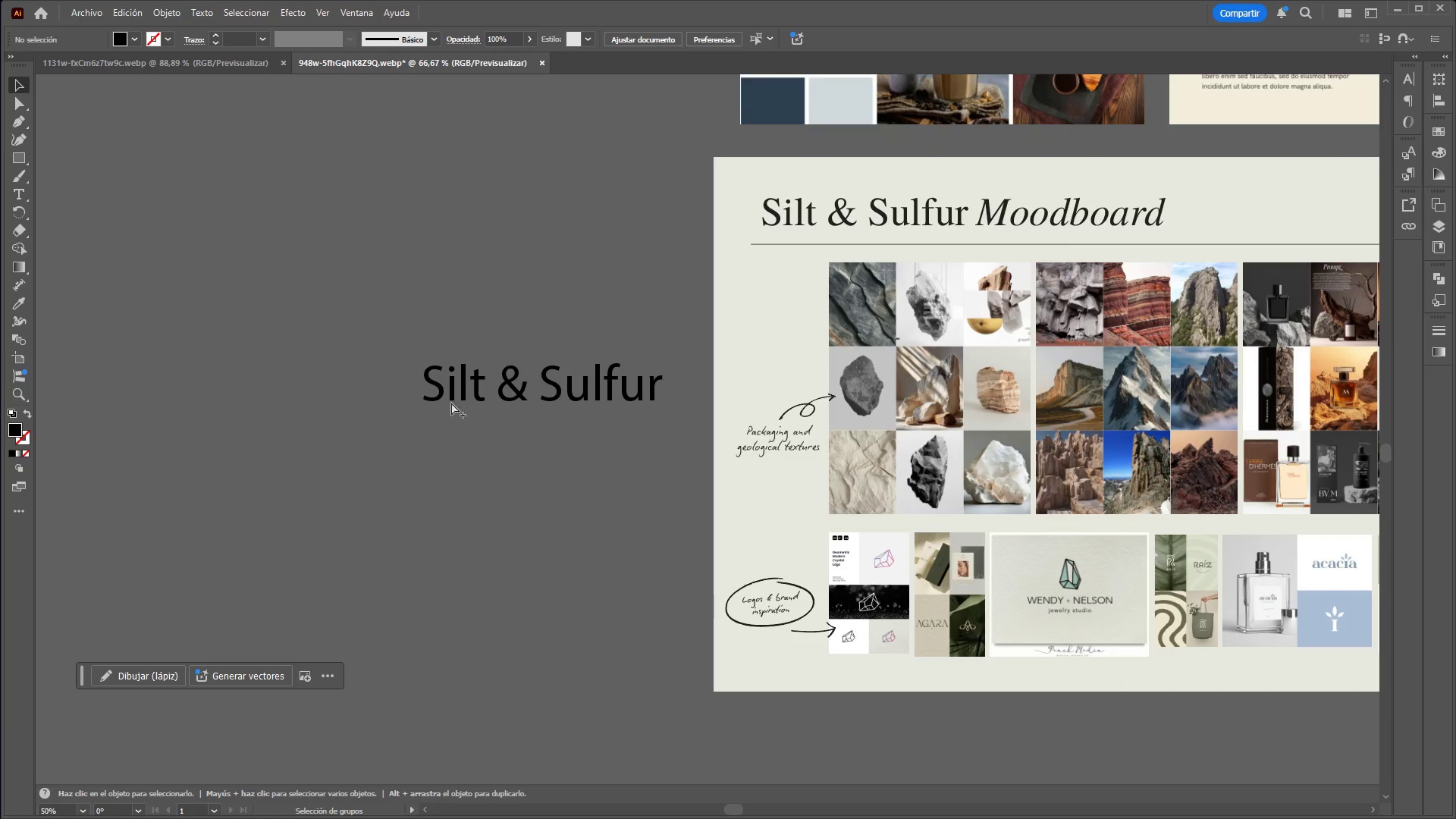 
scroll: coordinate [645, 475], scroll_direction: up, amount: 1.0
 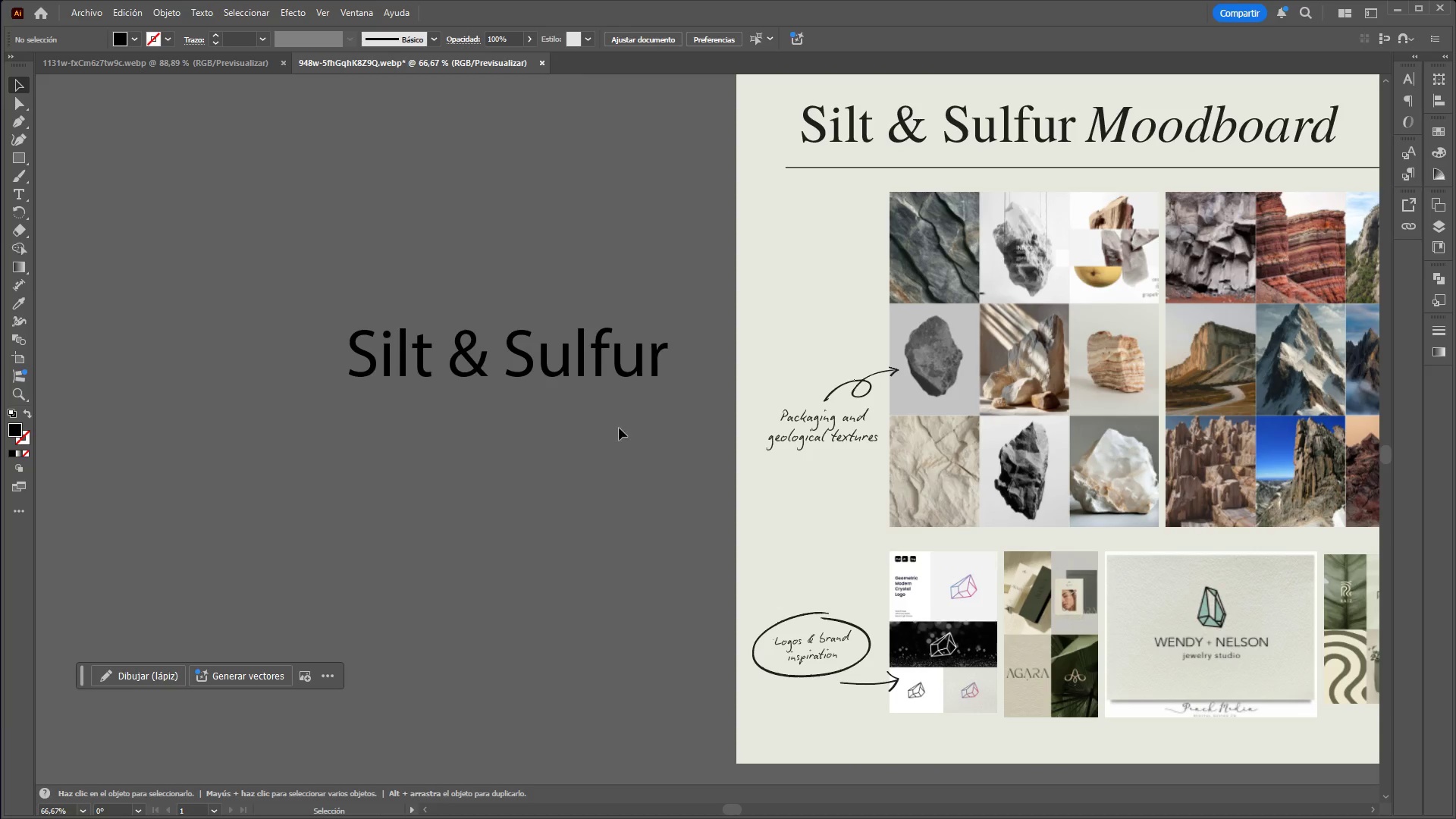 
left_click_drag(start_coordinate=[585, 376], to_coordinate=[595, 410])
 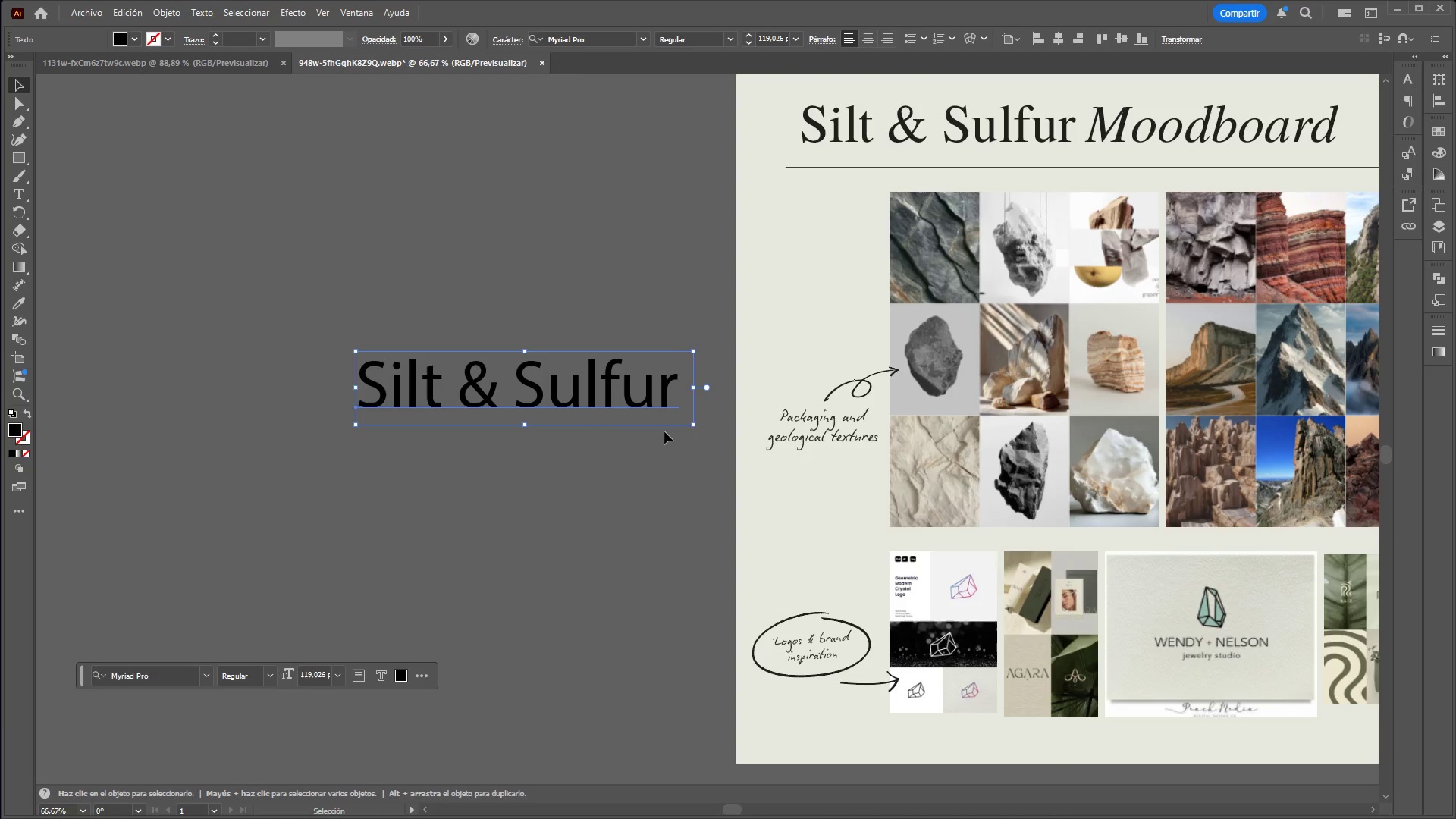 
hold_key(key=ShiftLeft, duration=1.09)
left_click_drag(start_coordinate=[691, 421], to_coordinate=[719, 459])
 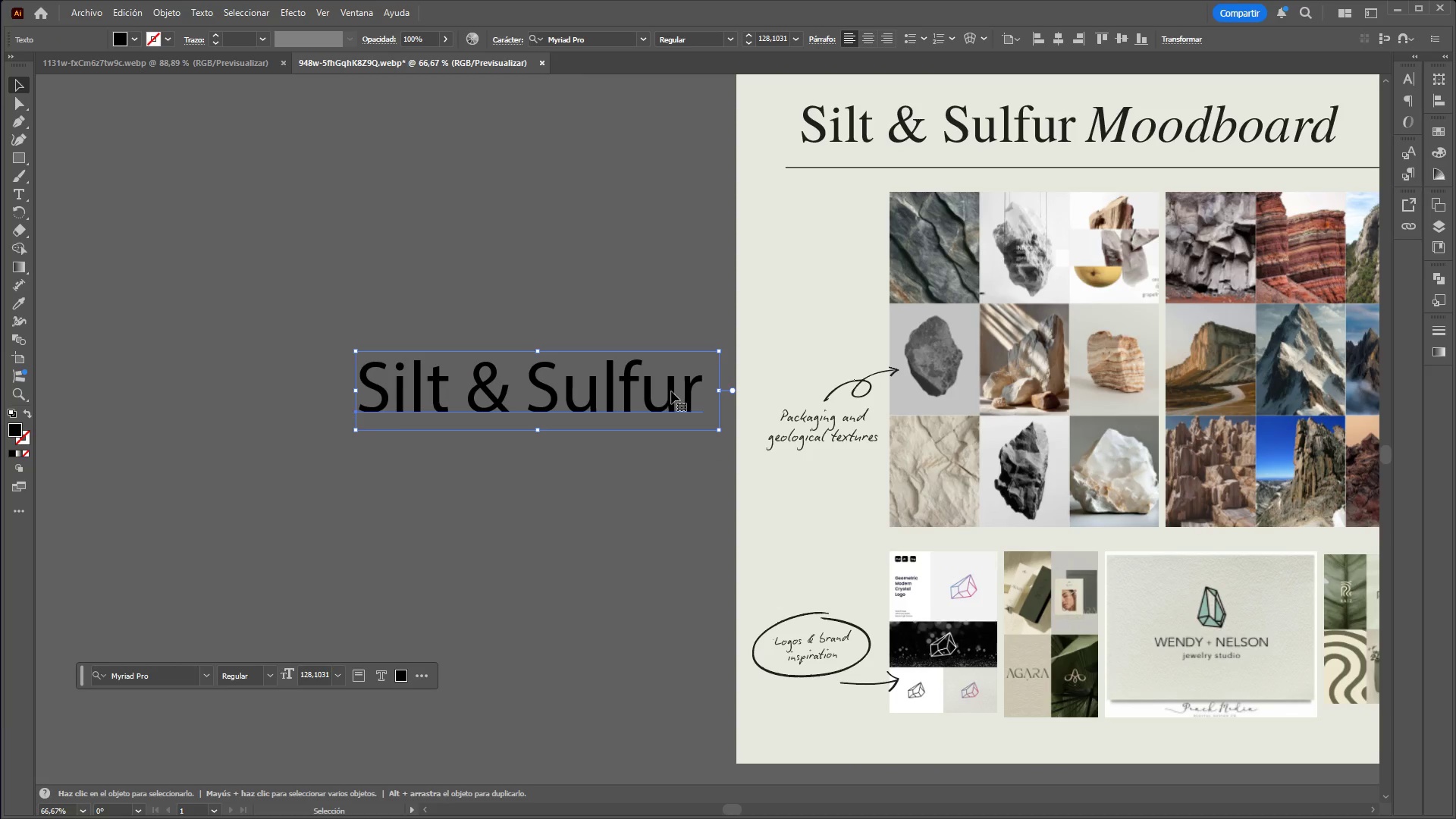 
left_click_drag(start_coordinate=[670, 391], to_coordinate=[645, 416])
 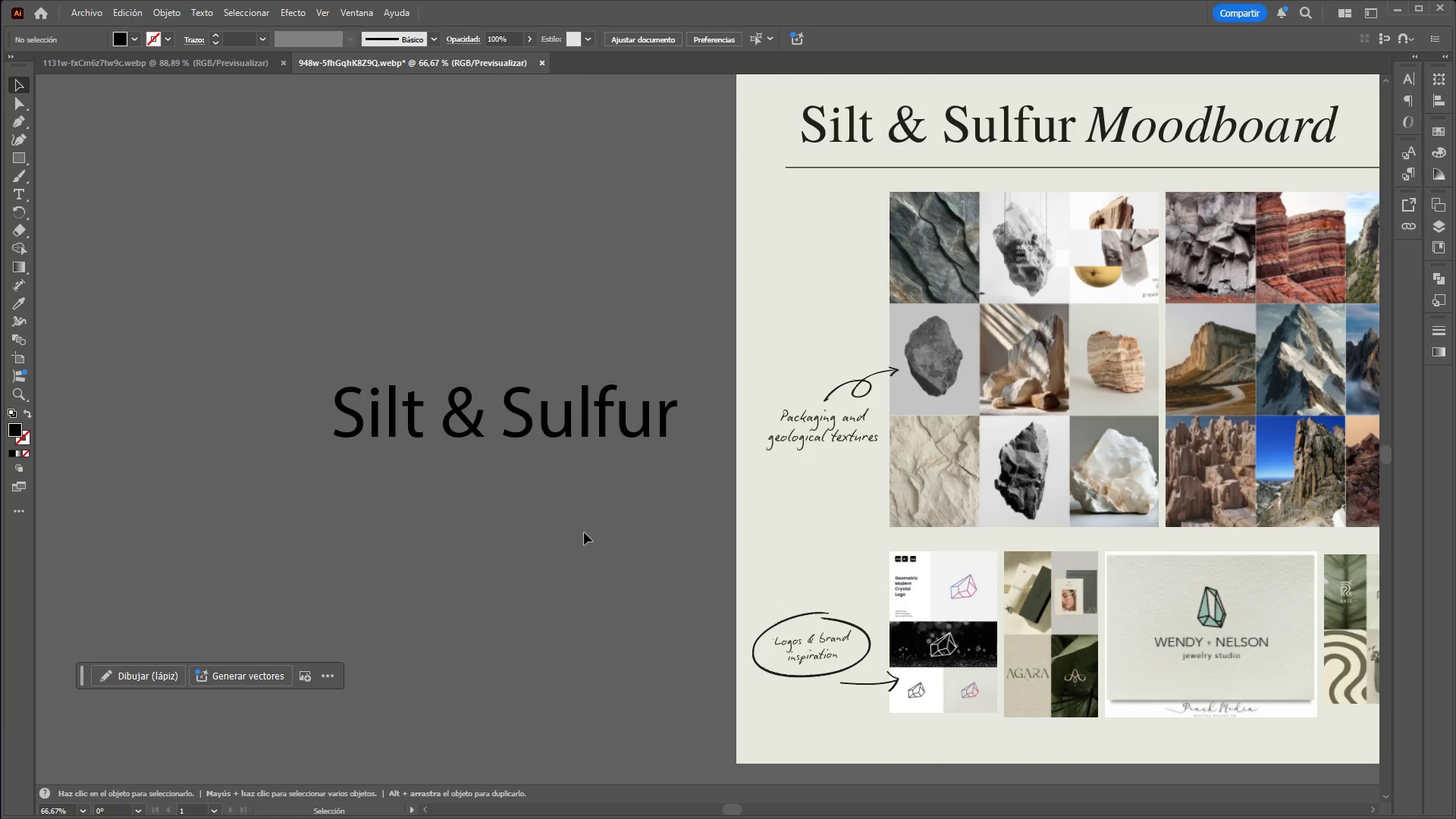 
key(Meta+MetaLeft)
 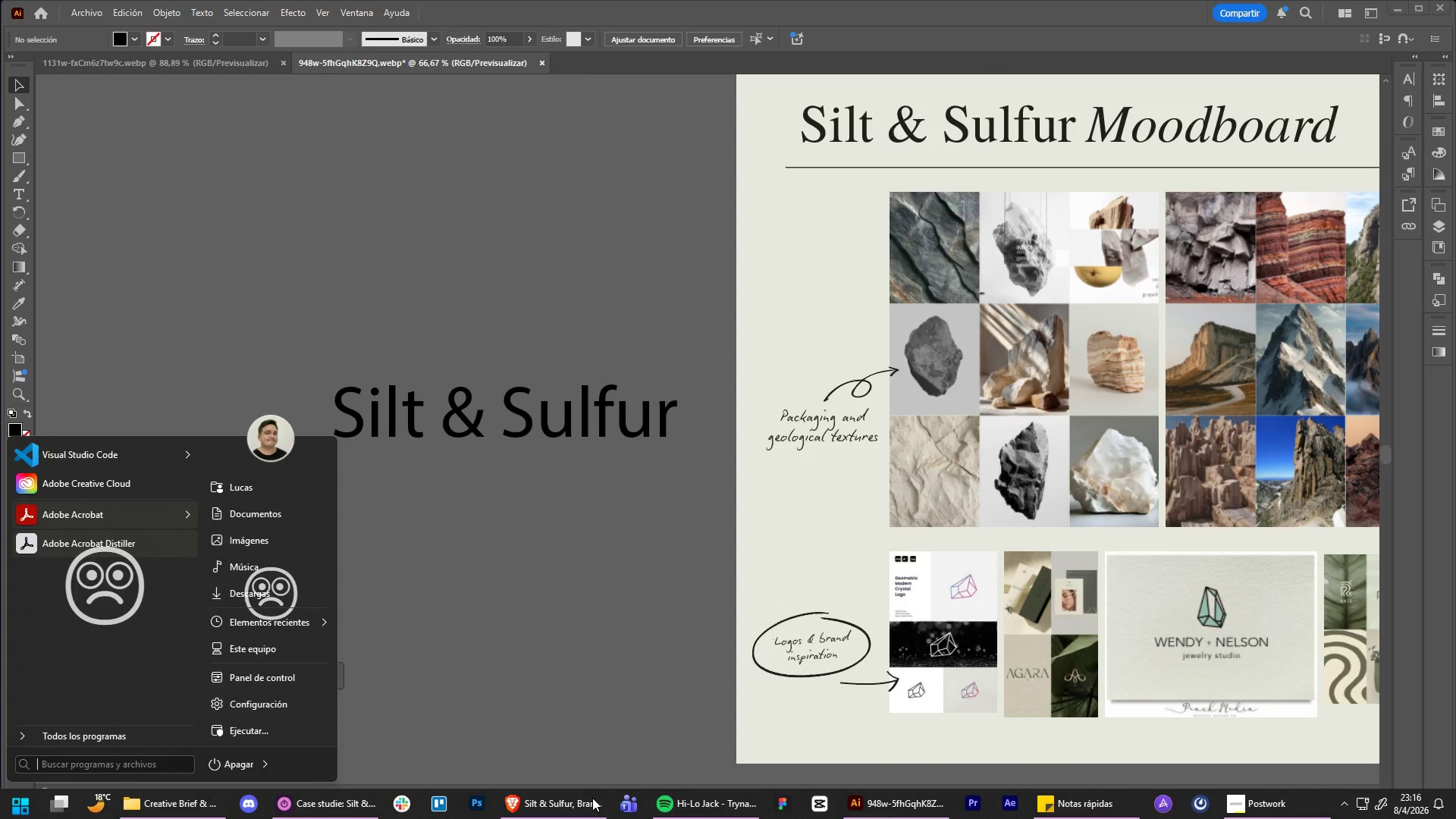 
left_click([578, 811])
 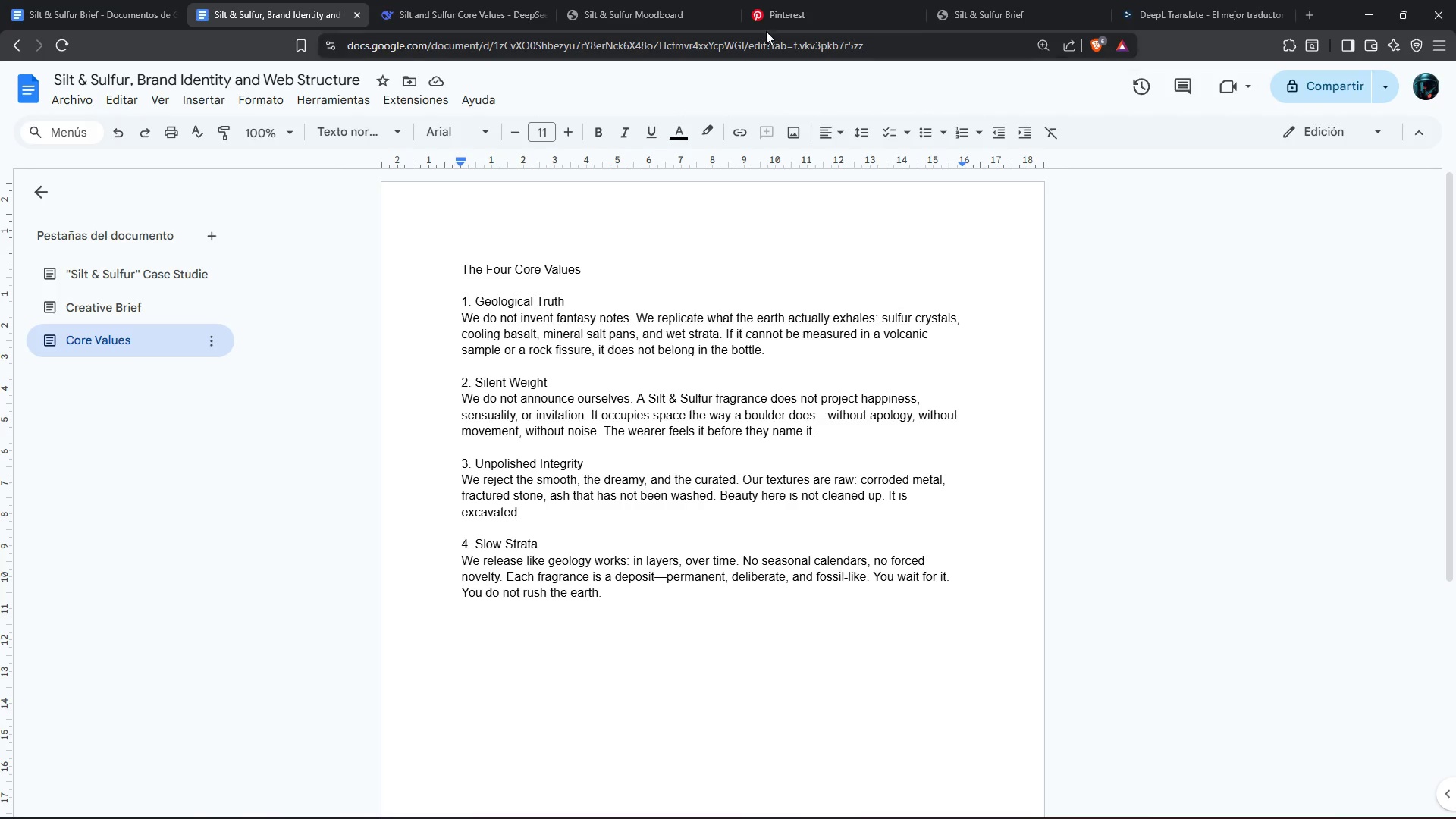 
left_click([763, 2])
 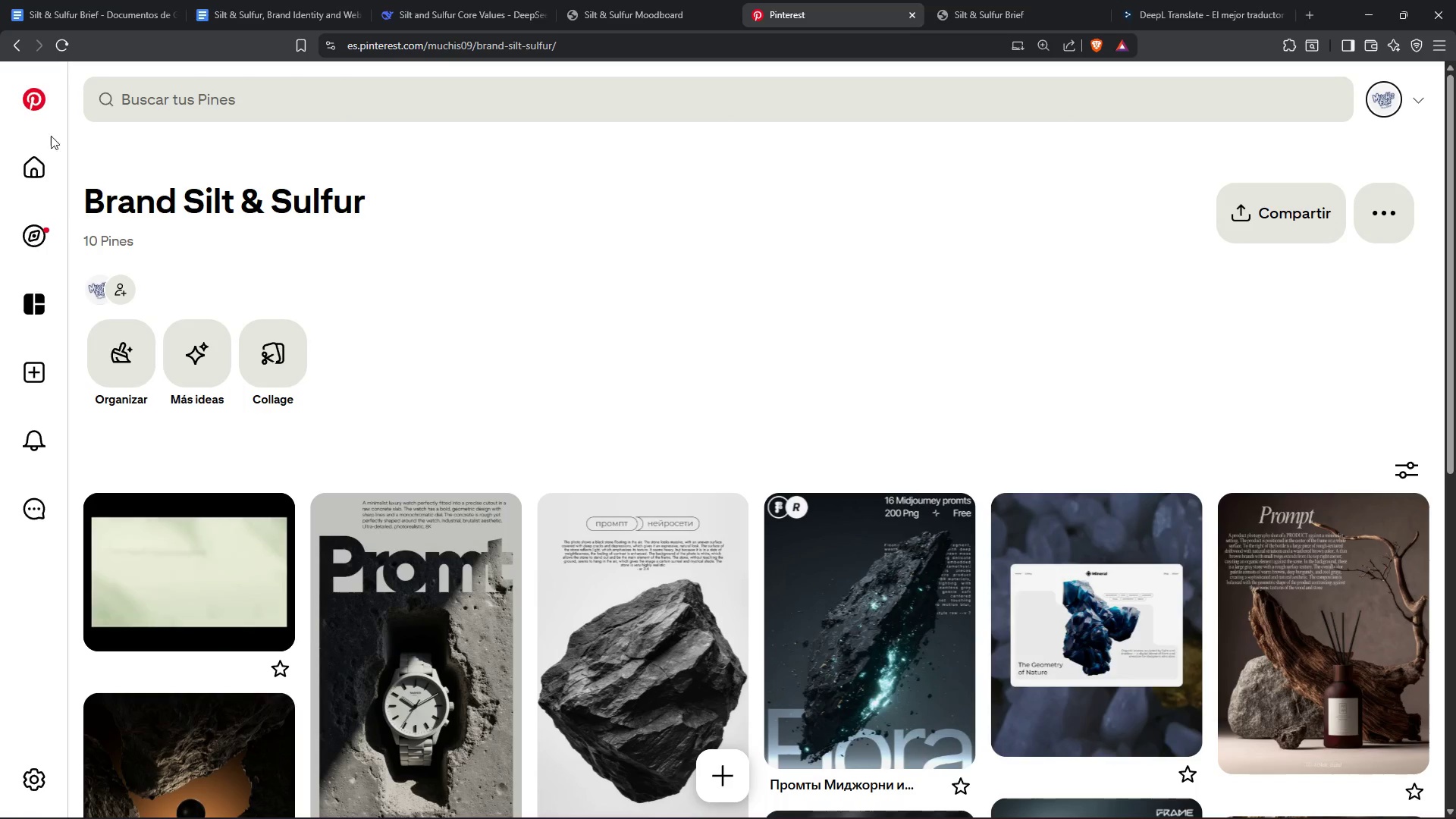 
left_click([29, 165])
 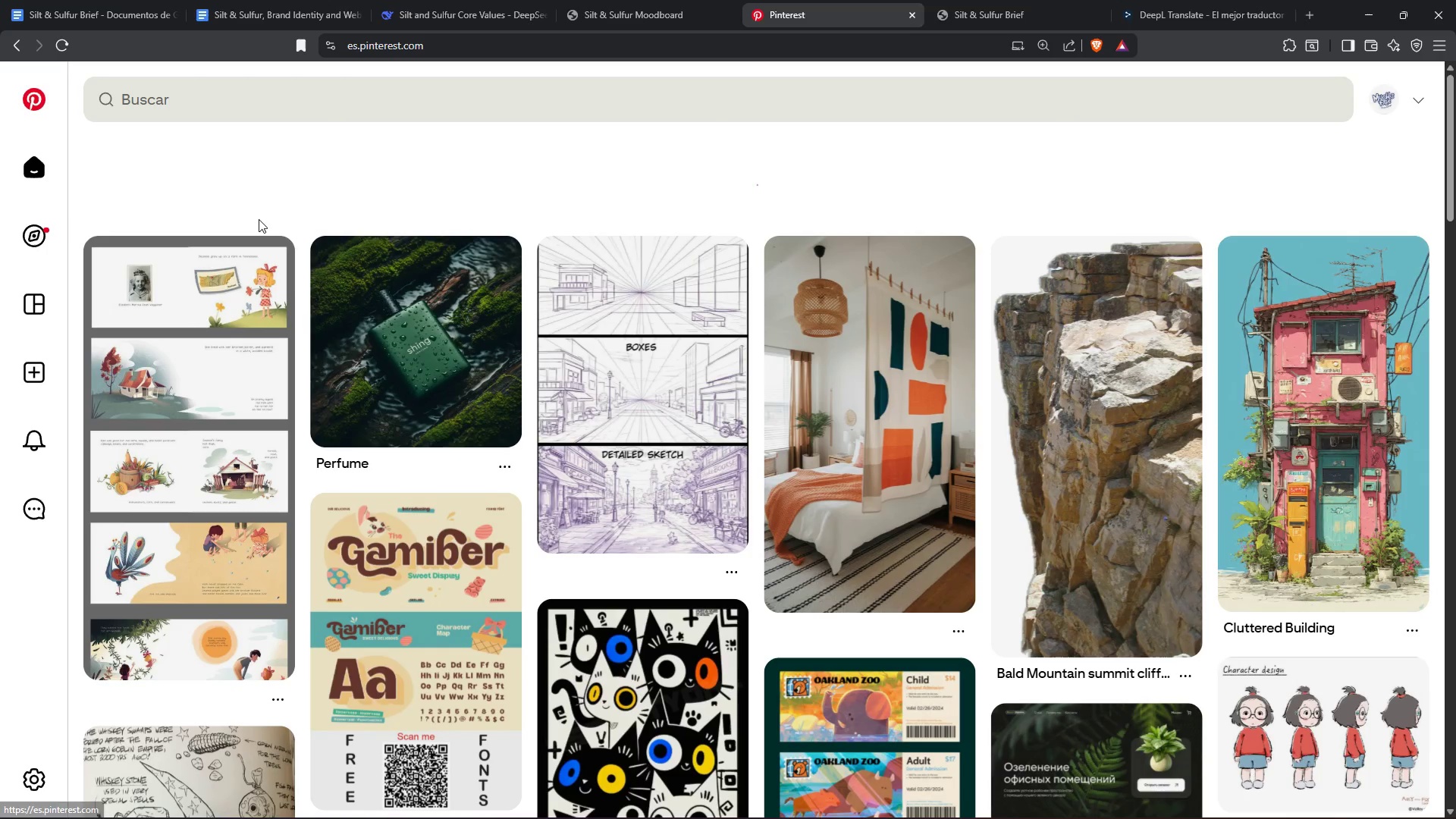 
left_click([240, 107])
 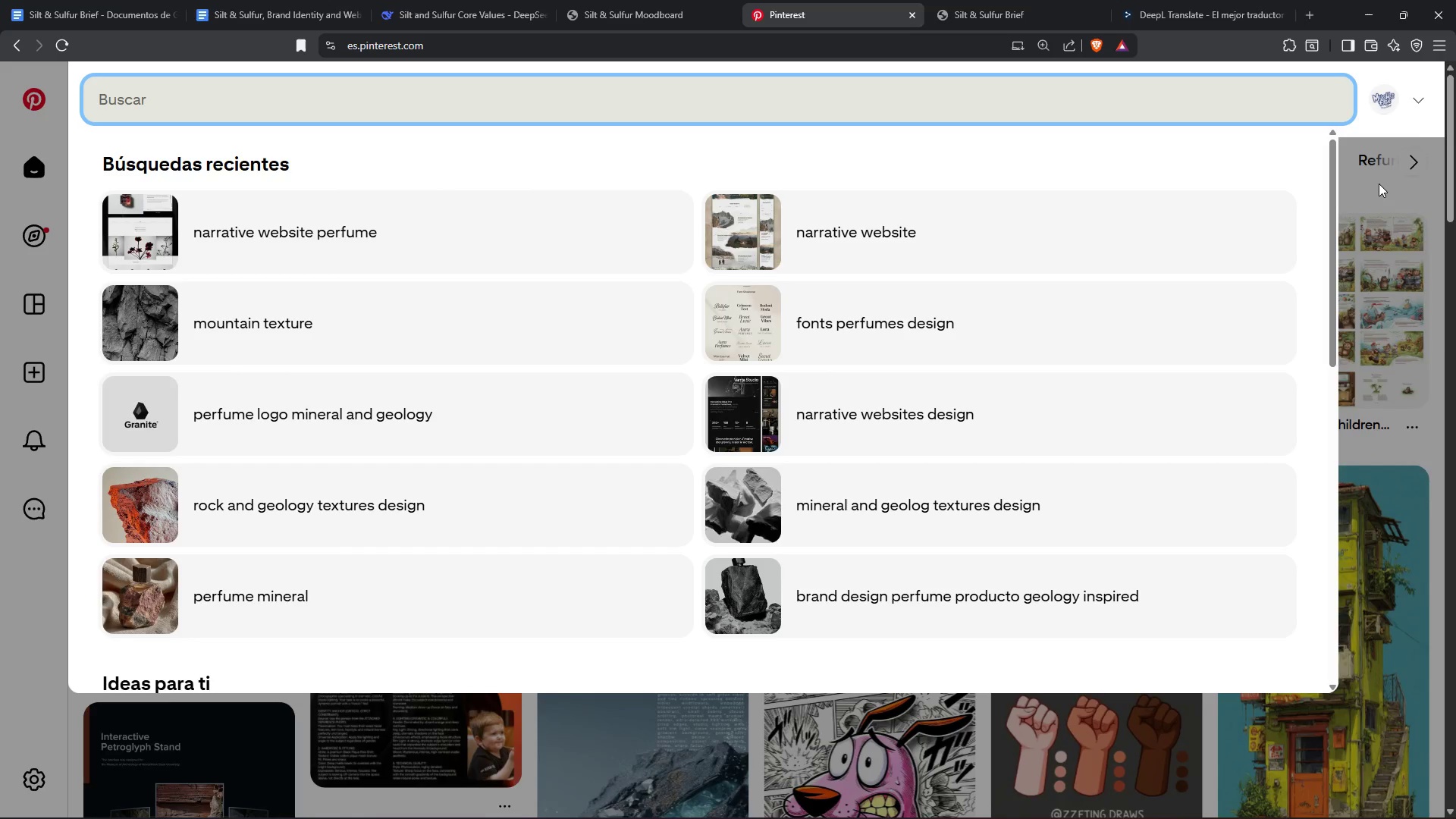 
left_click([1376, 115])
 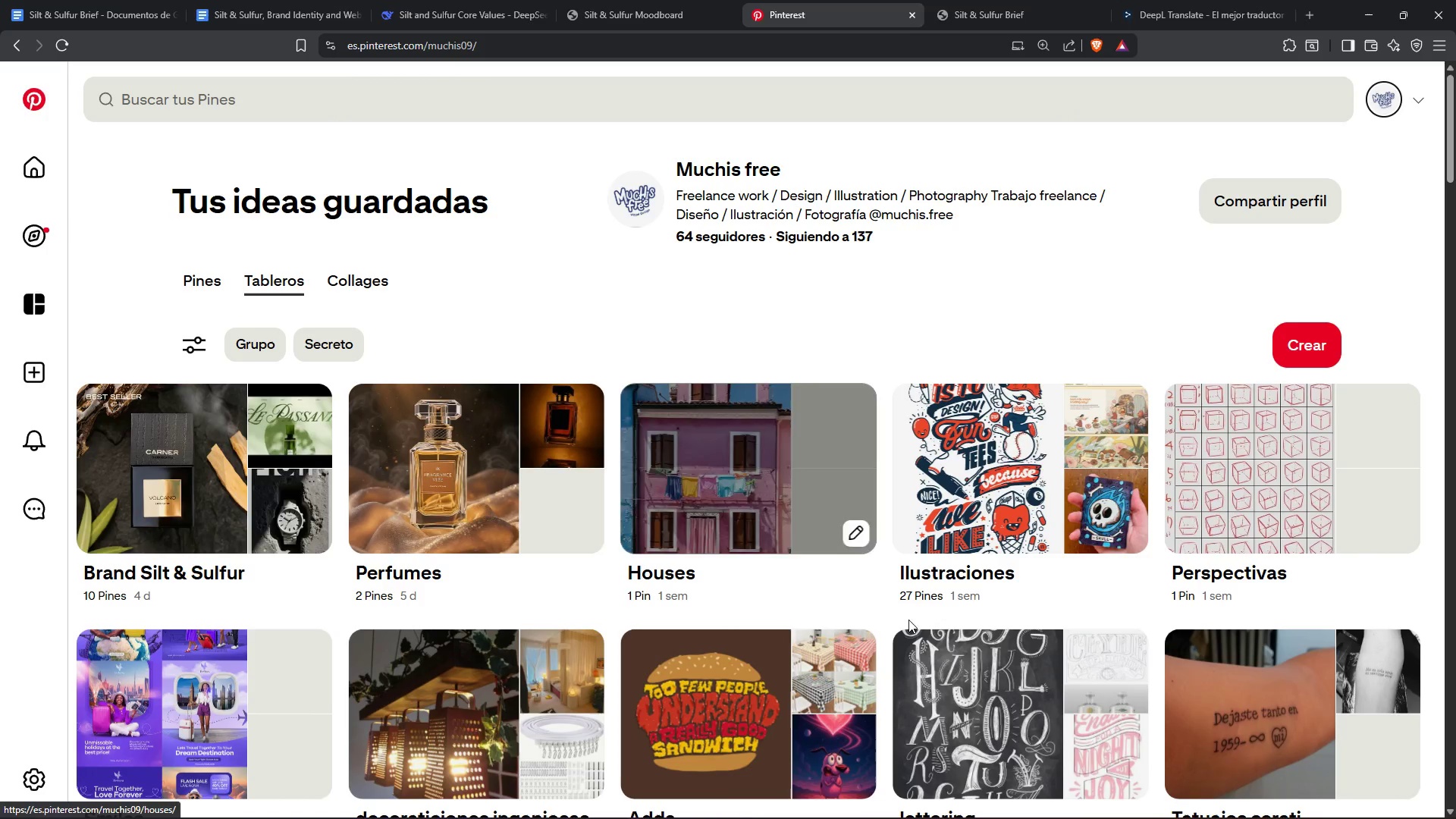 
scroll: coordinate [868, 614], scroll_direction: down, amount: 4.0
 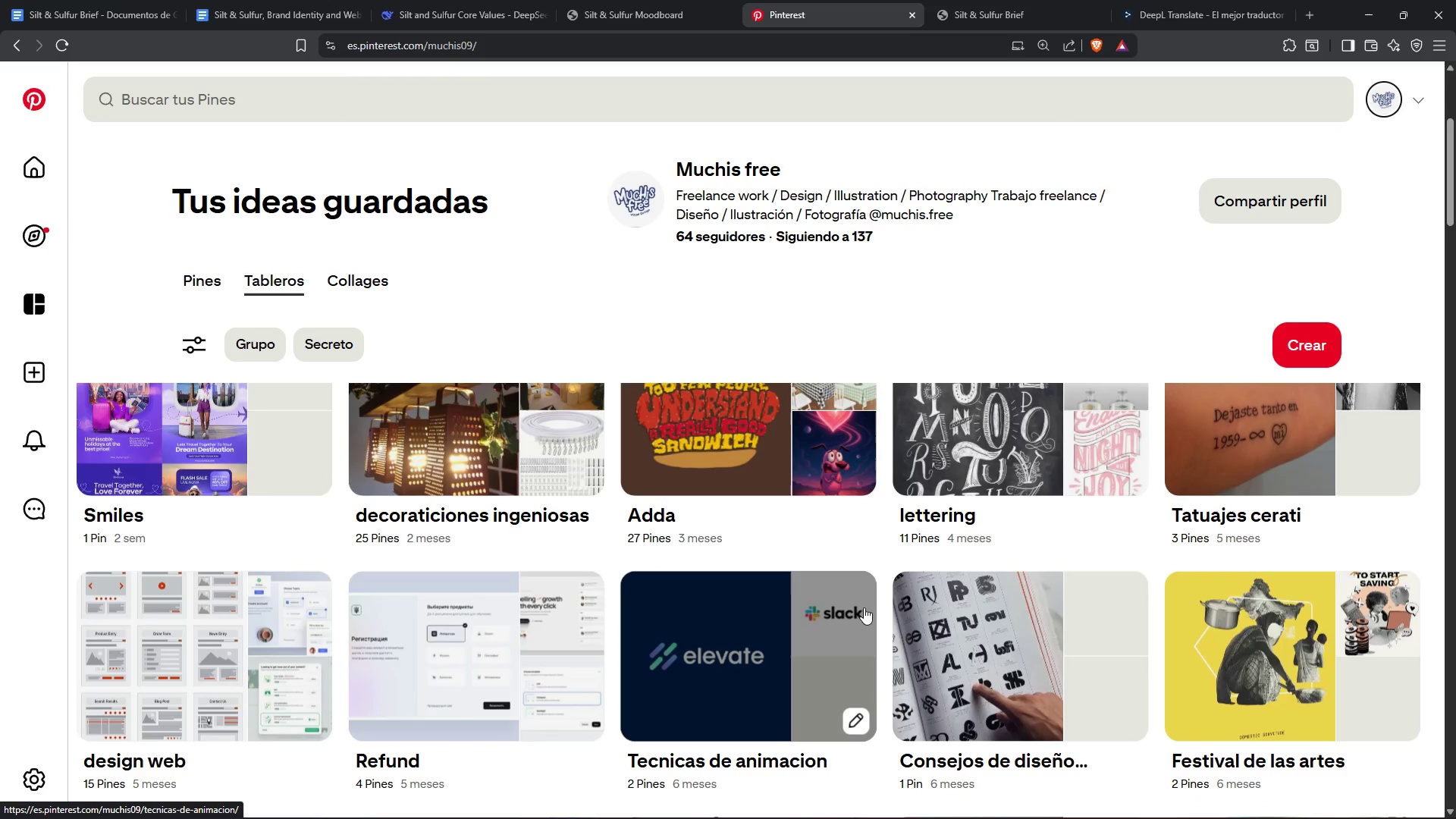 
mouse_move([834, 534])
 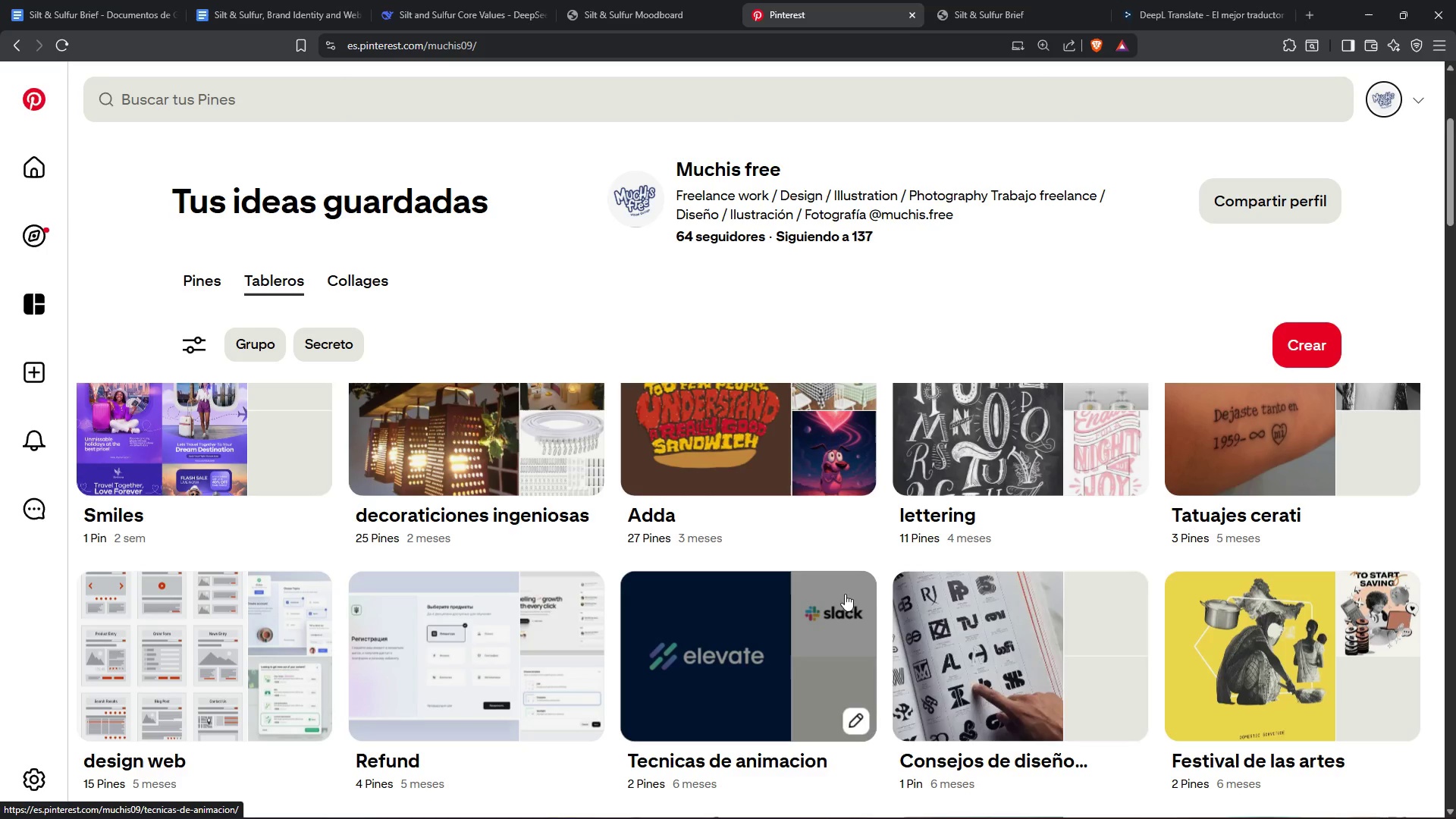 
wait(5.22)
 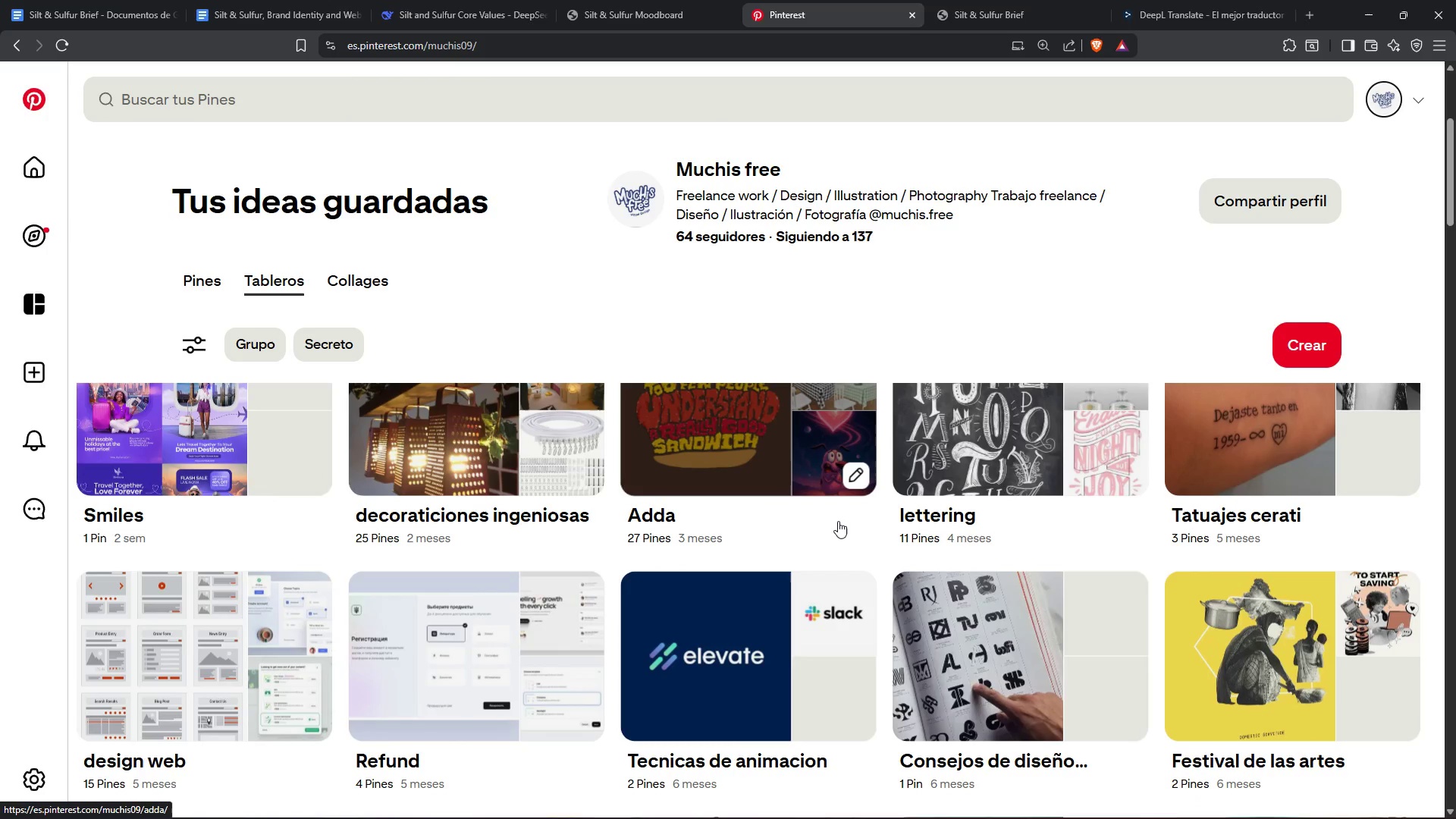 
scroll: coordinate [870, 559], scroll_direction: down, amount: 7.0
 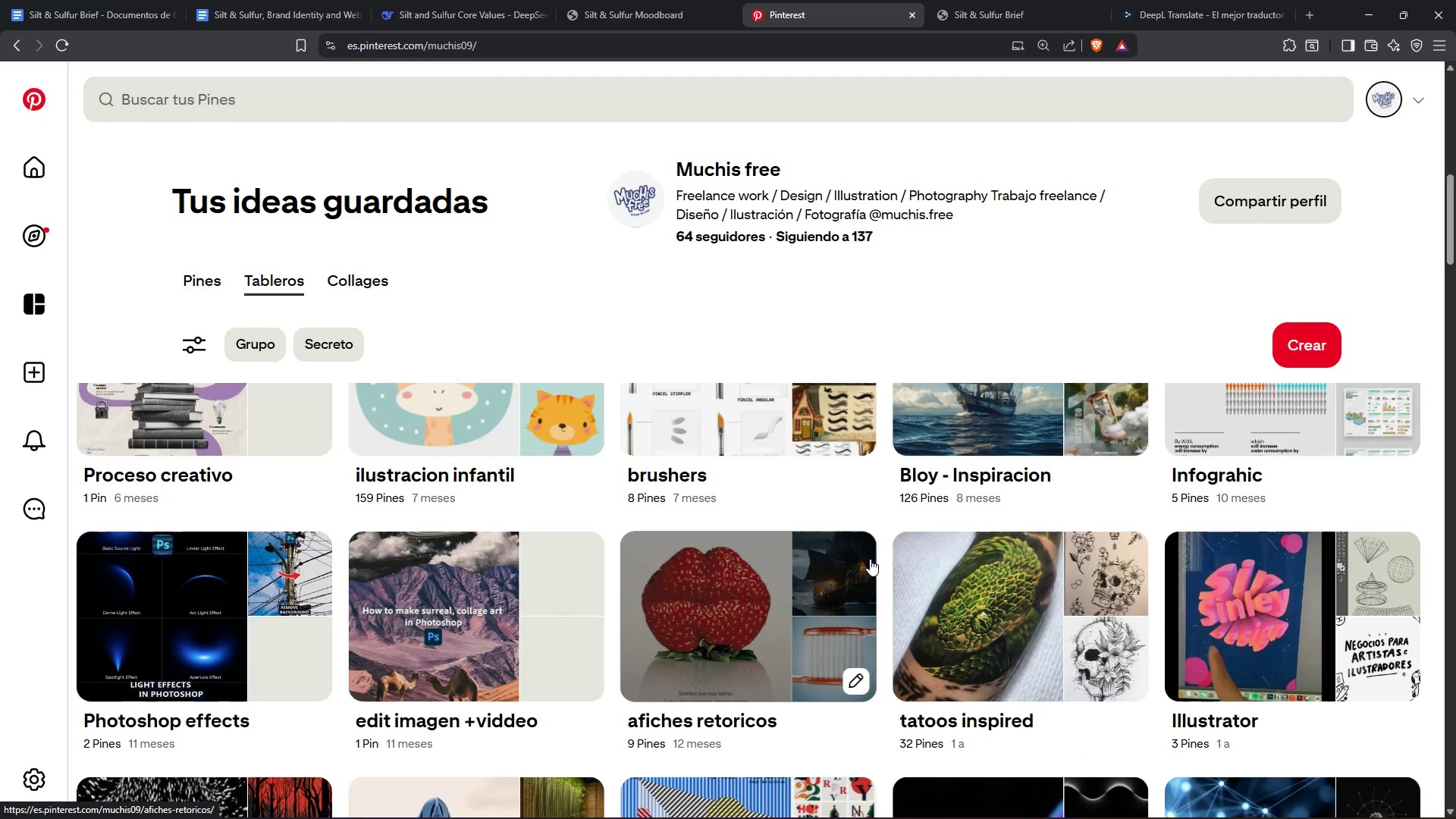 
scroll: coordinate [870, 559], scroll_direction: up, amount: 1.0
 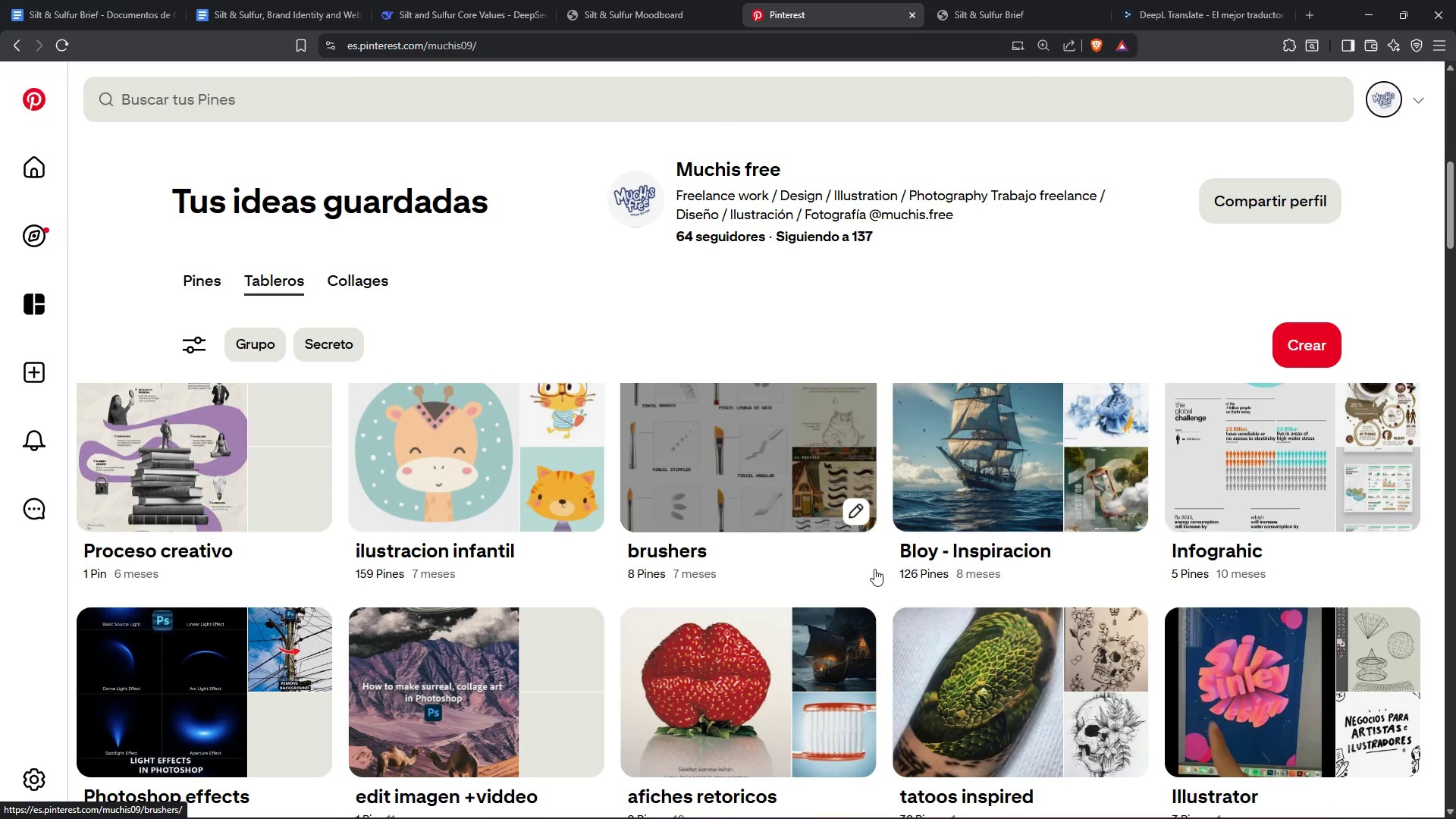 
scroll: coordinate [876, 571], scroll_direction: down, amount: 7.0
 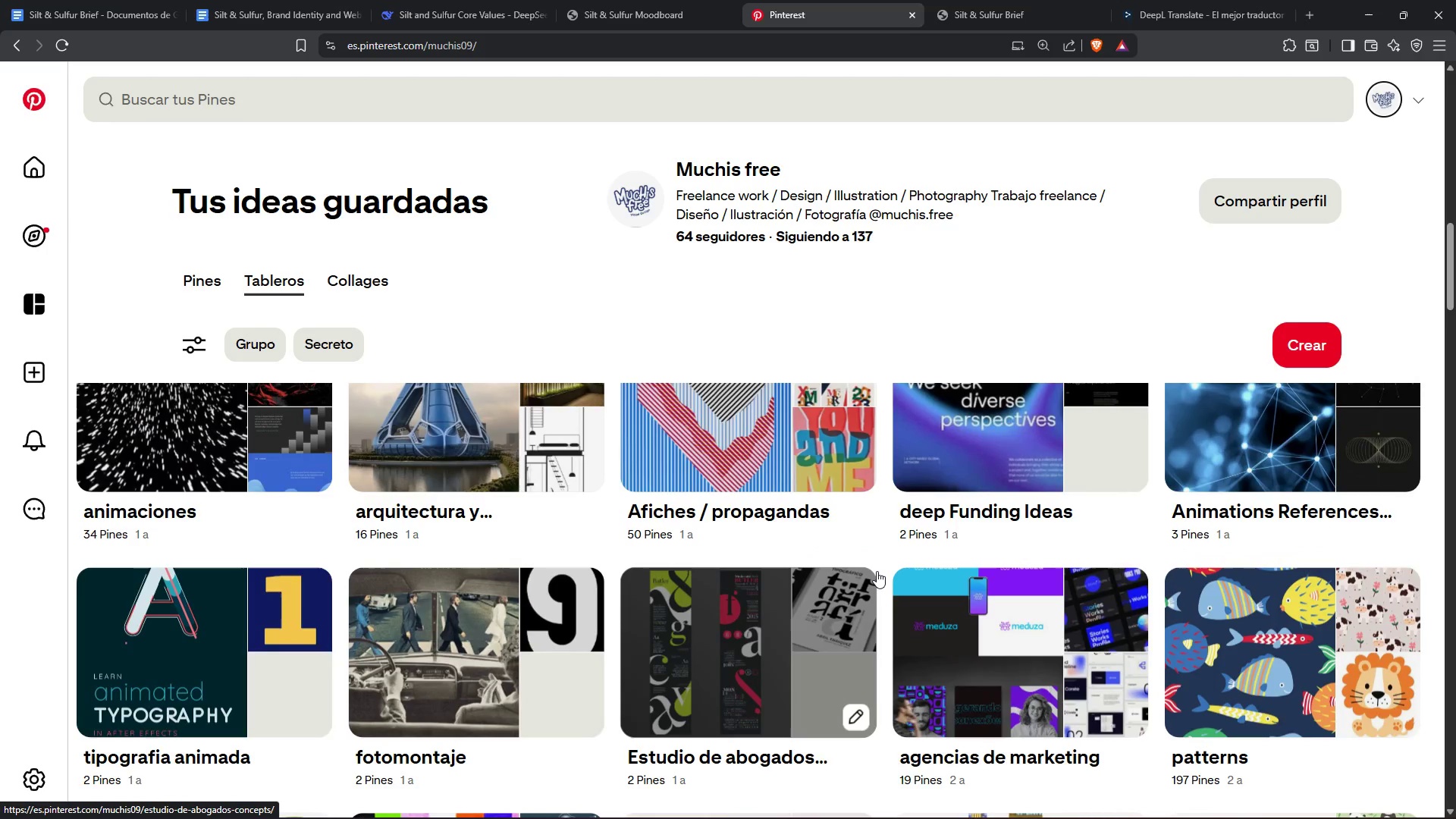 
scroll: coordinate [877, 579], scroll_direction: up, amount: 1.0
 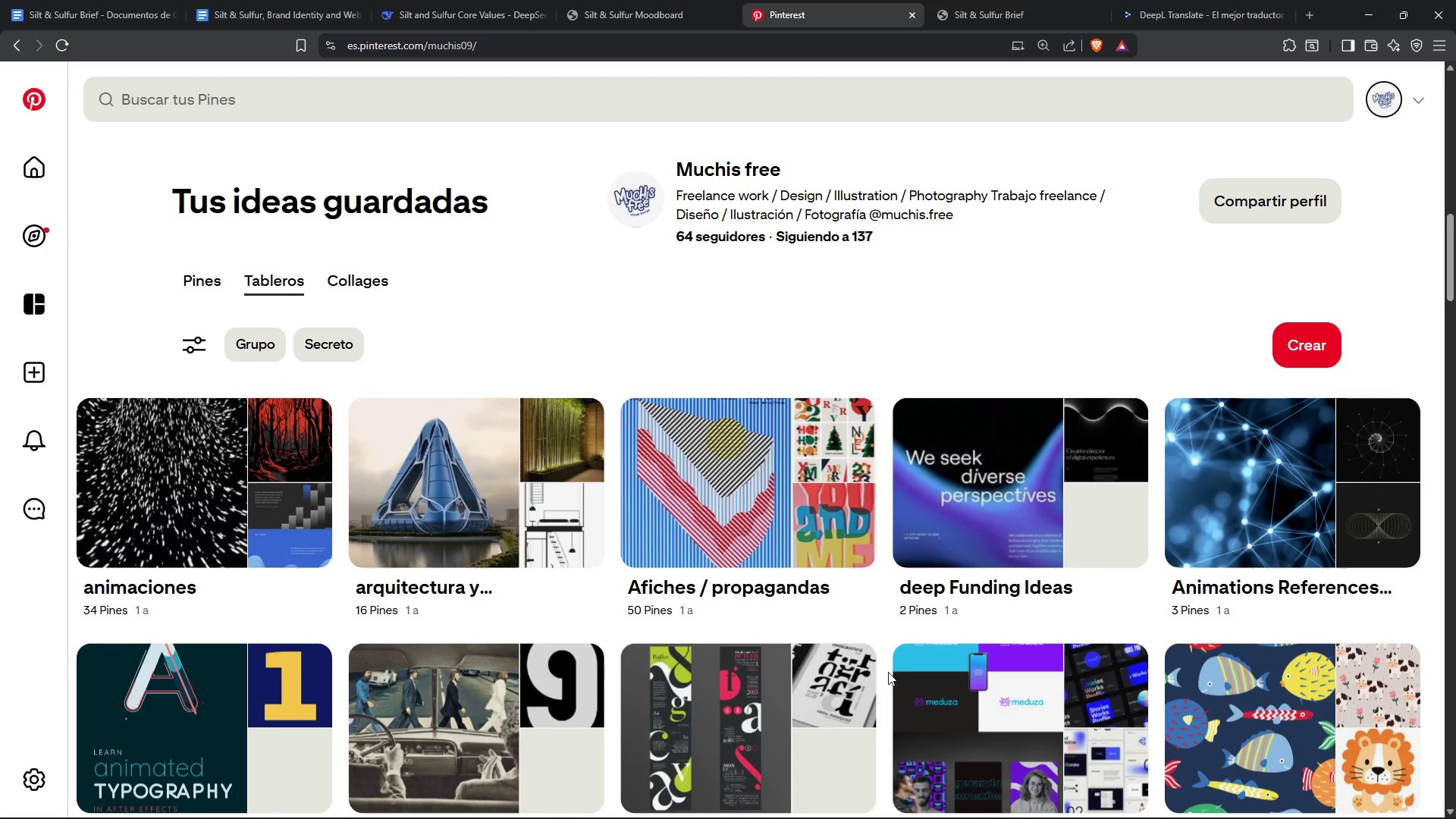 
scroll: coordinate [889, 653], scroll_direction: down, amount: 7.0
 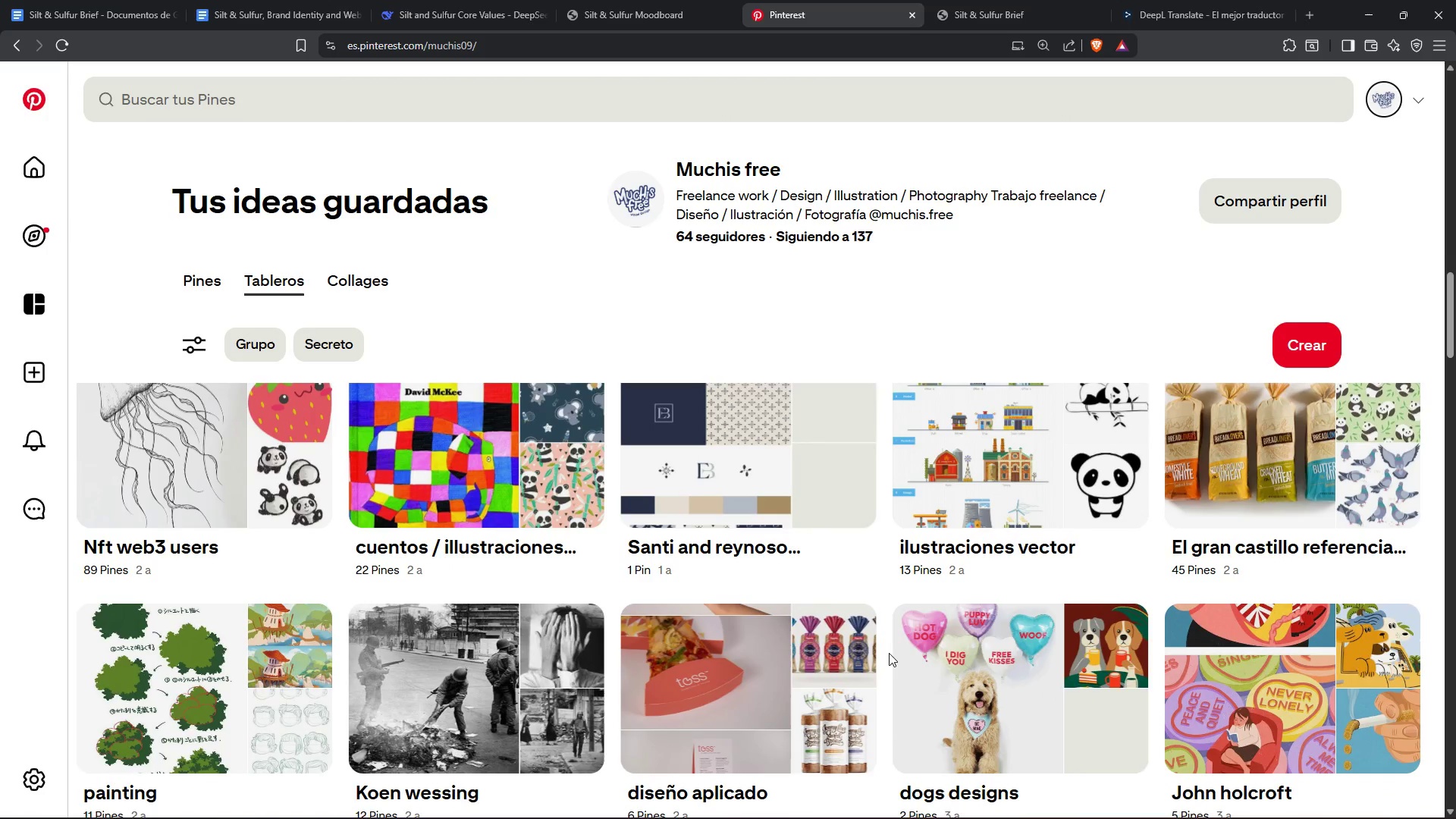 
scroll: coordinate [889, 652], scroll_direction: up, amount: 2.0
 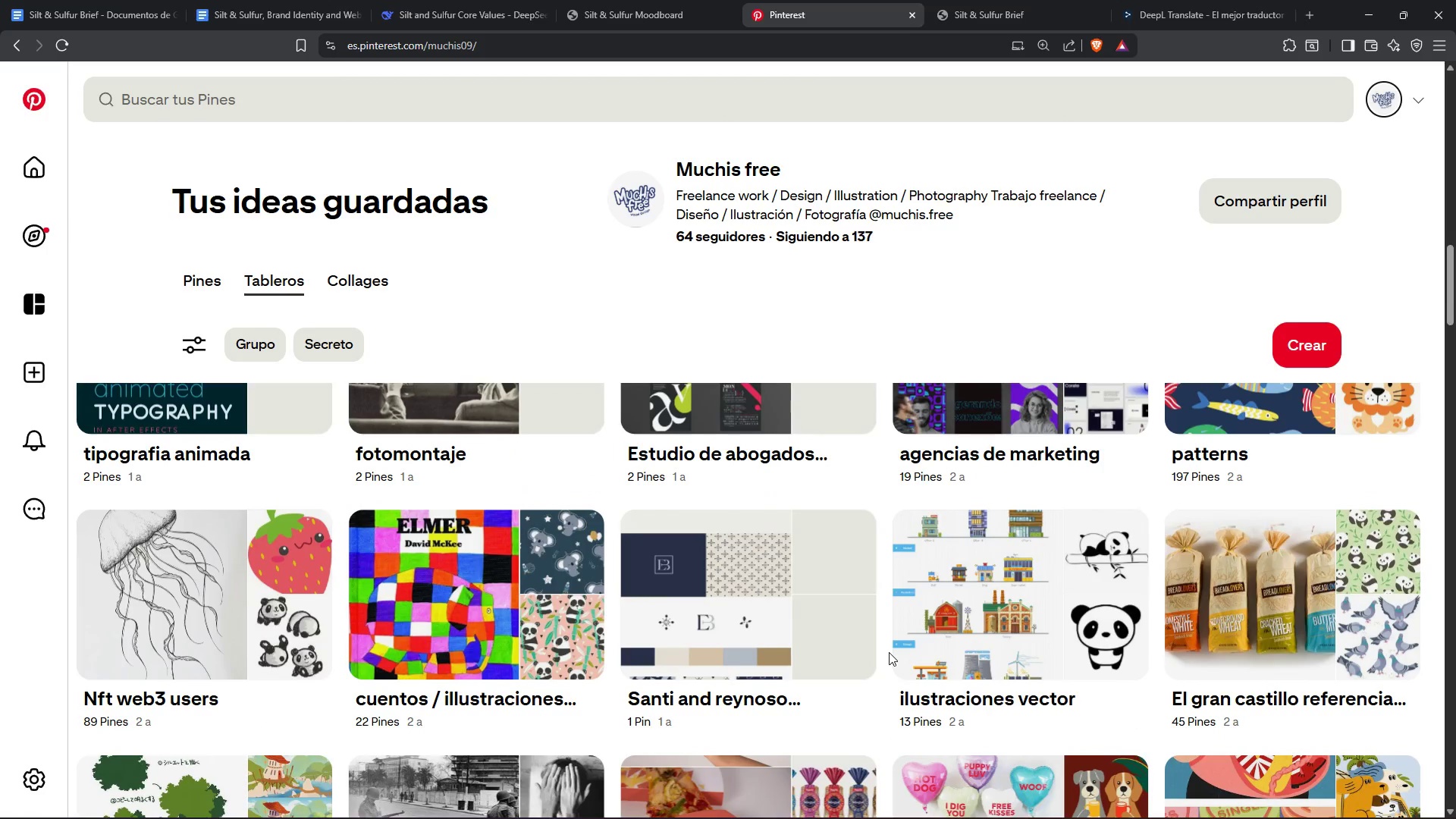 
scroll: coordinate [889, 653], scroll_direction: down, amount: 4.0
 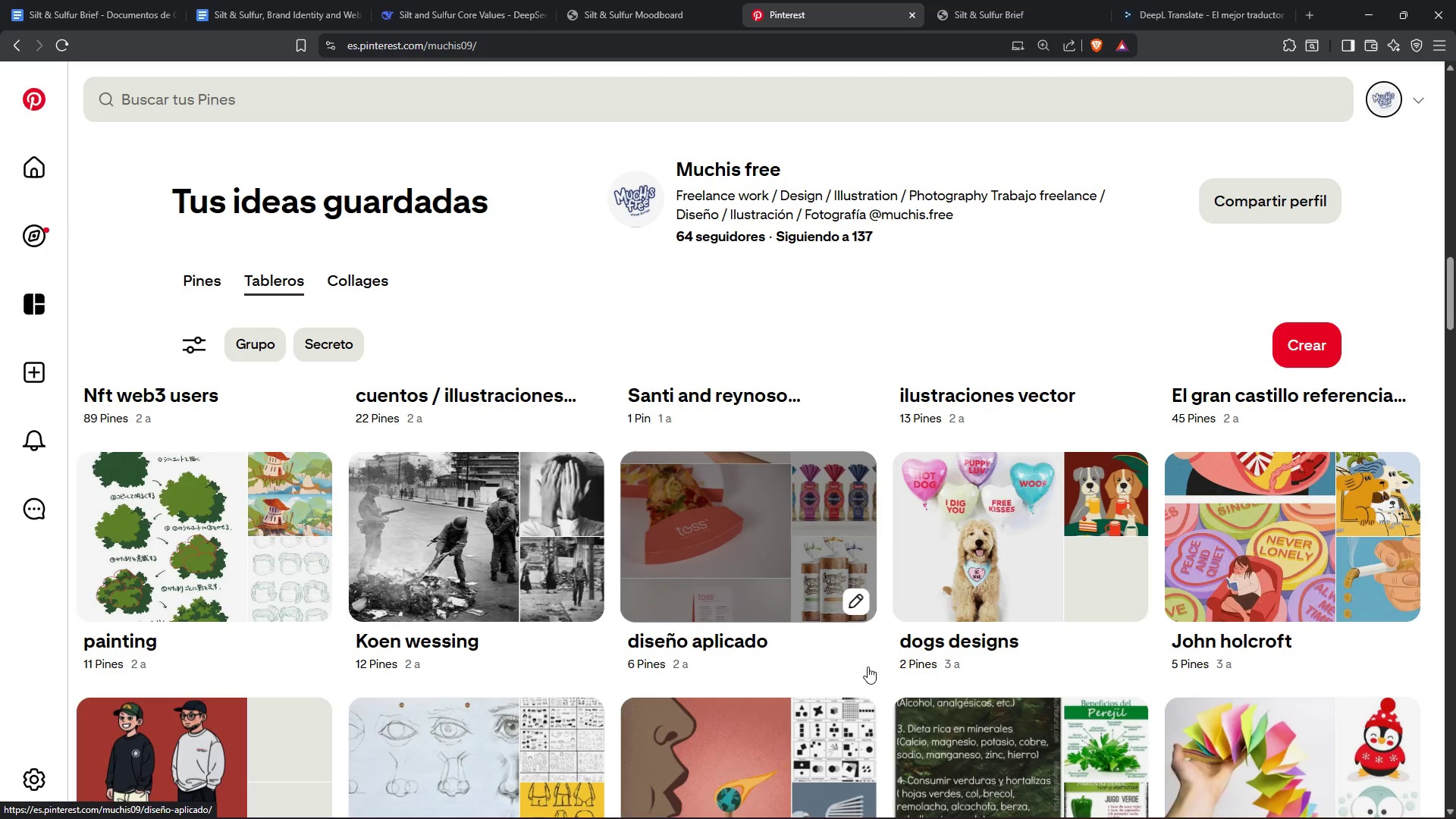 
wait(9.2)
 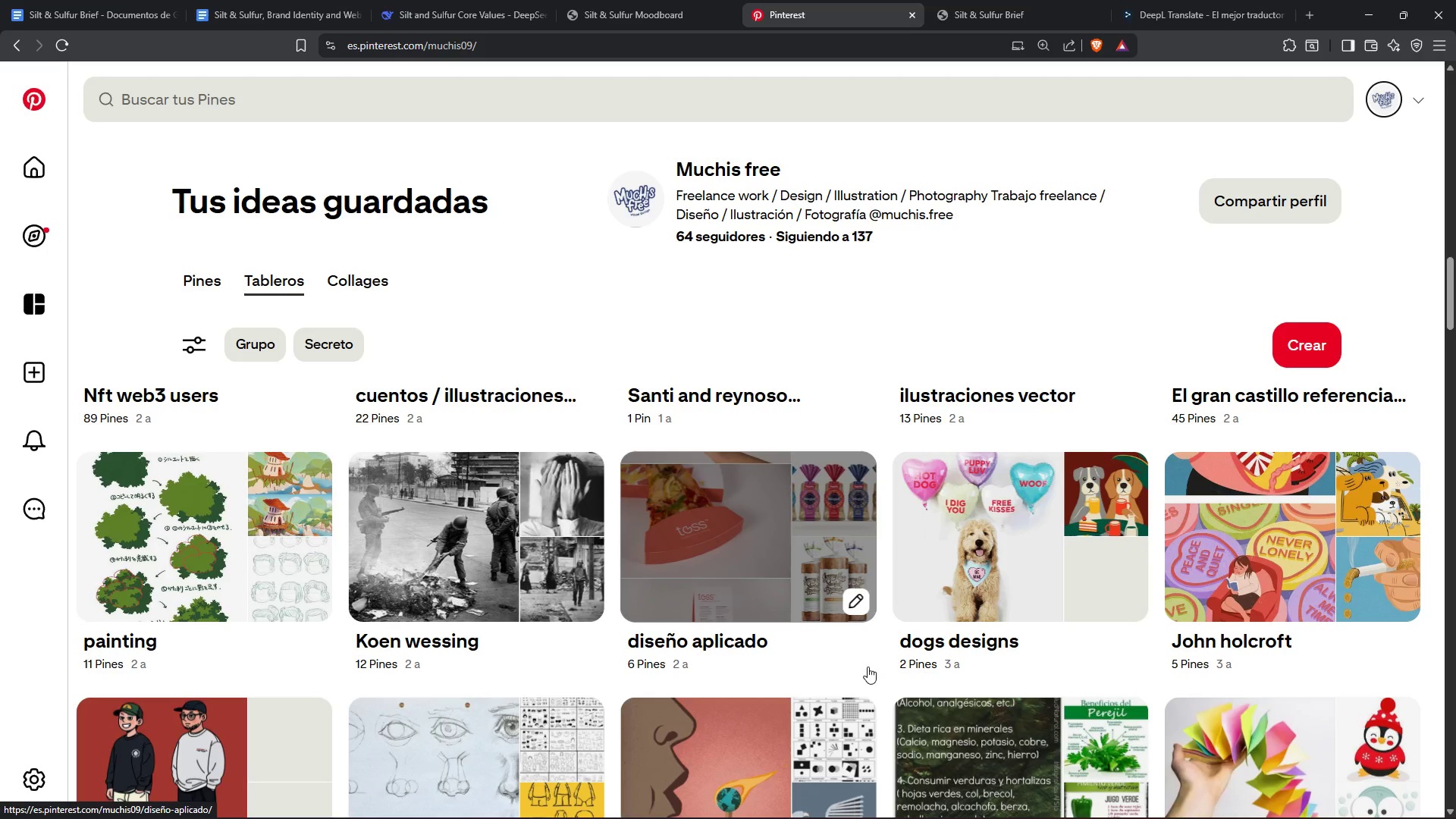 
scroll: coordinate [866, 609], scroll_direction: down, amount: 9.0
 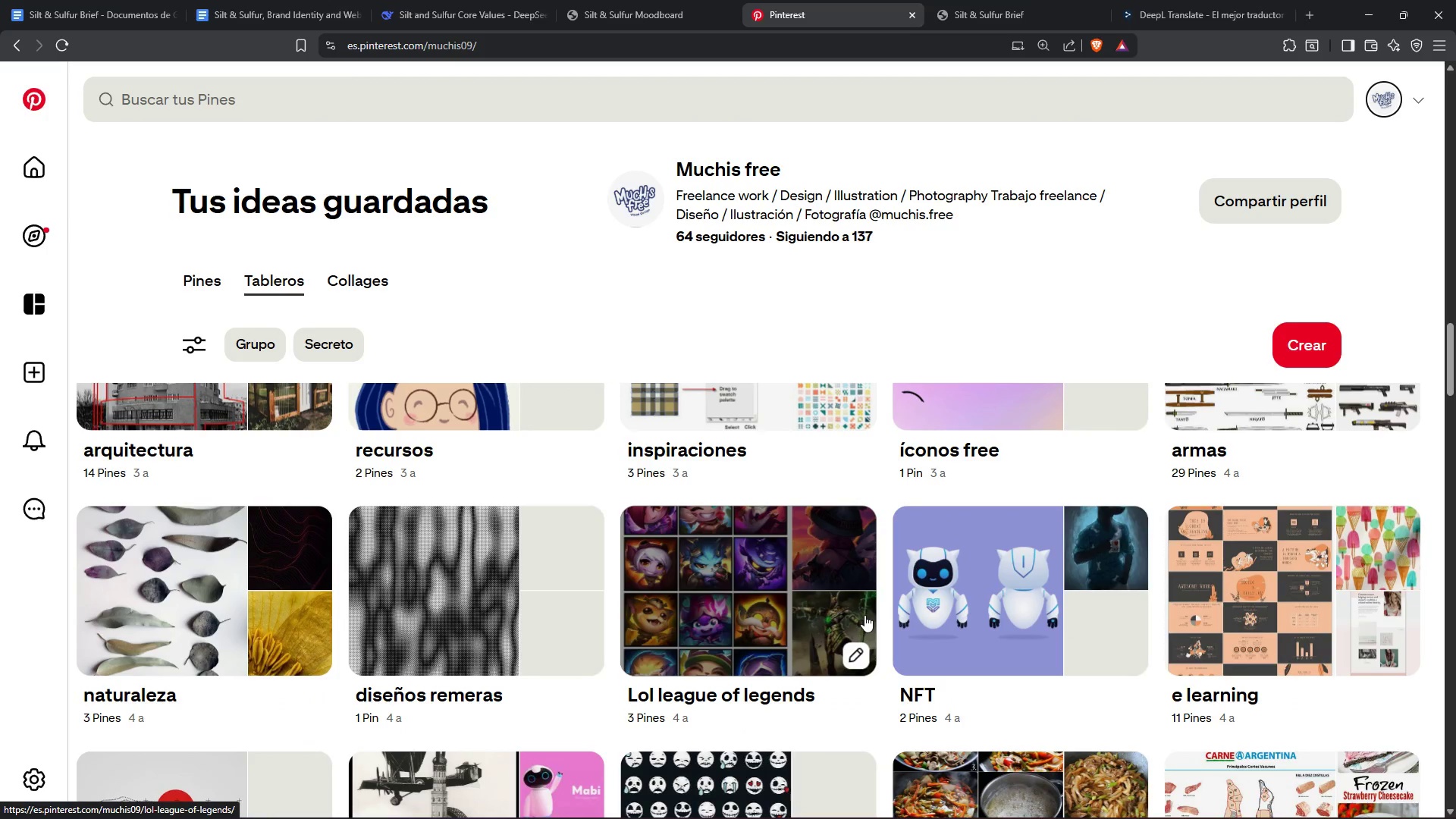 
wait(20.71)
 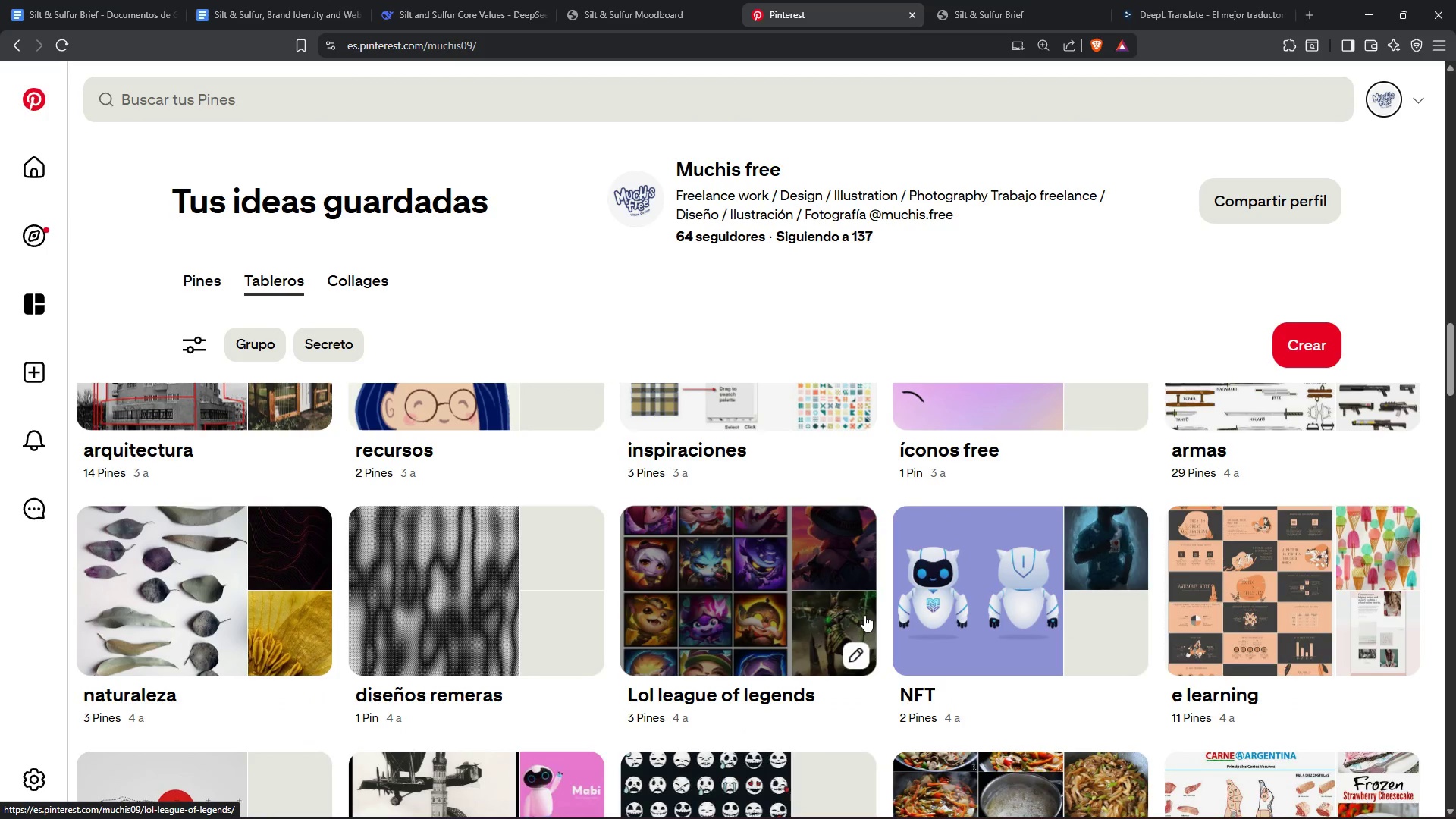 
scroll: coordinate [529, 319], scroll_direction: down, amount: 4.0
 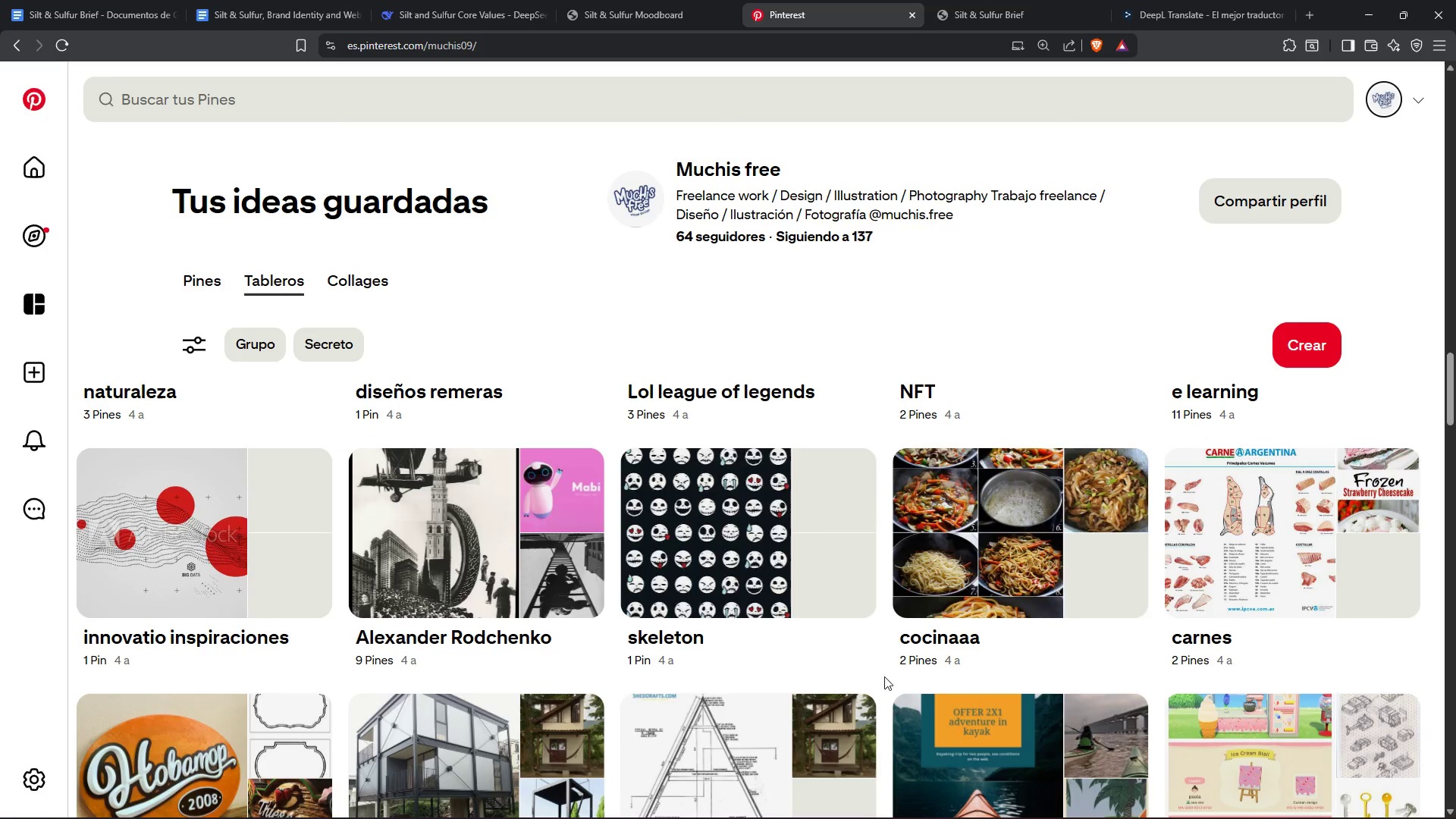 
scroll: coordinate [912, 351], scroll_direction: up, amount: 32.0
 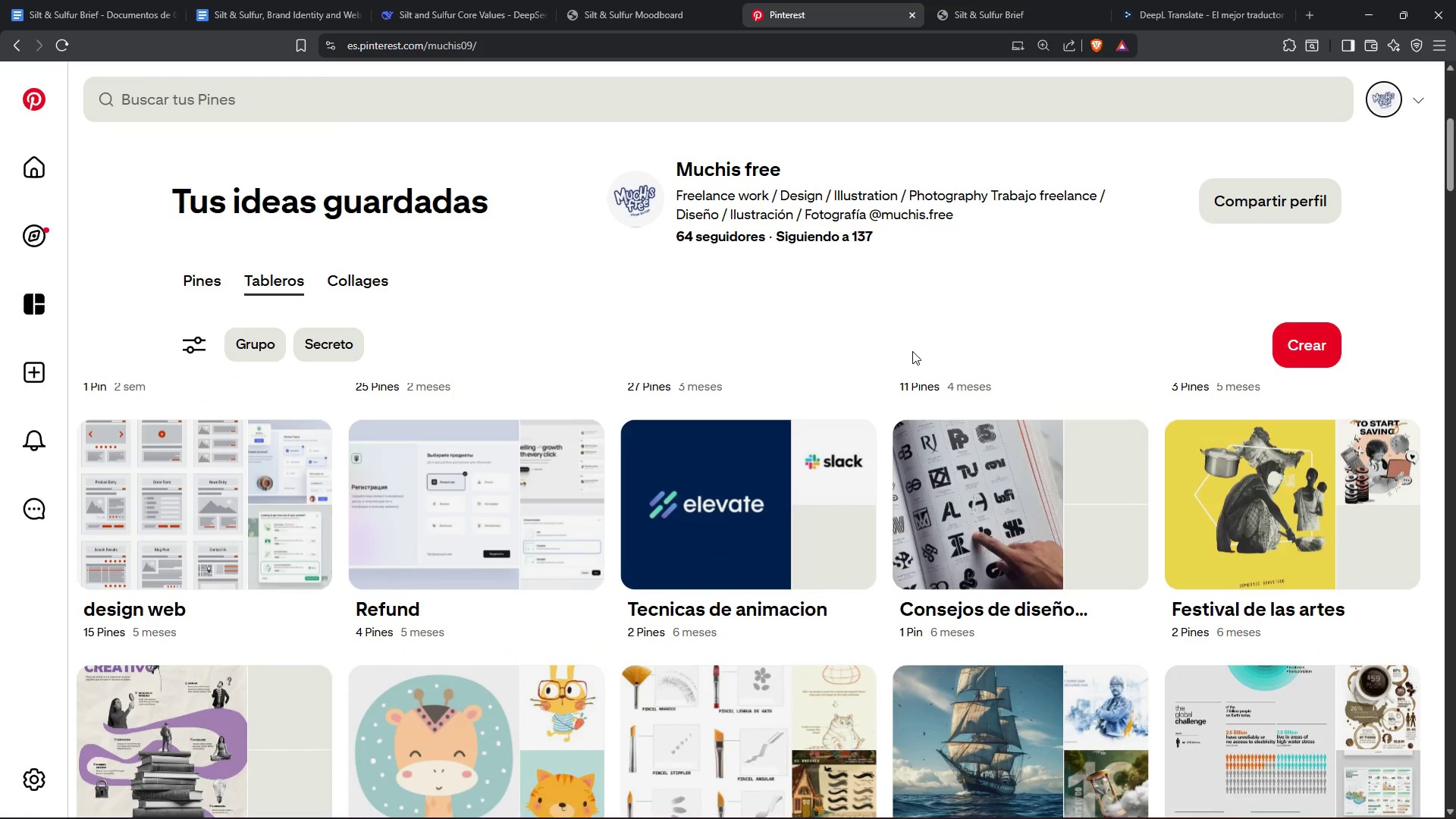 
scroll: coordinate [913, 352], scroll_direction: down, amount: 4.0
 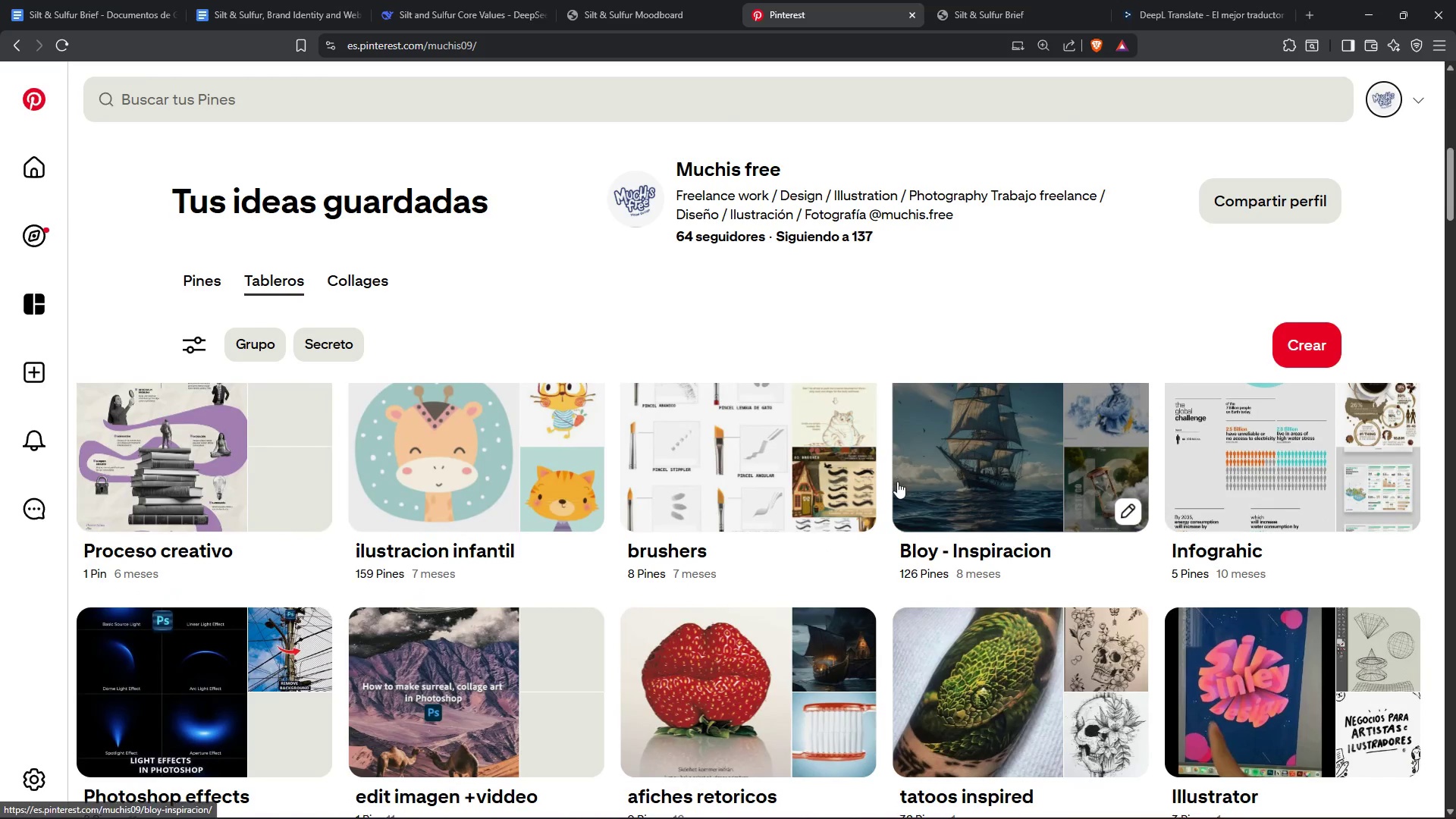 
scroll: coordinate [897, 482], scroll_direction: up, amount: 3.0
 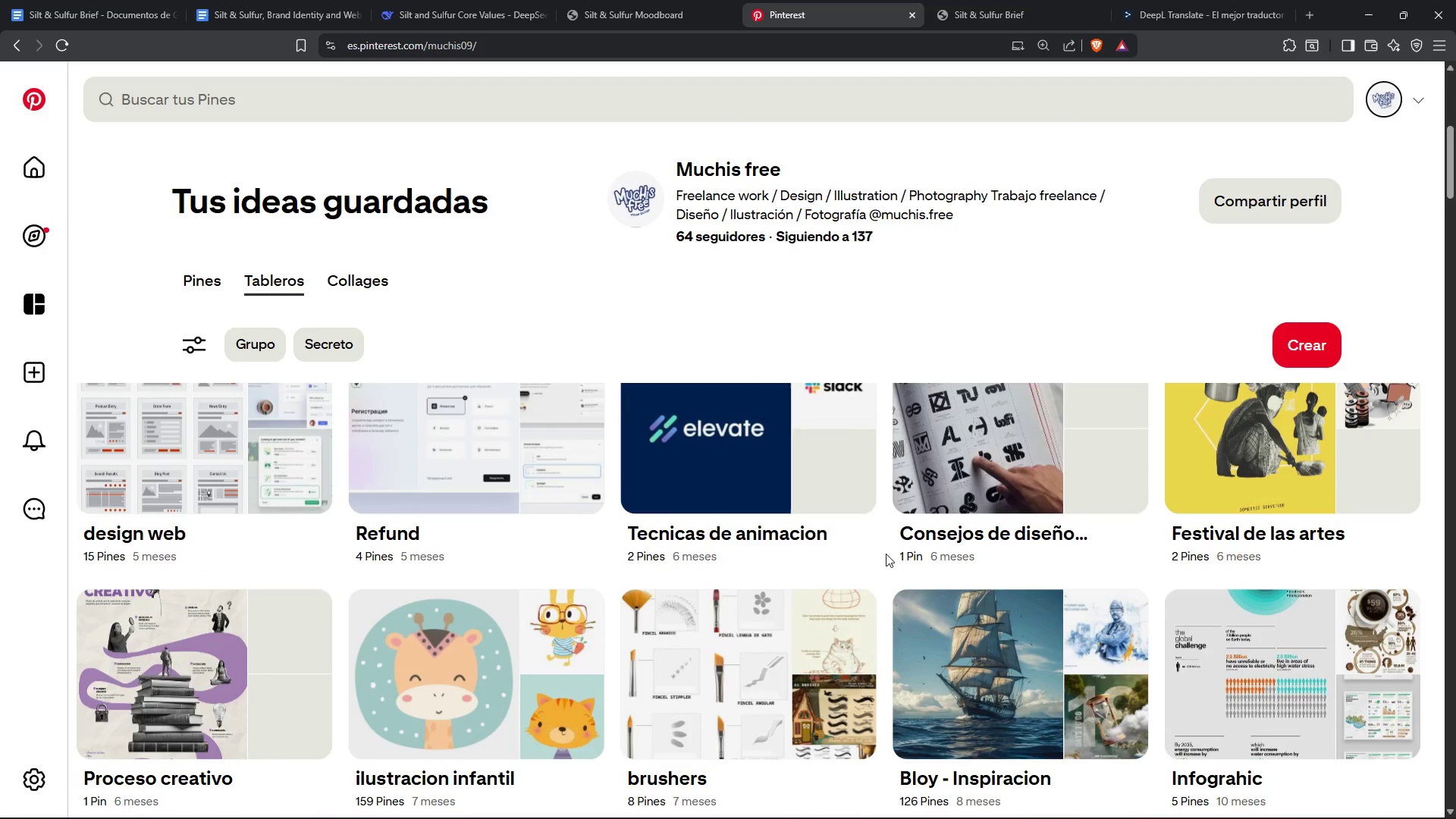 
scroll: coordinate [885, 560], scroll_direction: none, amount: 0.0
 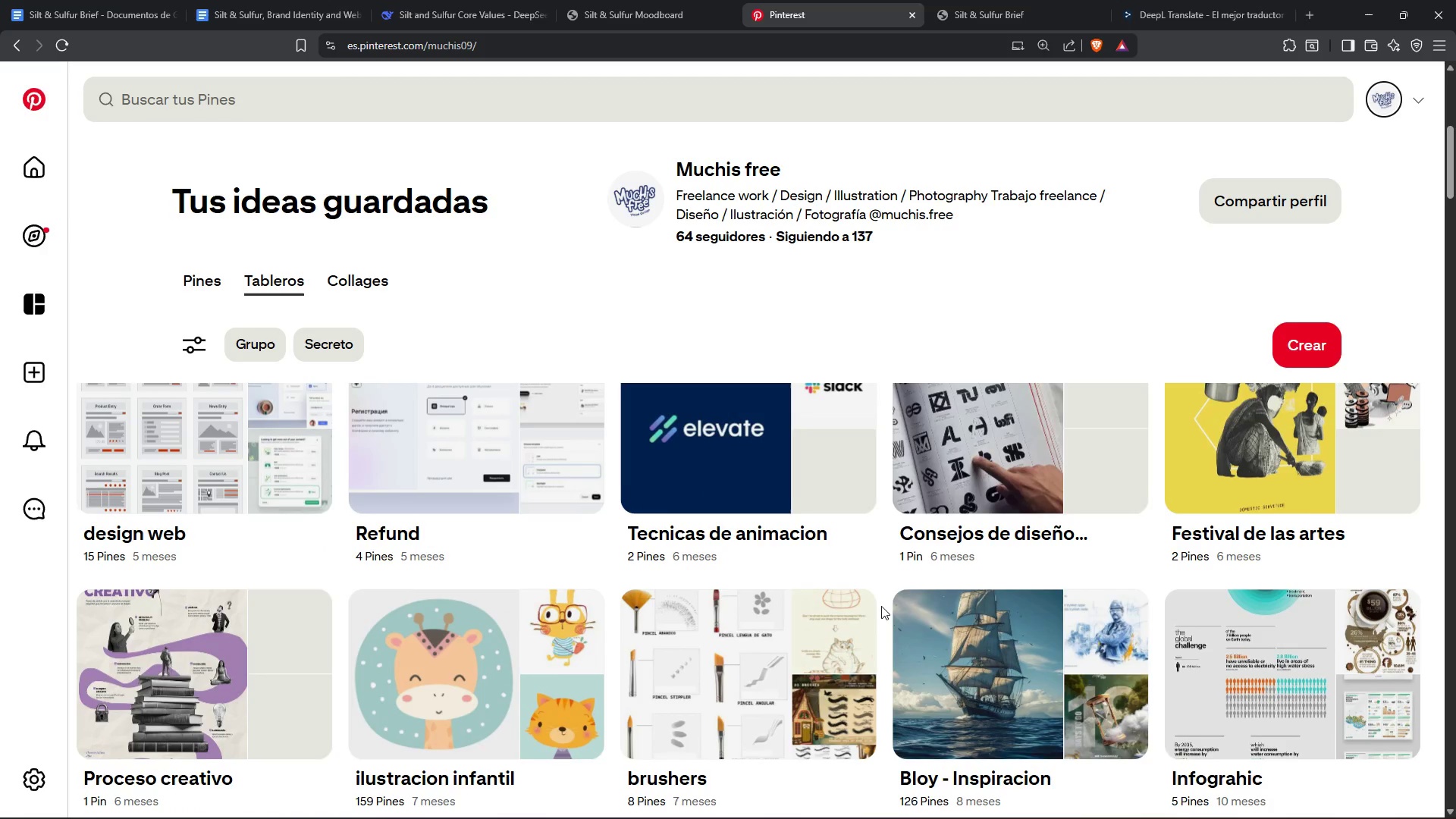 
scroll: coordinate [881, 606], scroll_direction: up, amount: 1.0
 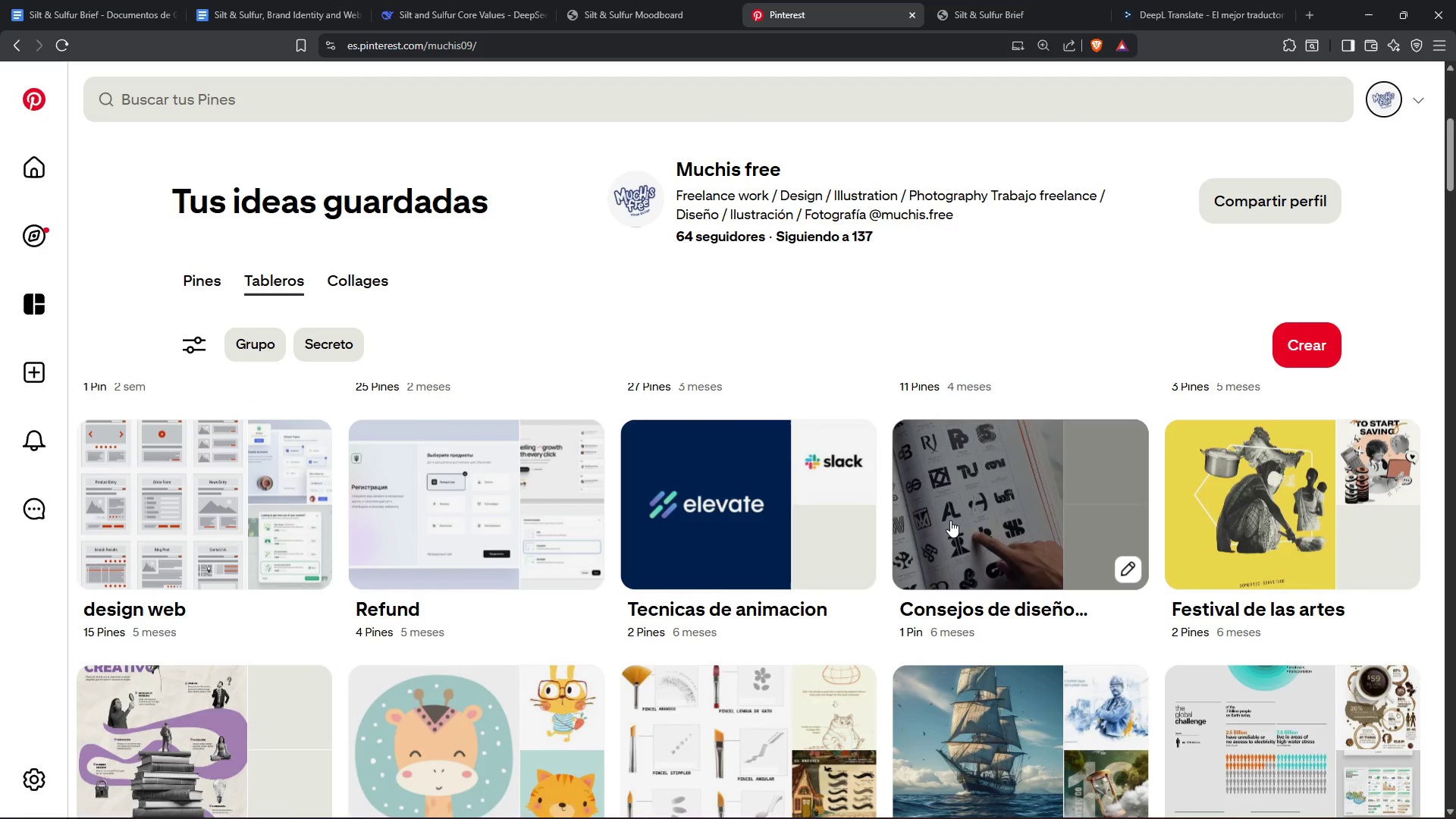 
left_click([950, 519])
 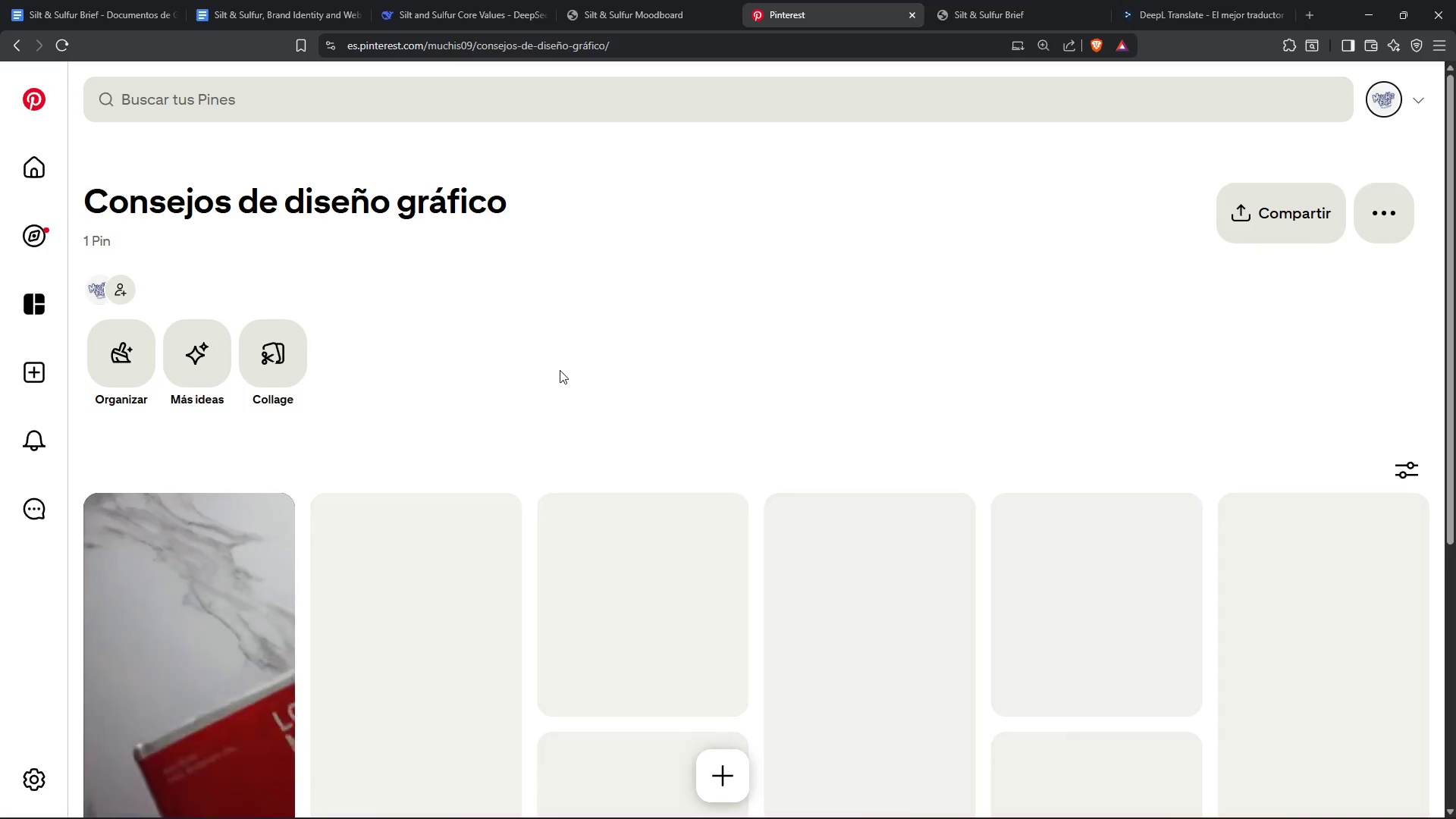 
scroll: coordinate [544, 526], scroll_direction: down, amount: 5.0
 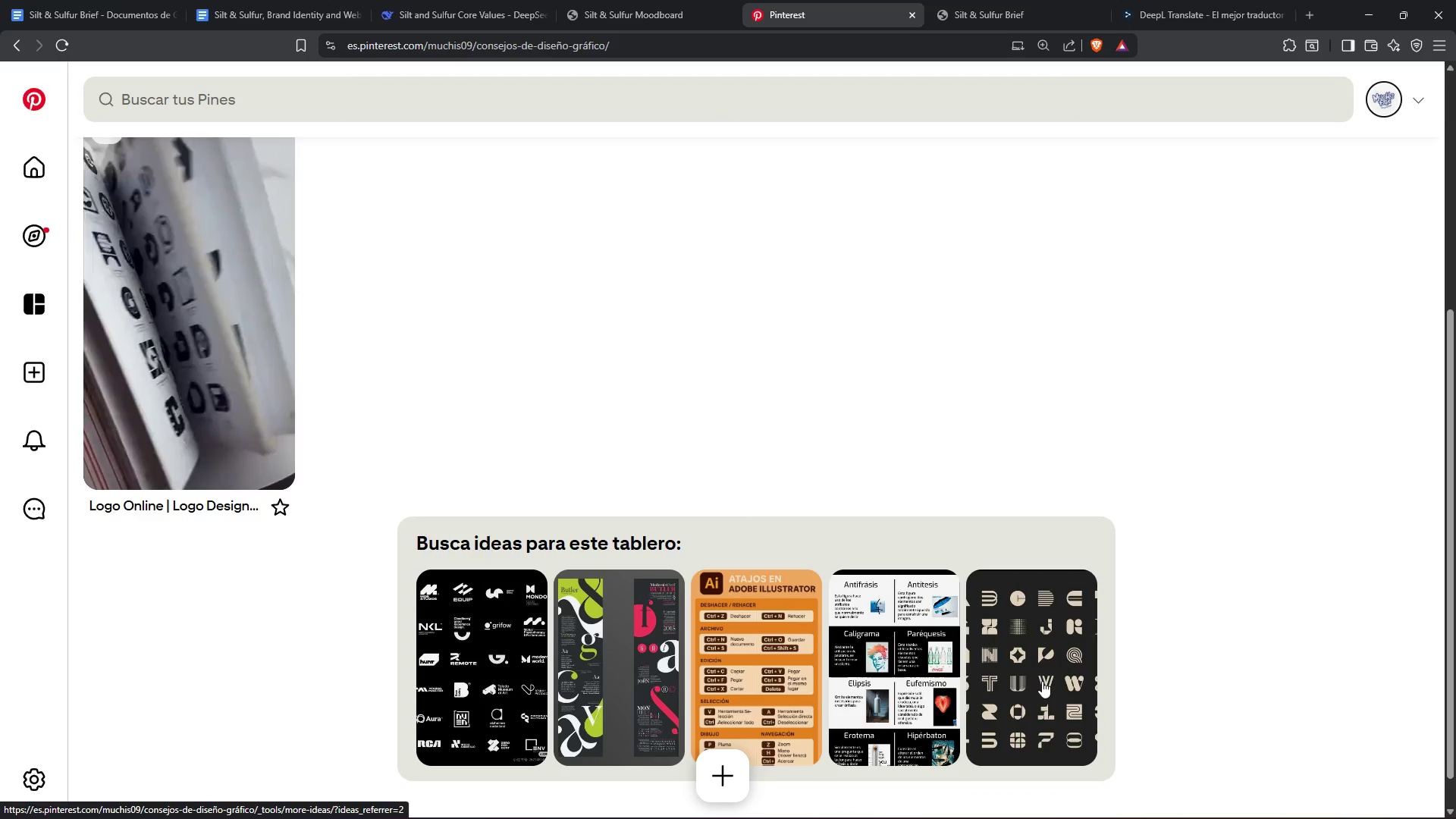 
wait(6.62)
 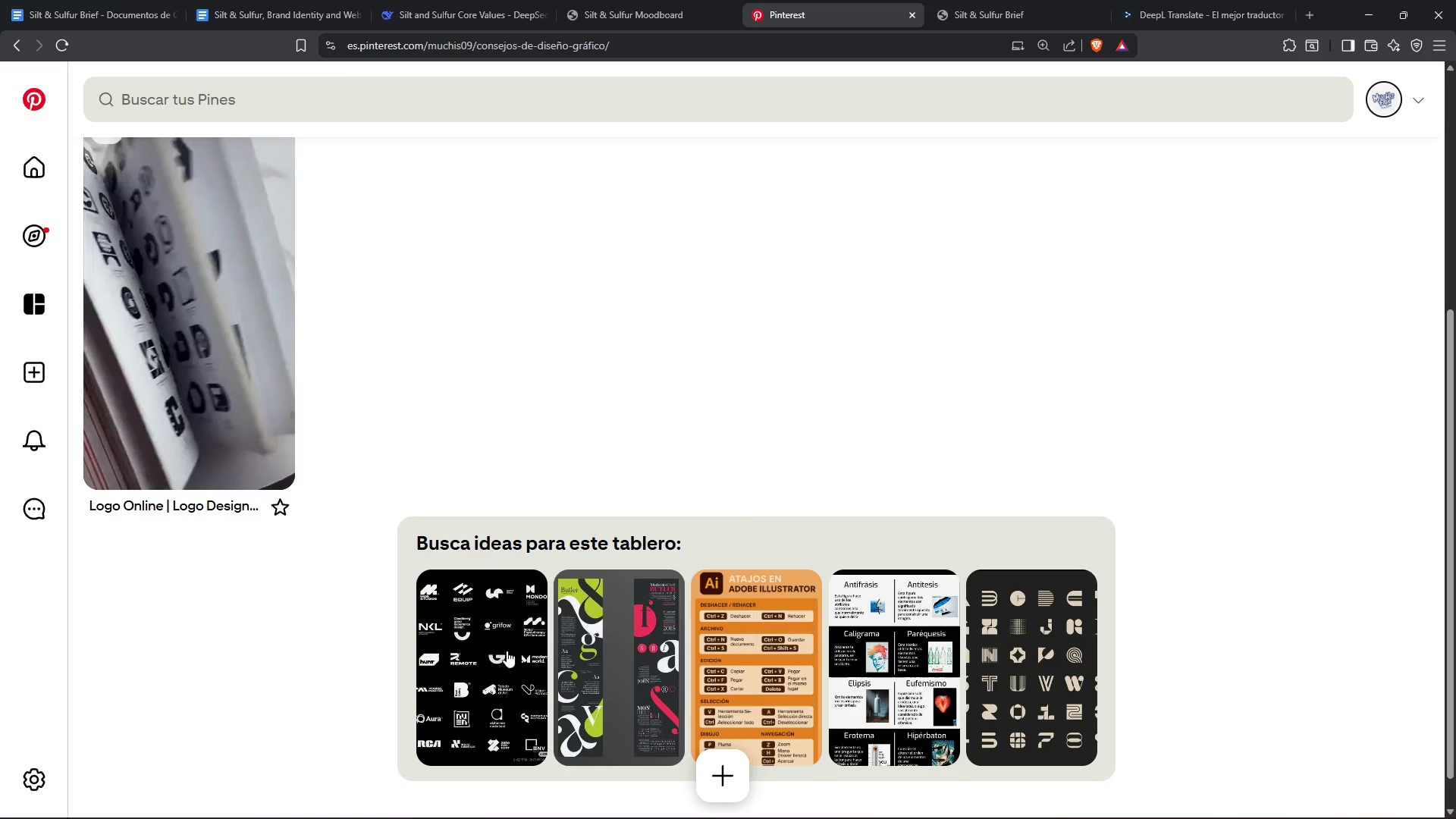 
left_click([1042, 681])
 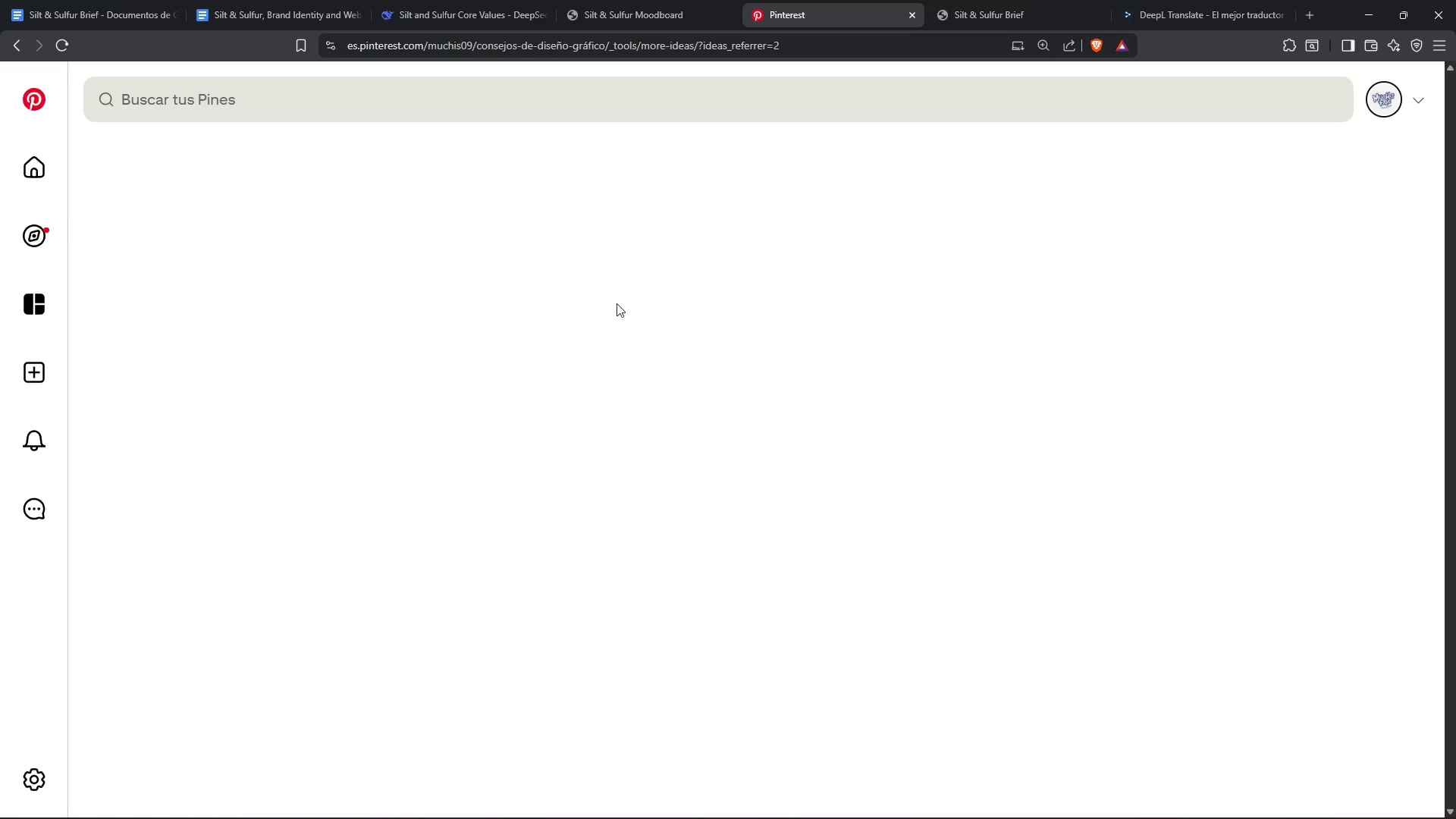 
left_click([270, 89])
 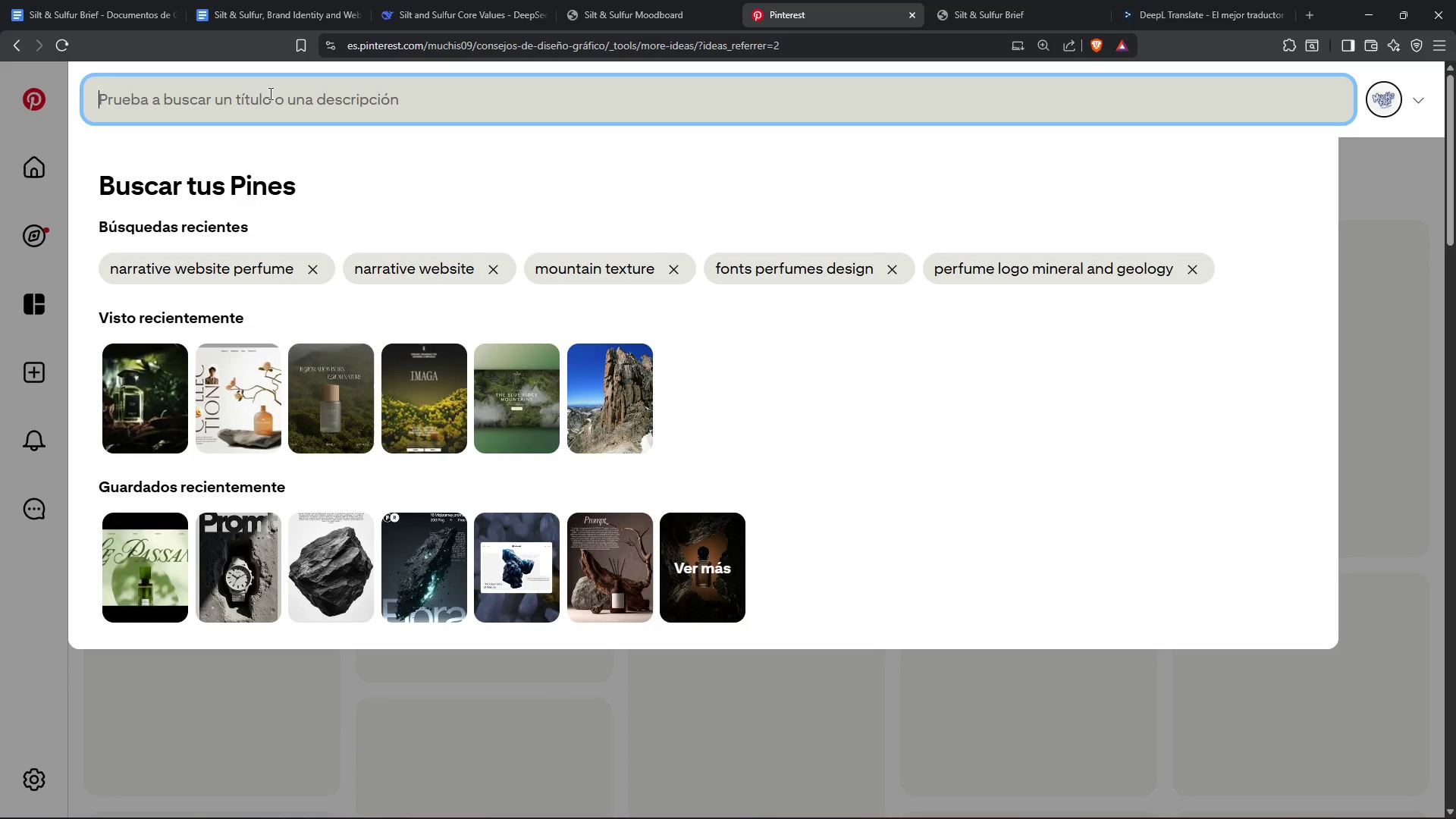 
key(Alt+Control+6)
 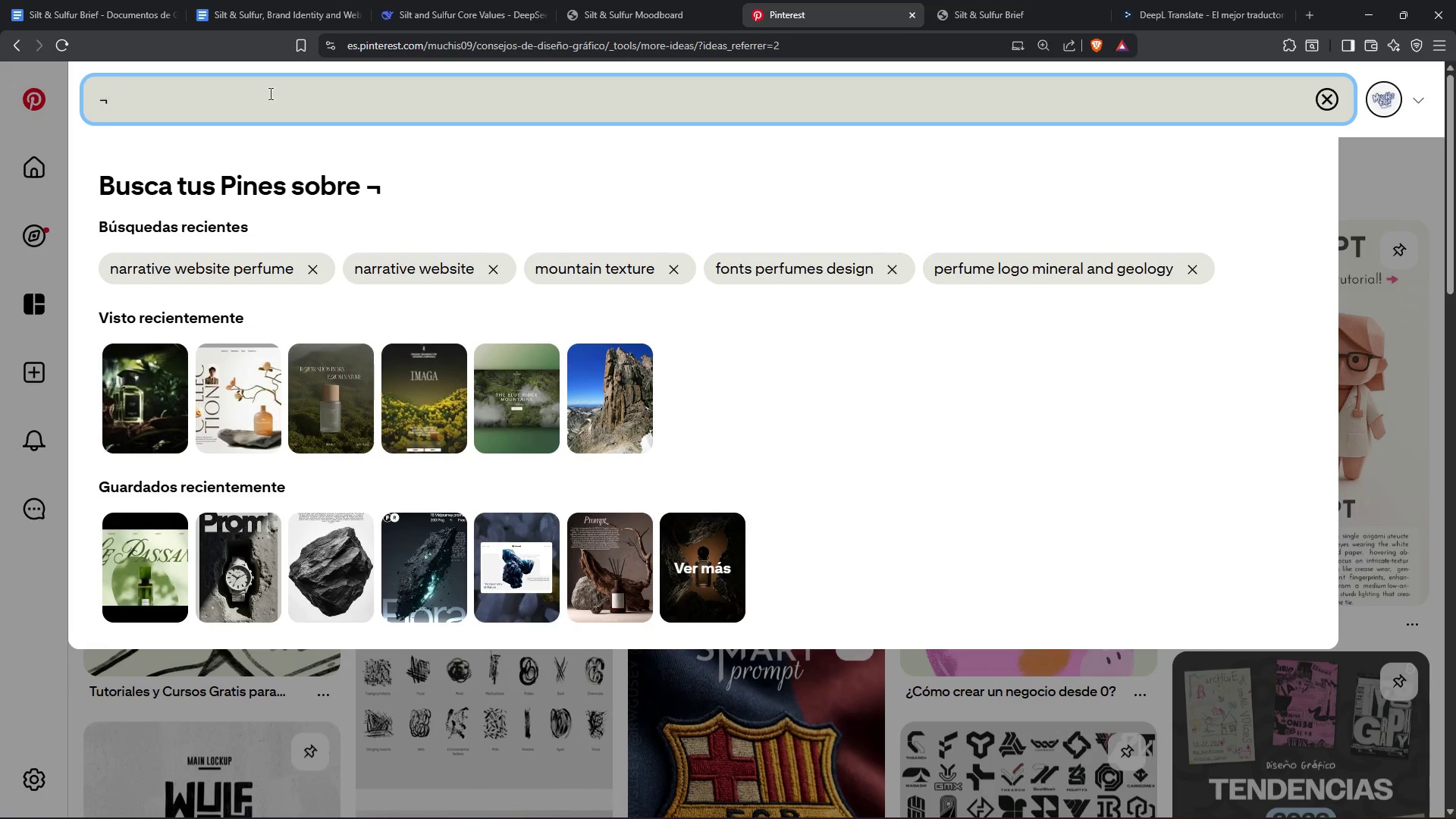 
key(Backspace)
 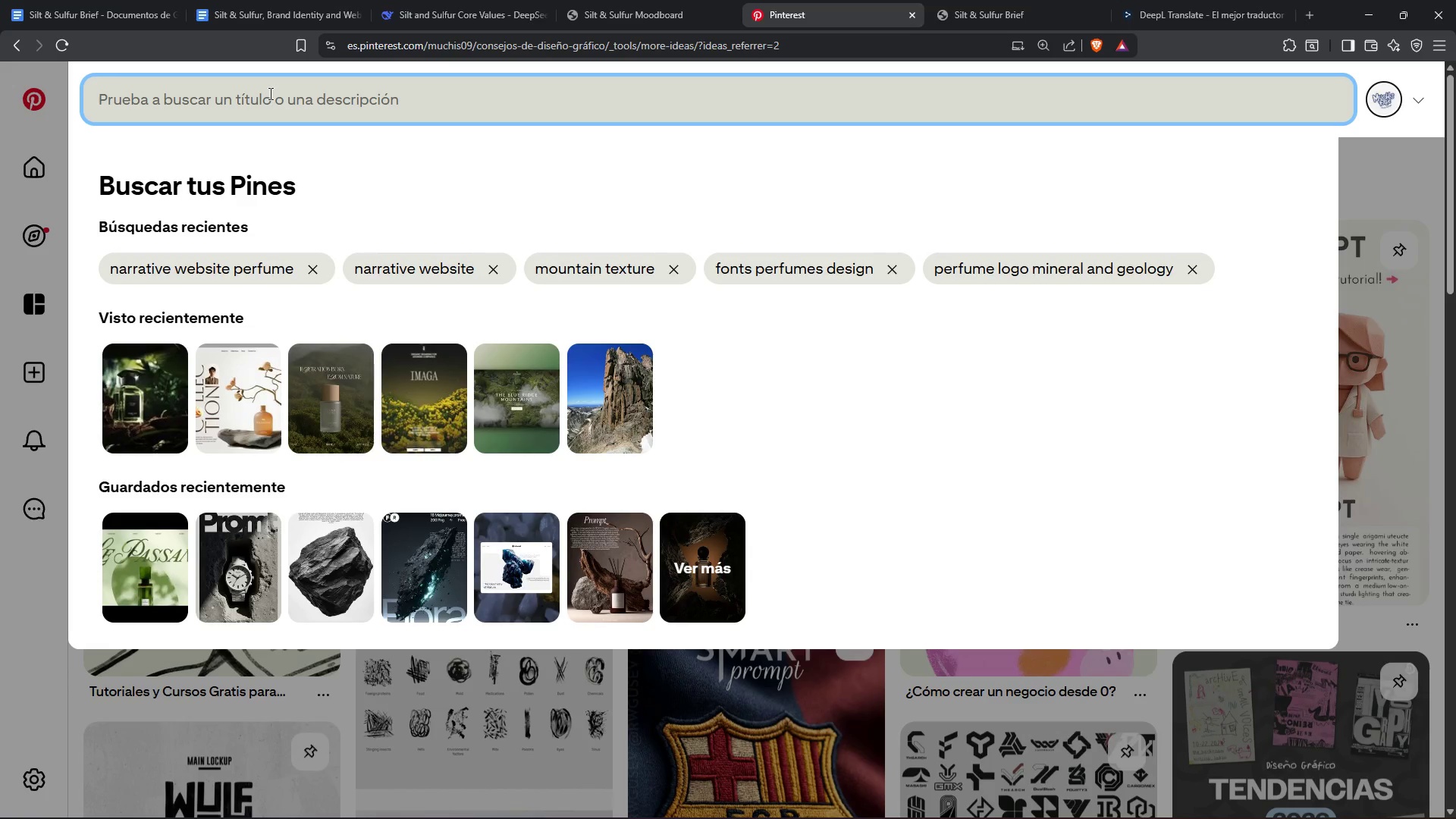 
key(Alt+Control+7)
 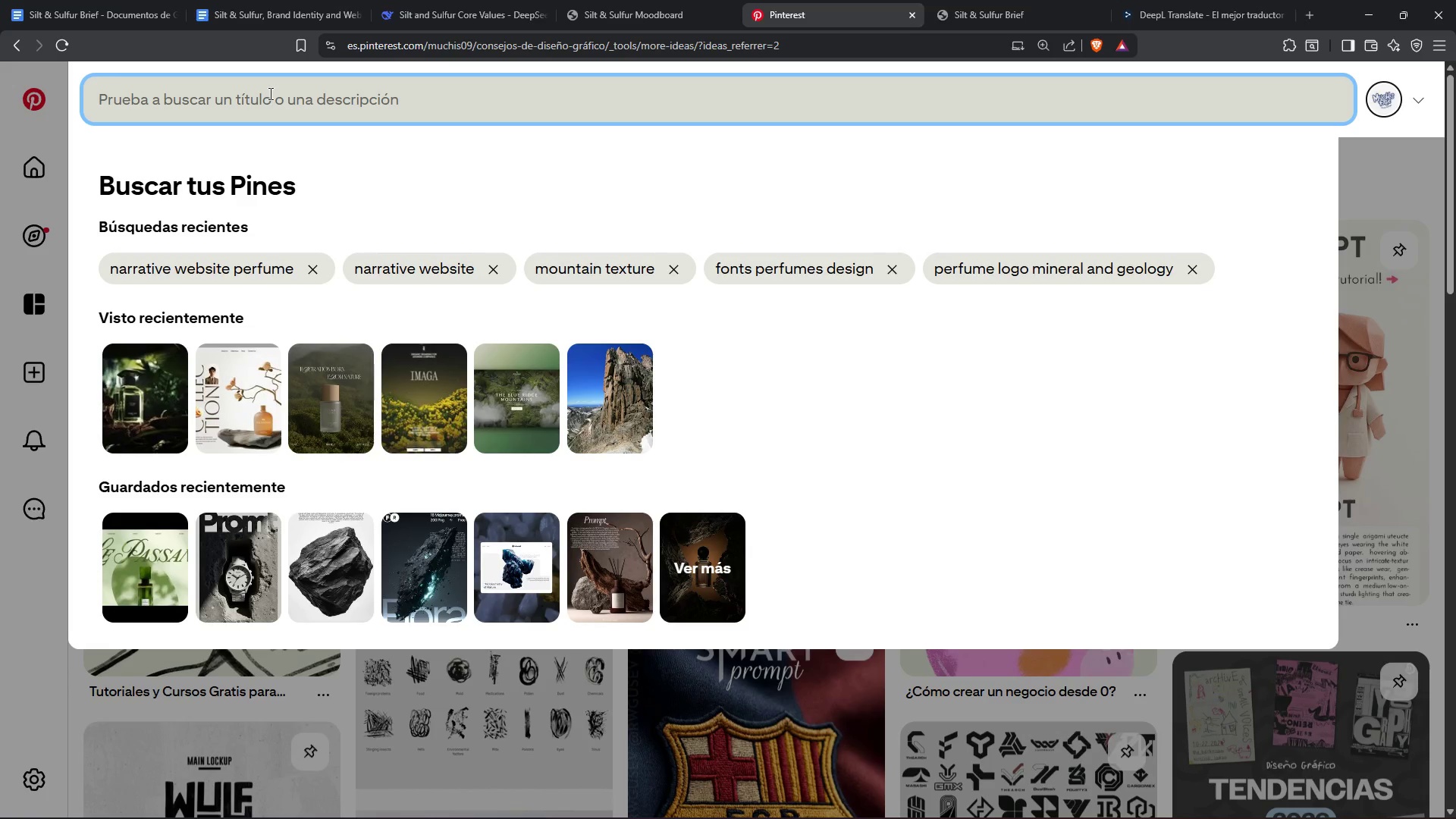 
key(Alt+Control+5)
 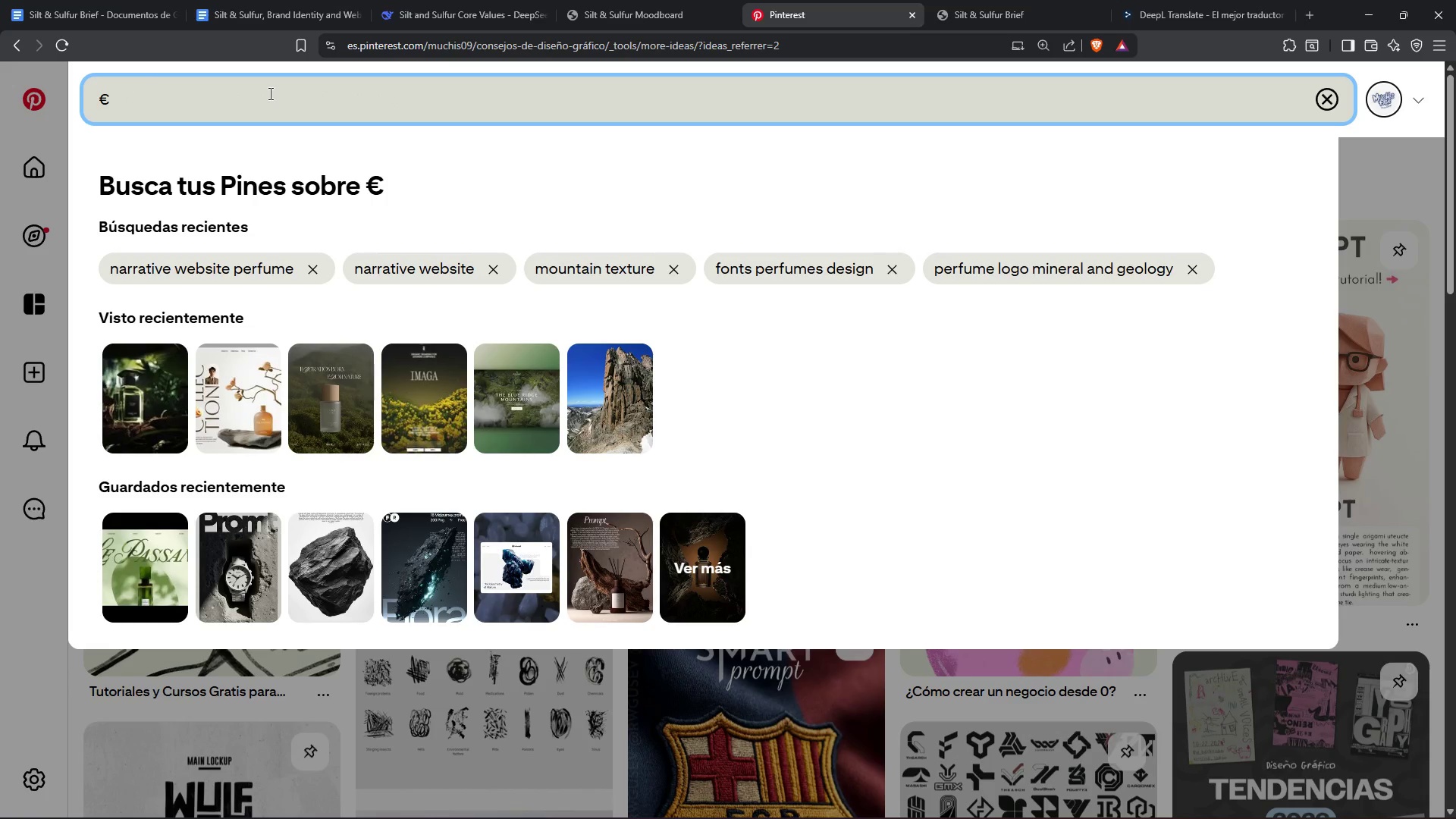 
key(Backspace)
 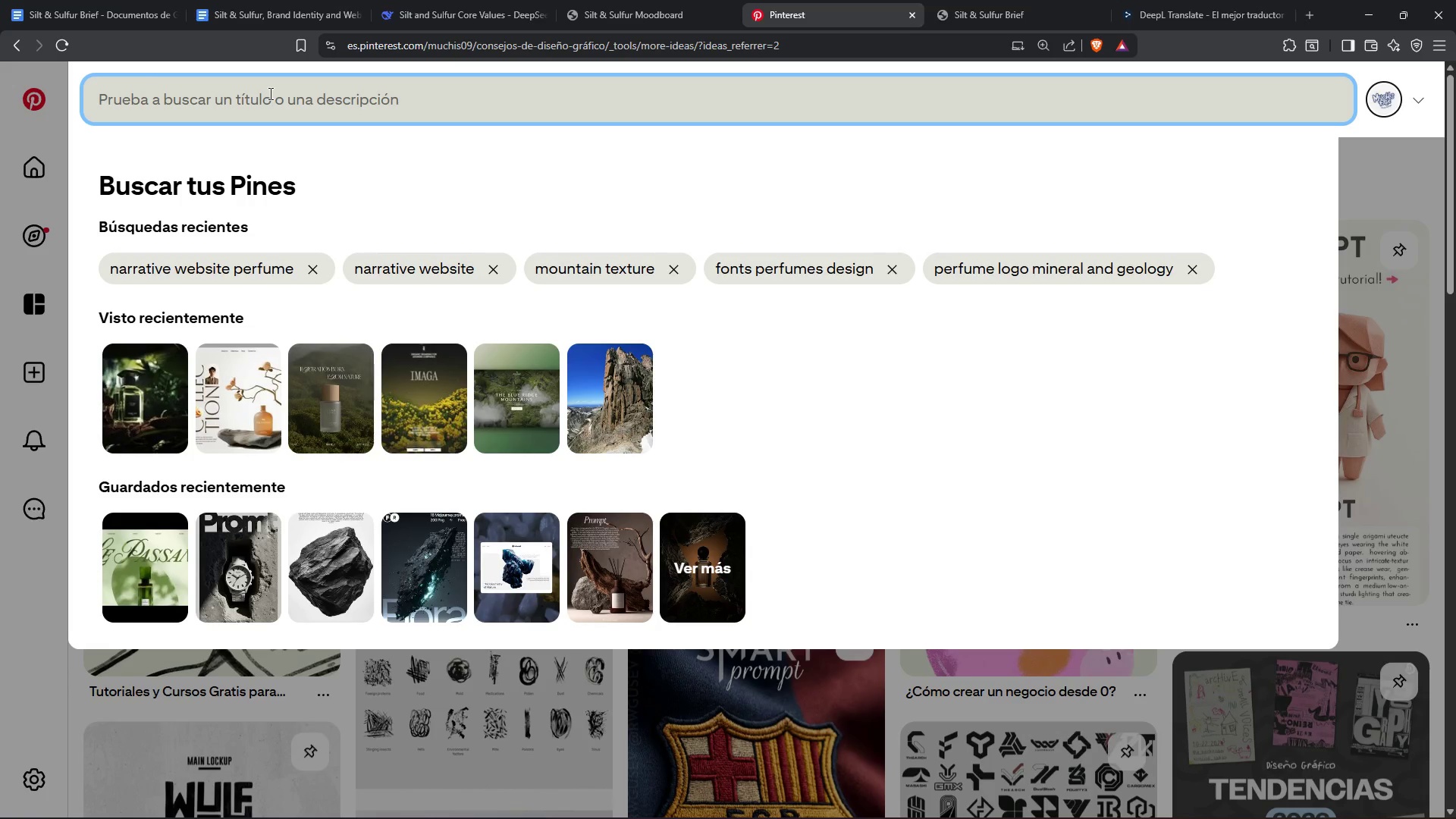 
key(Alt+Control+6)
 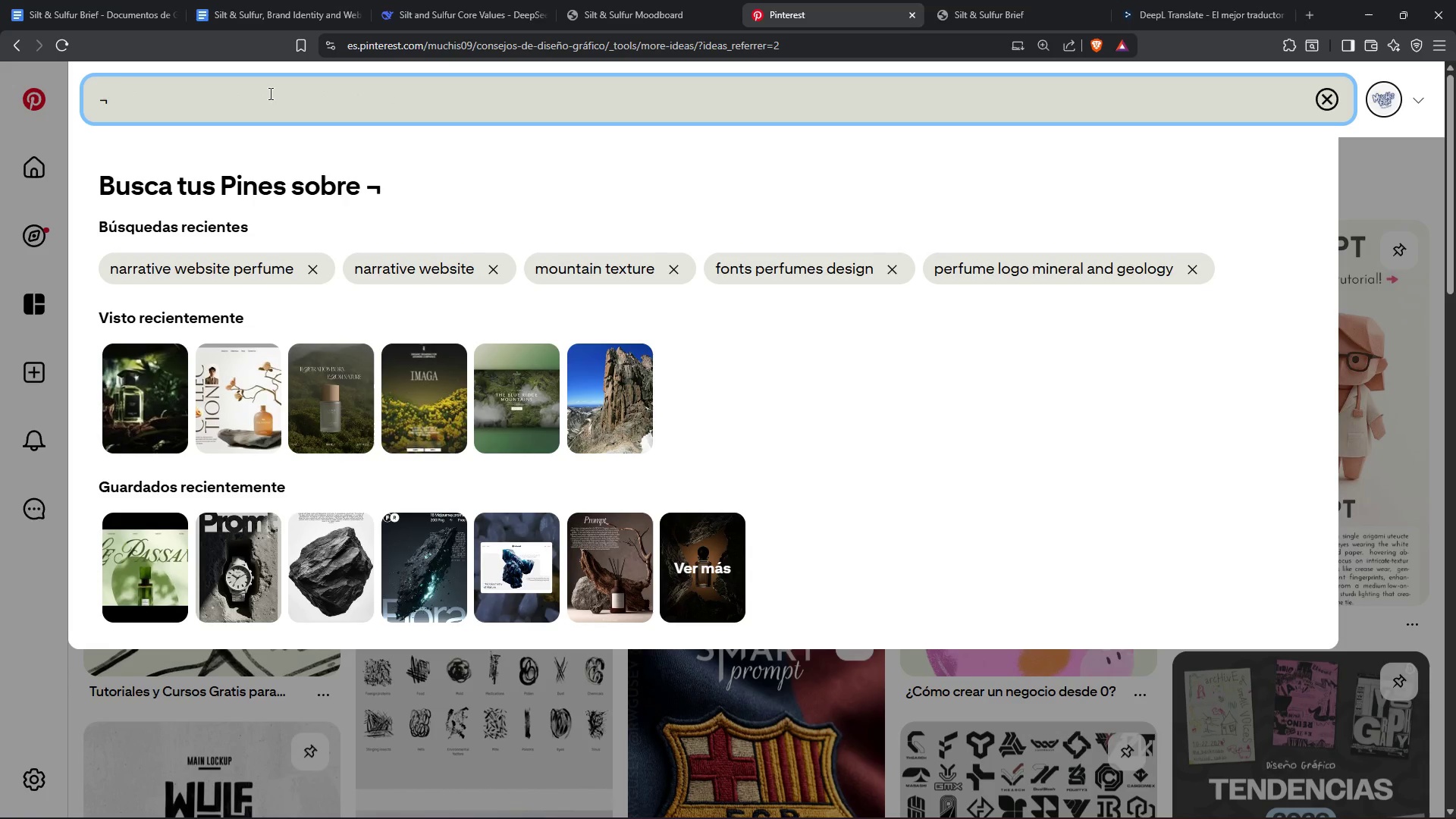 
key(Backspace)
 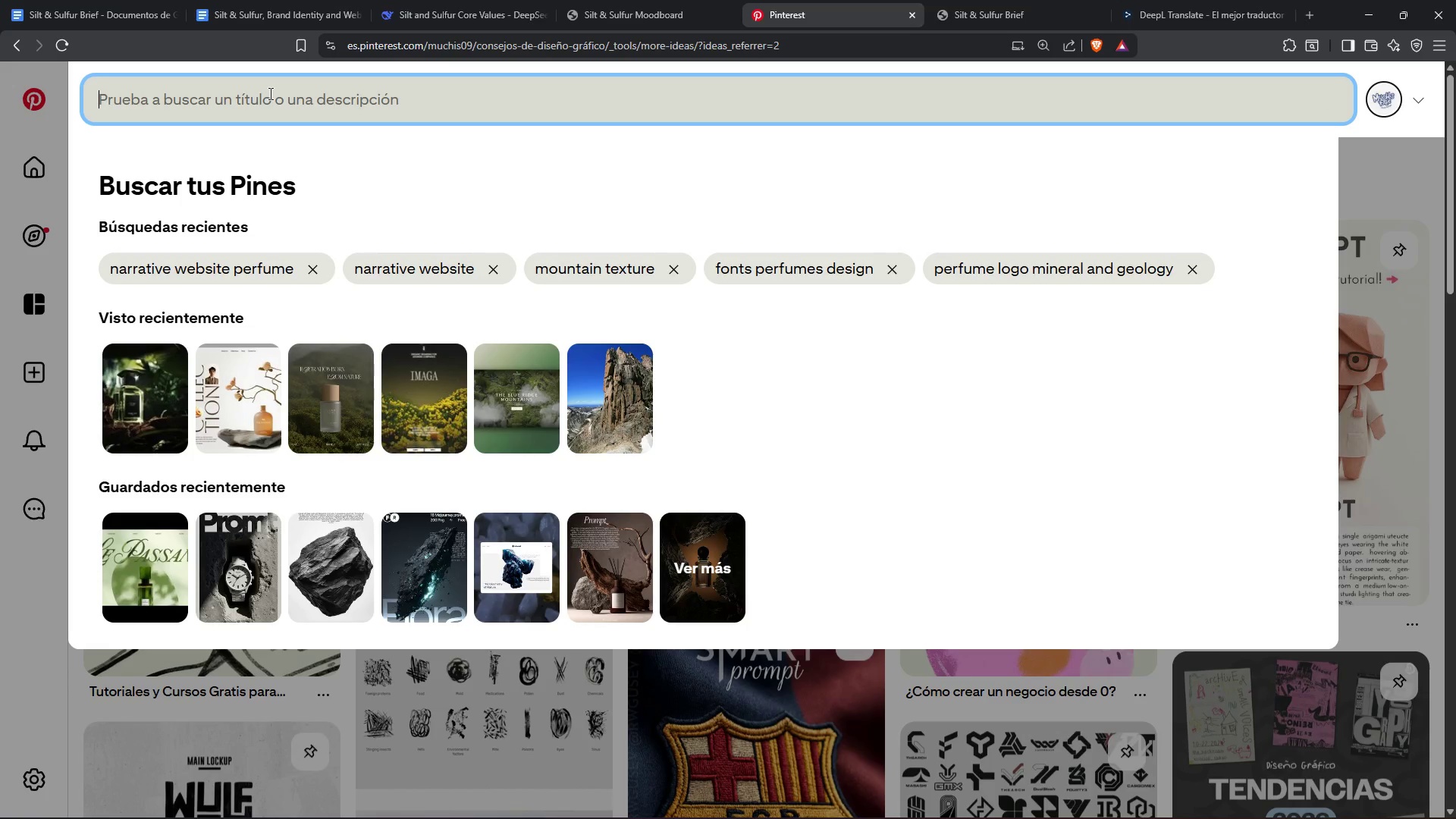 
key(Alt+Control+5)
 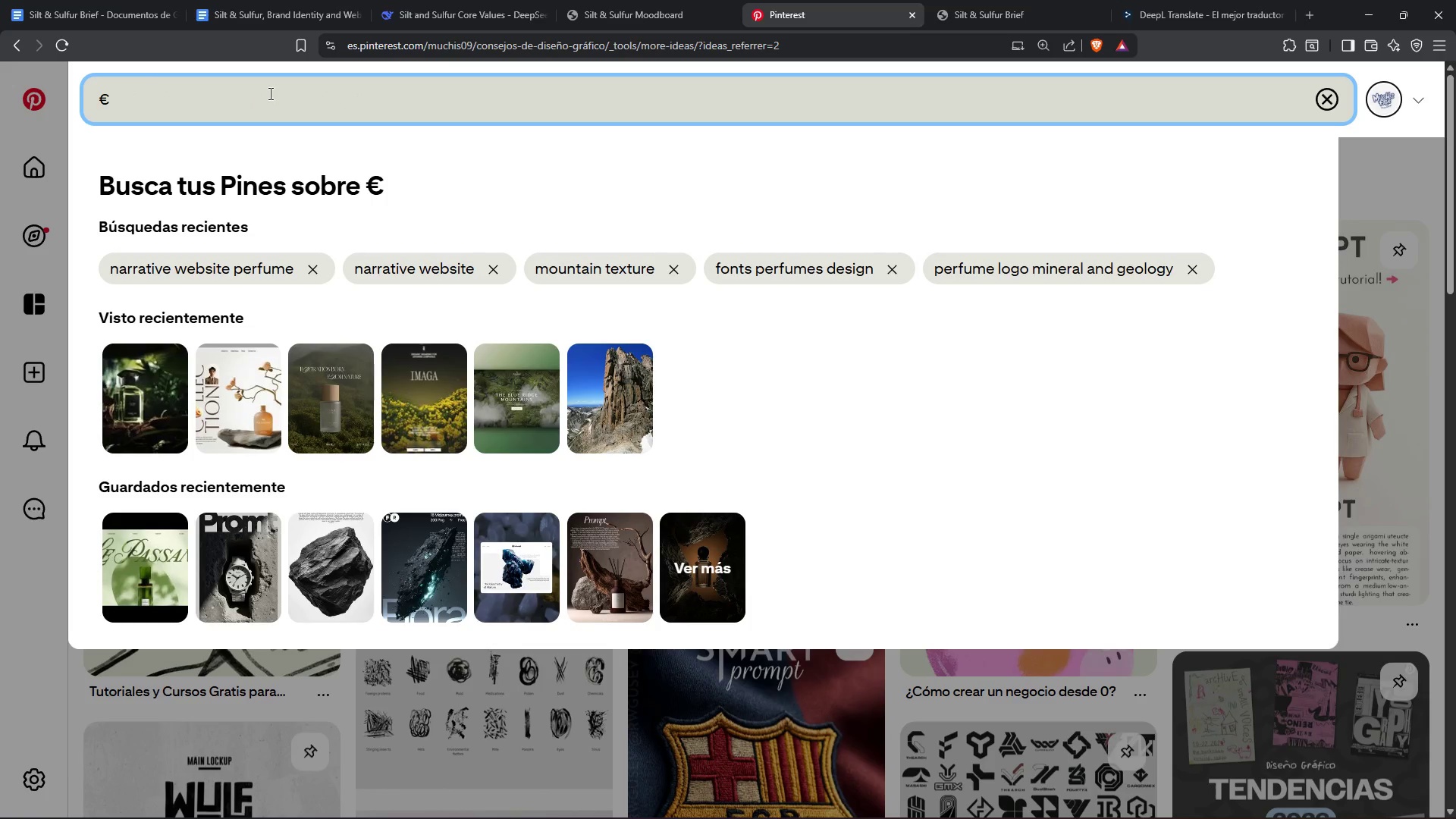 
key(Alt+Control+Backspace)
 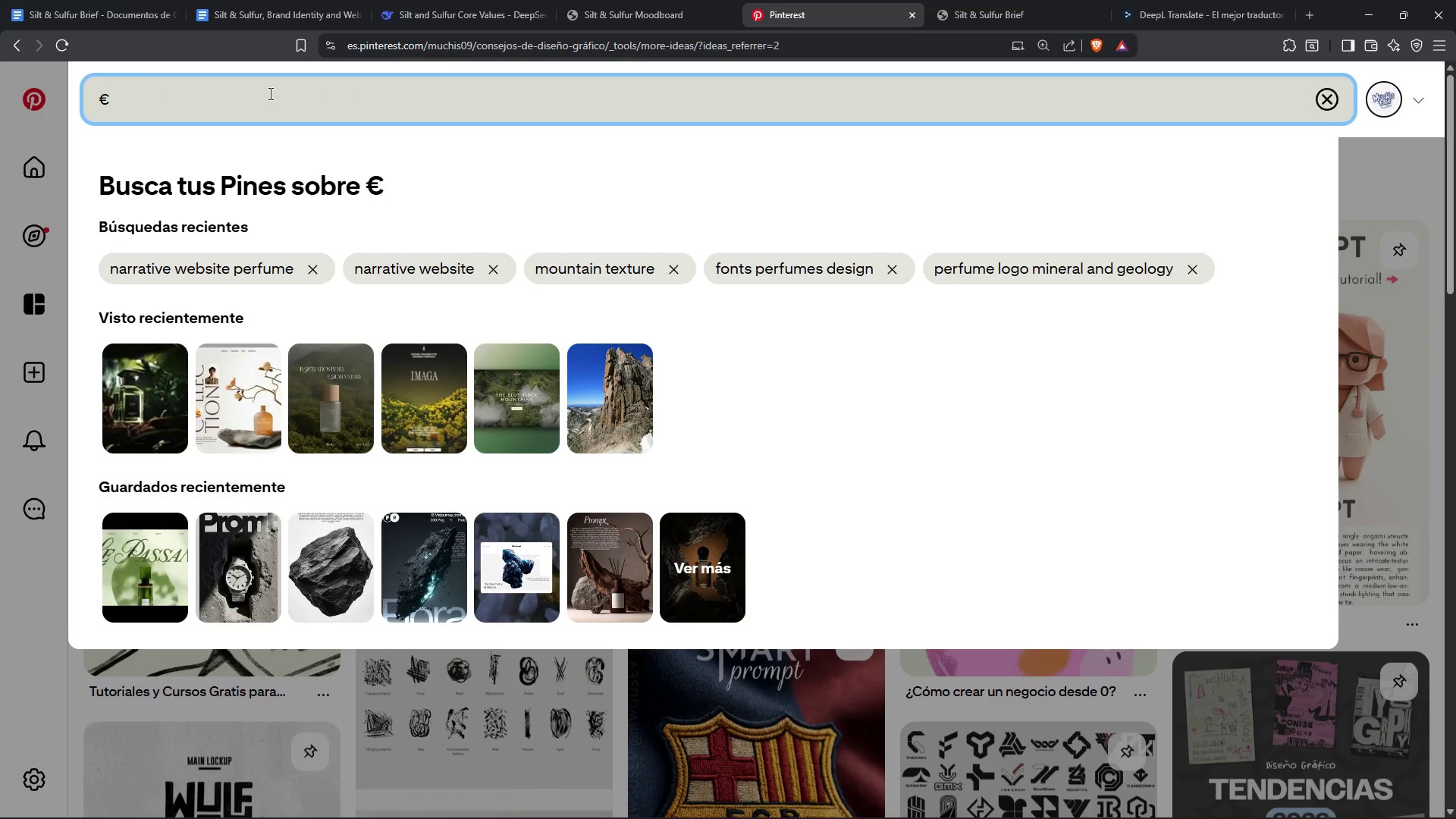 
key(Alt+Control+7)
 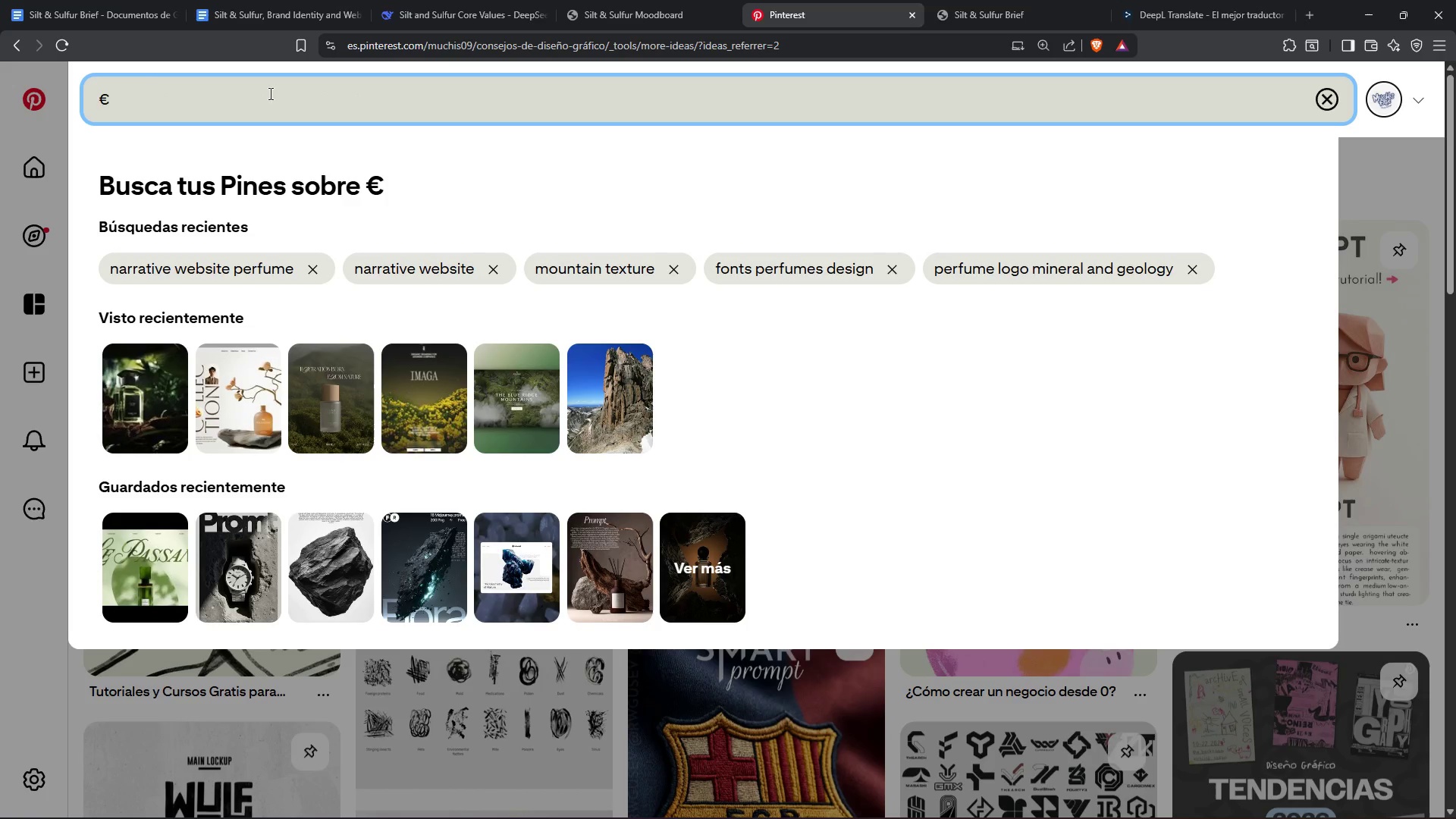 
key(Backspace)
 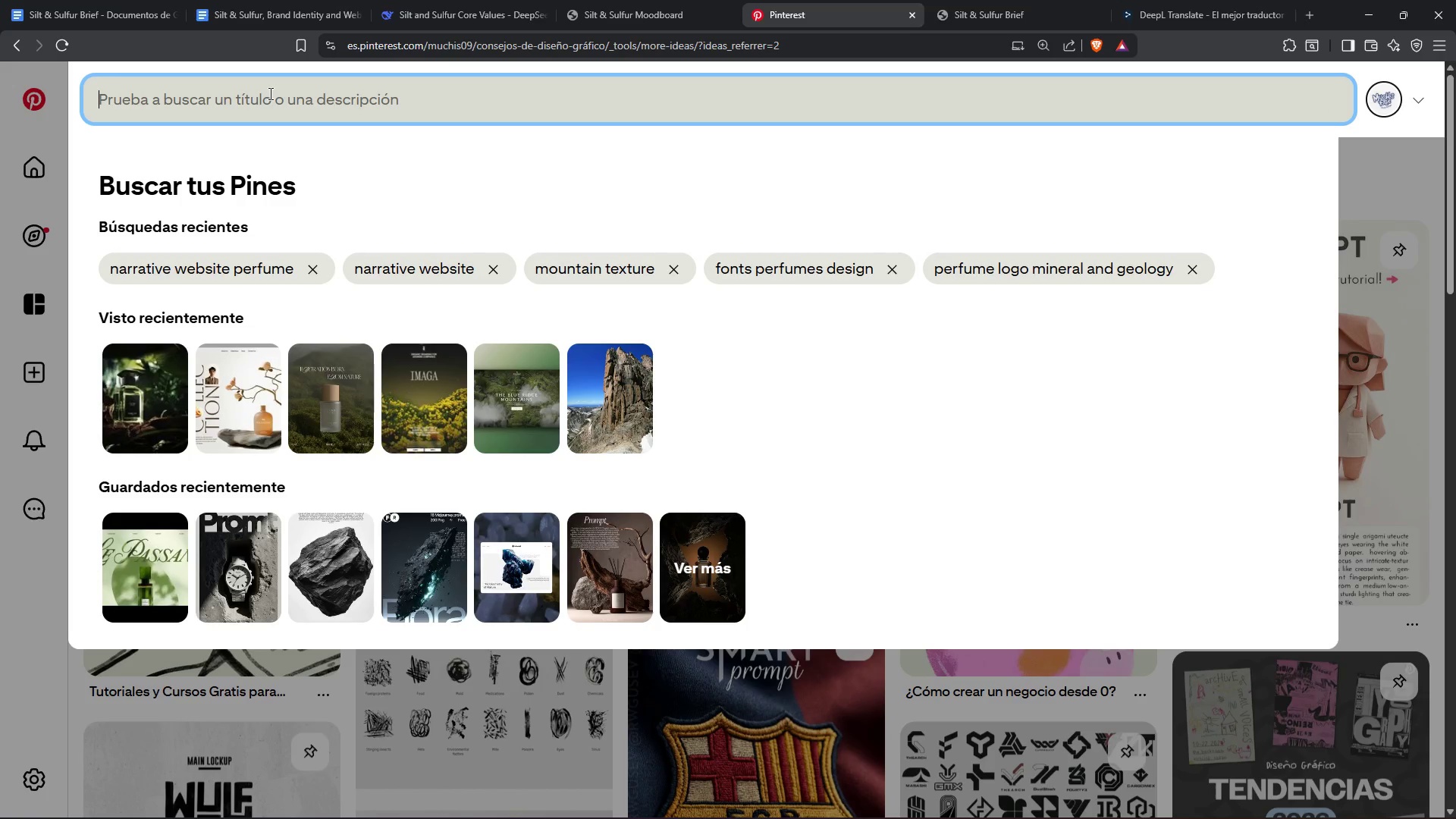 
key(Alt+Control+5)
 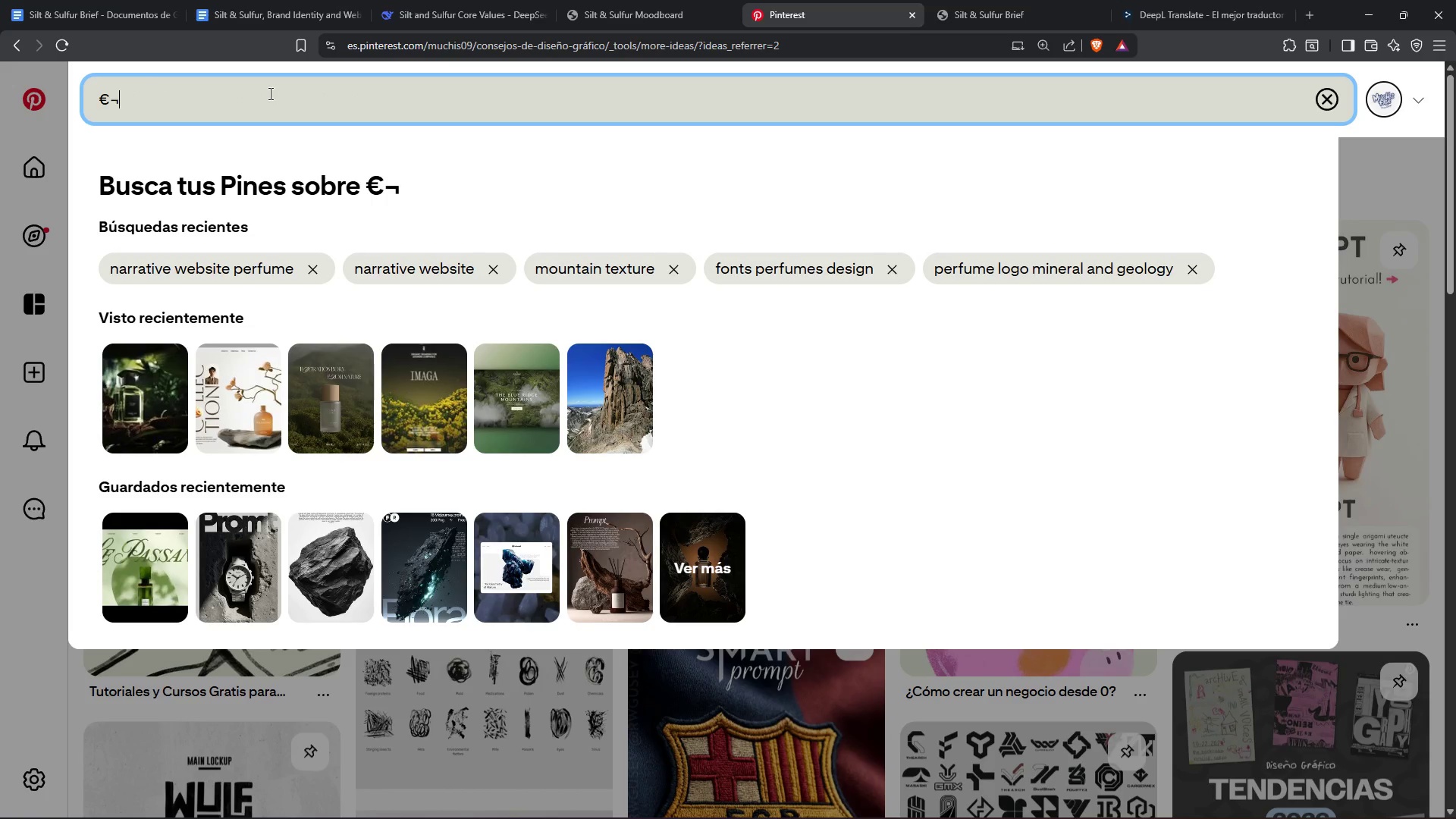 
key(Alt+Control+6)
 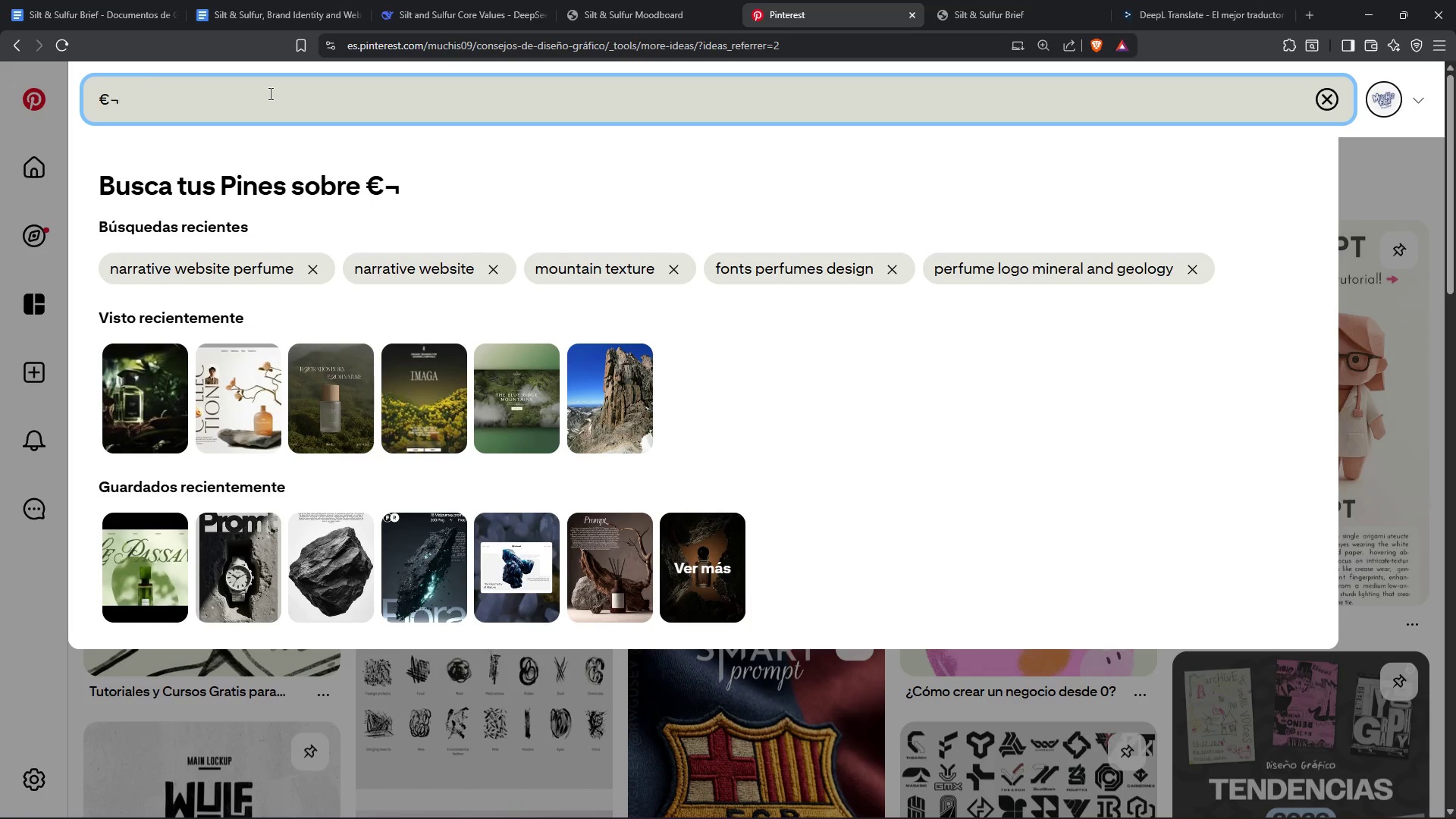 
key(Alt+Control+7)
 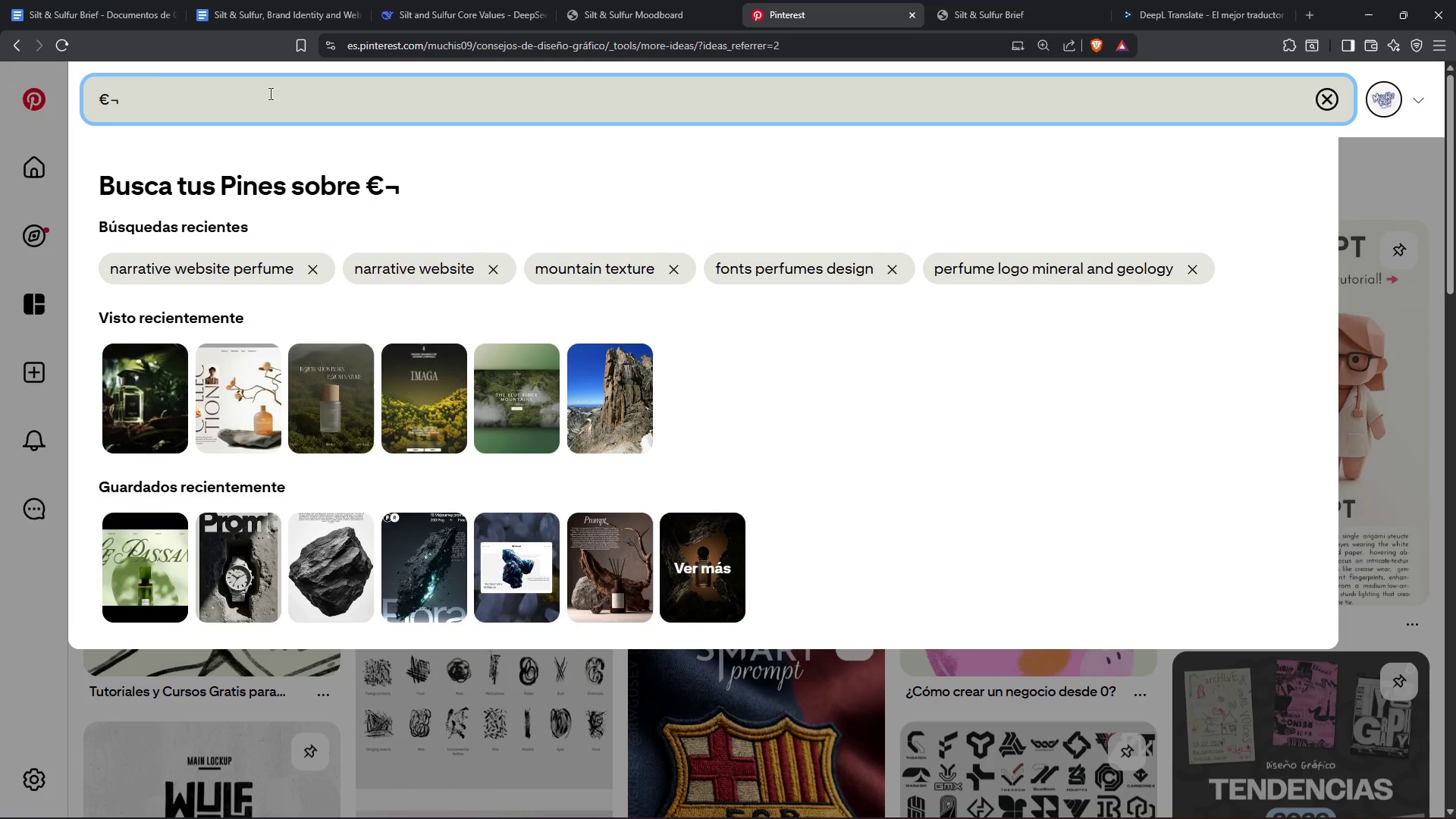 
key(Alt+Control+8)
 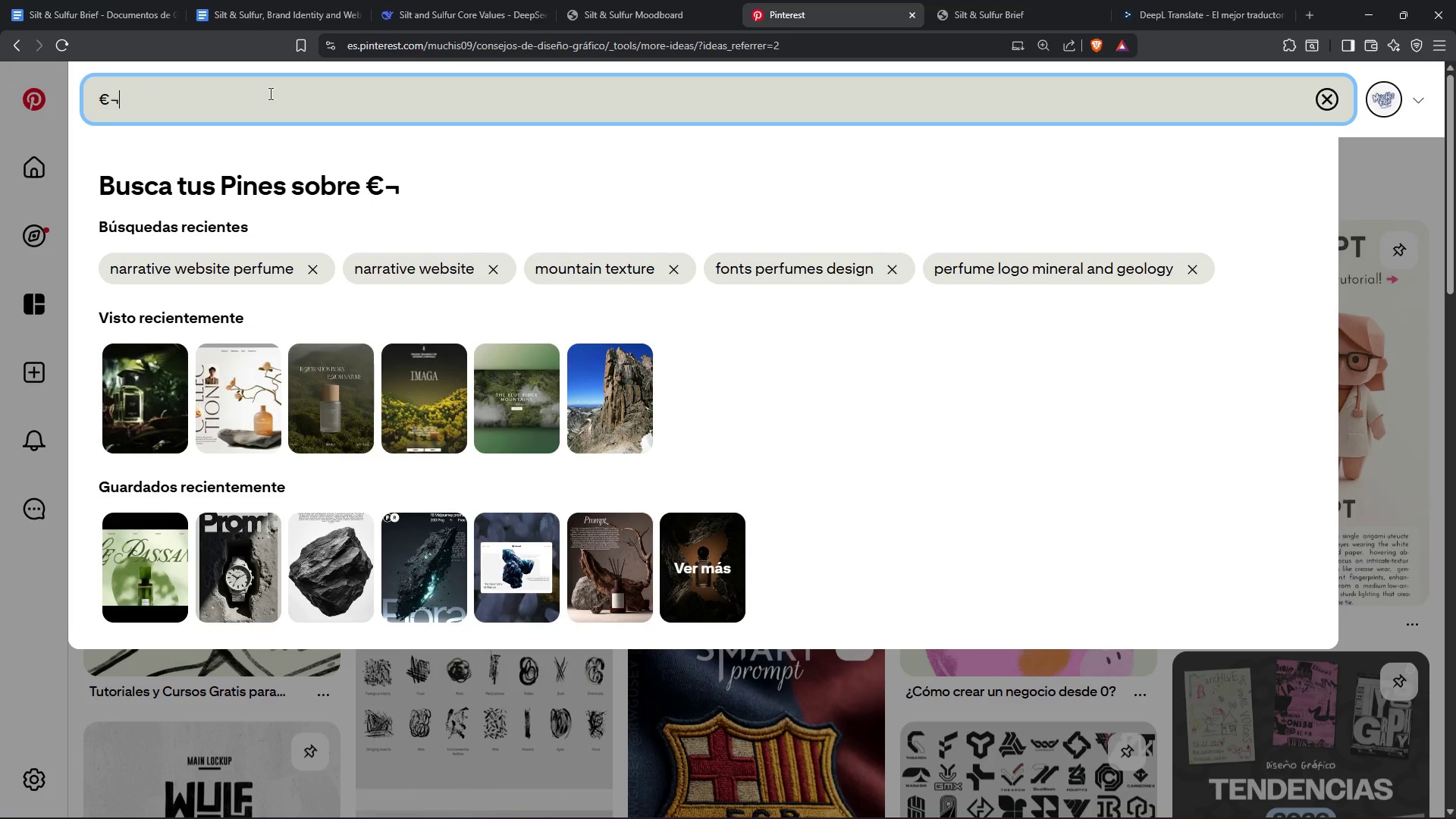 
type(*)
key(Backspace)
key(Backspace)
key(Backspace)
key(Backspace)
type(^ sign design)
 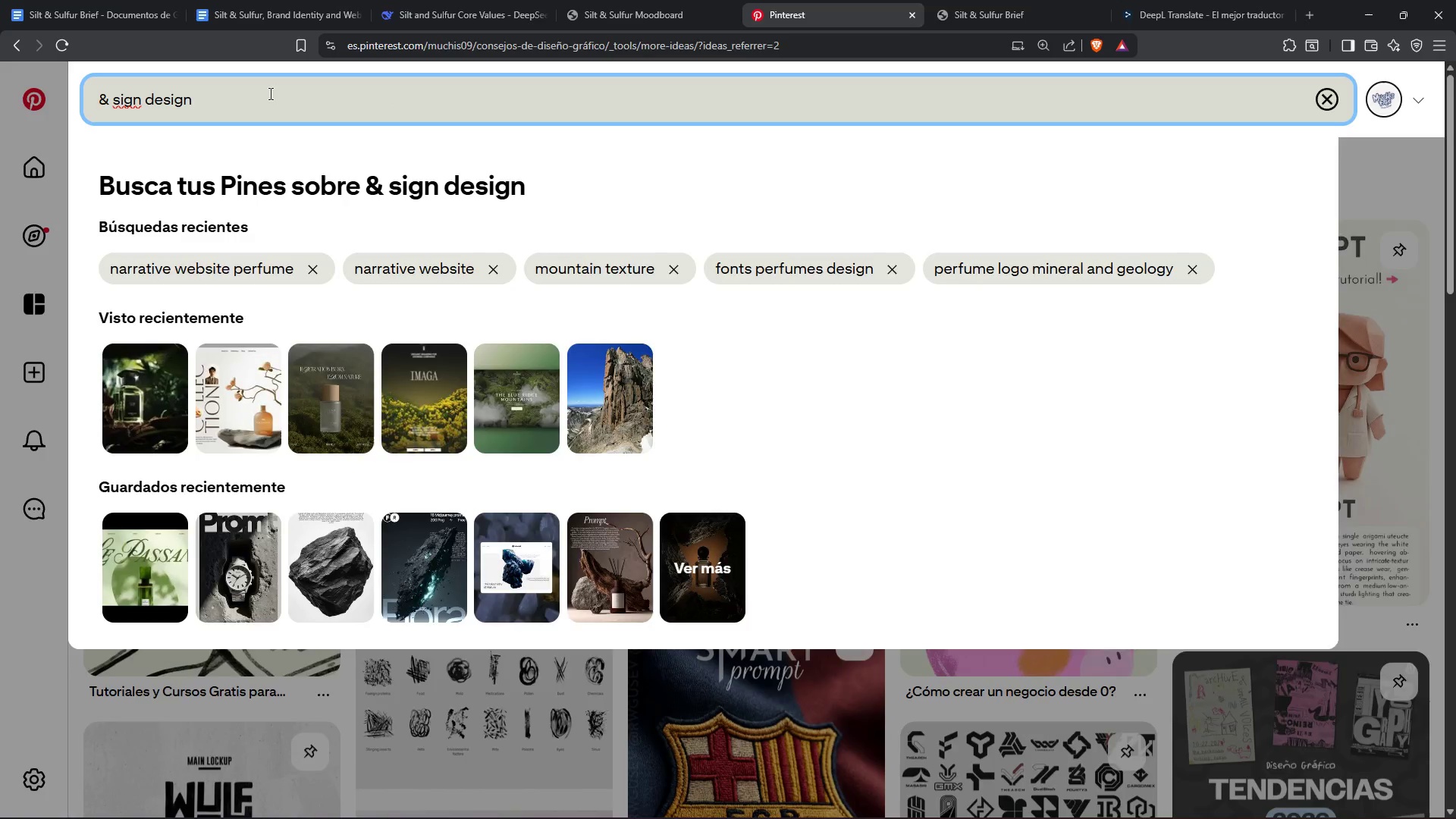 
key(Enter)
 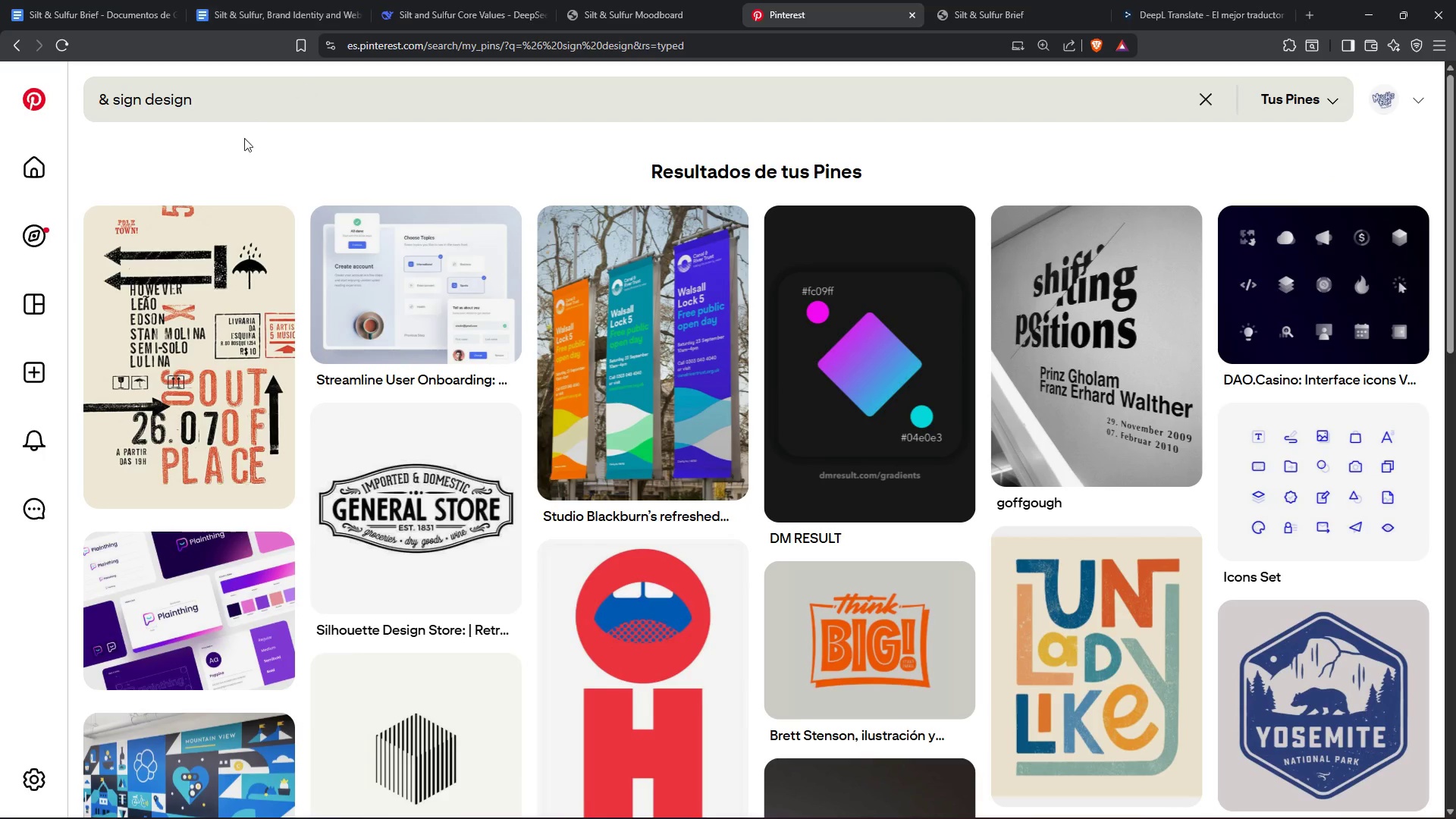 
wait(6.12)
 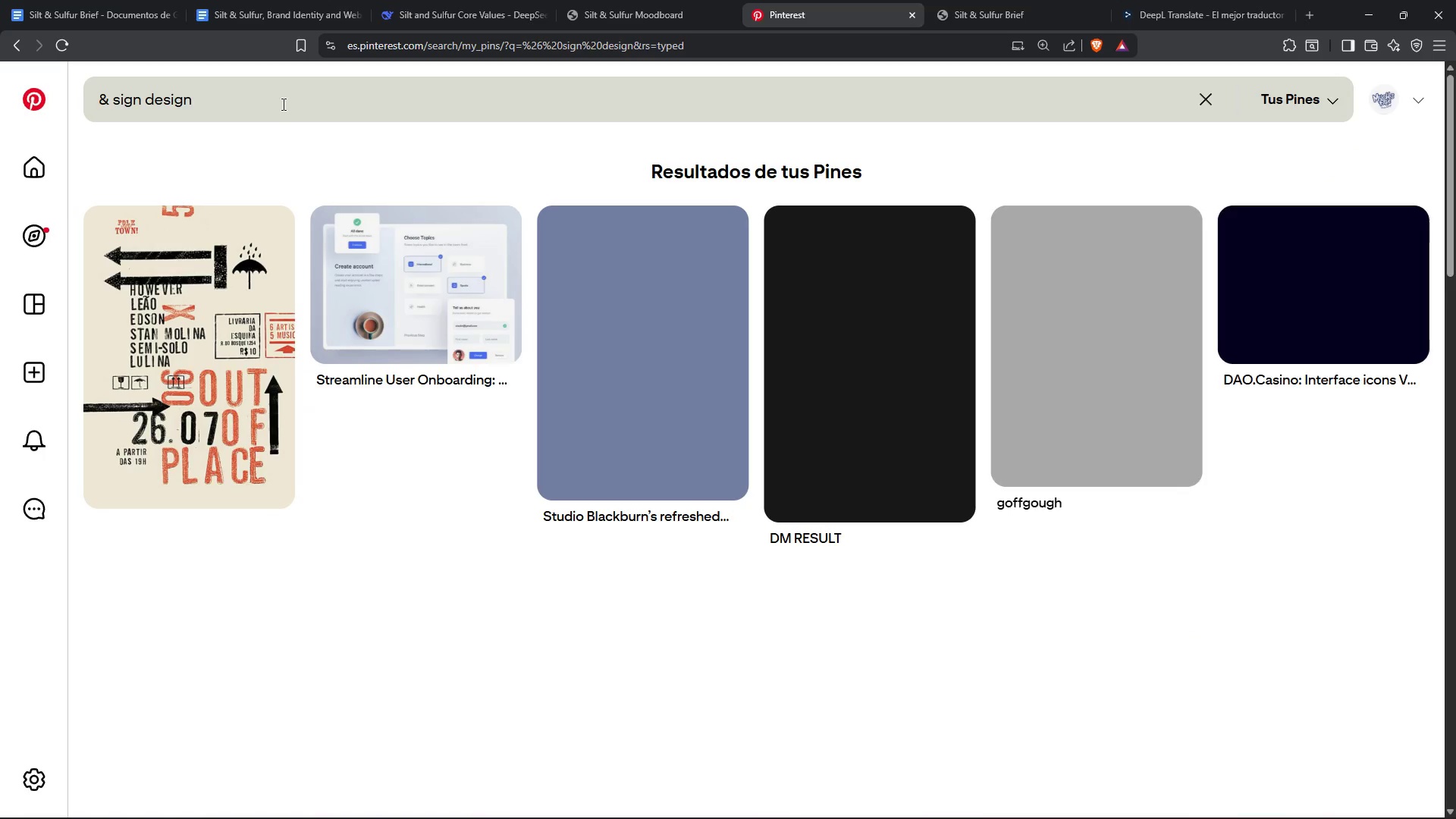 
scroll: coordinate [289, 137], scroll_direction: down, amount: 4.0
 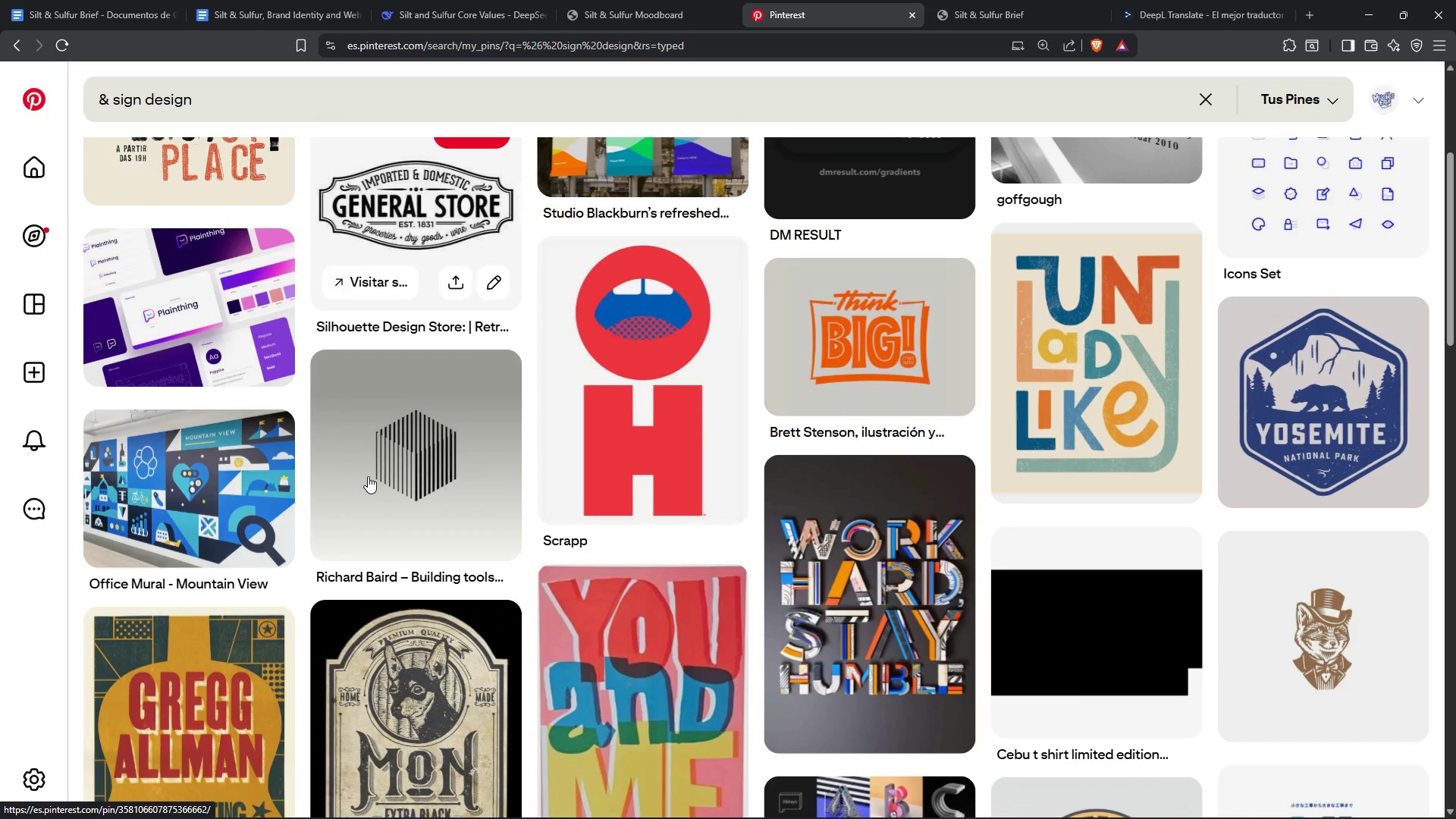 
scroll: coordinate [377, 474], scroll_direction: up, amount: 4.0
 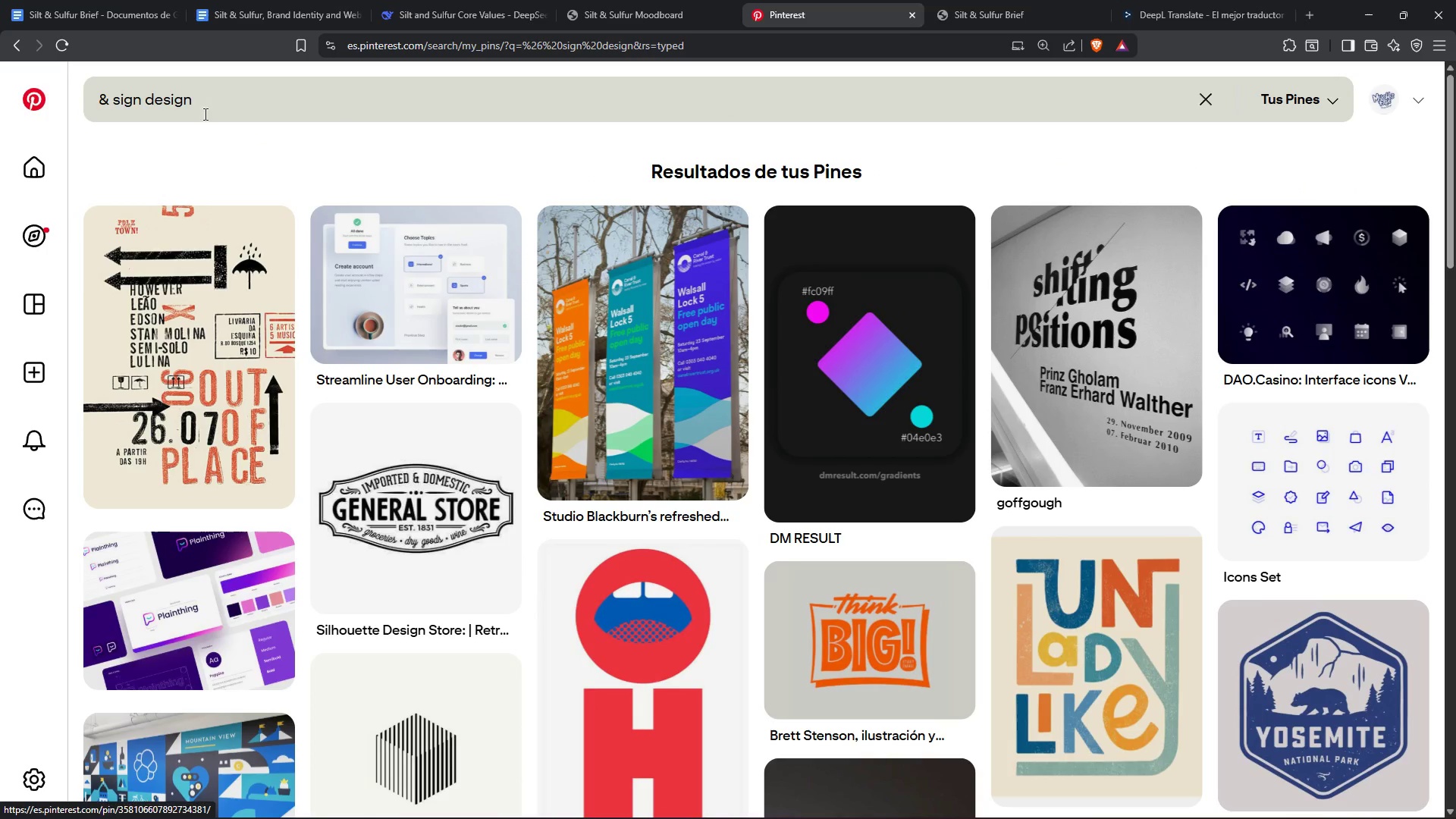 
left_click_drag(start_coordinate=[199, 105], to_coordinate=[149, 103])
 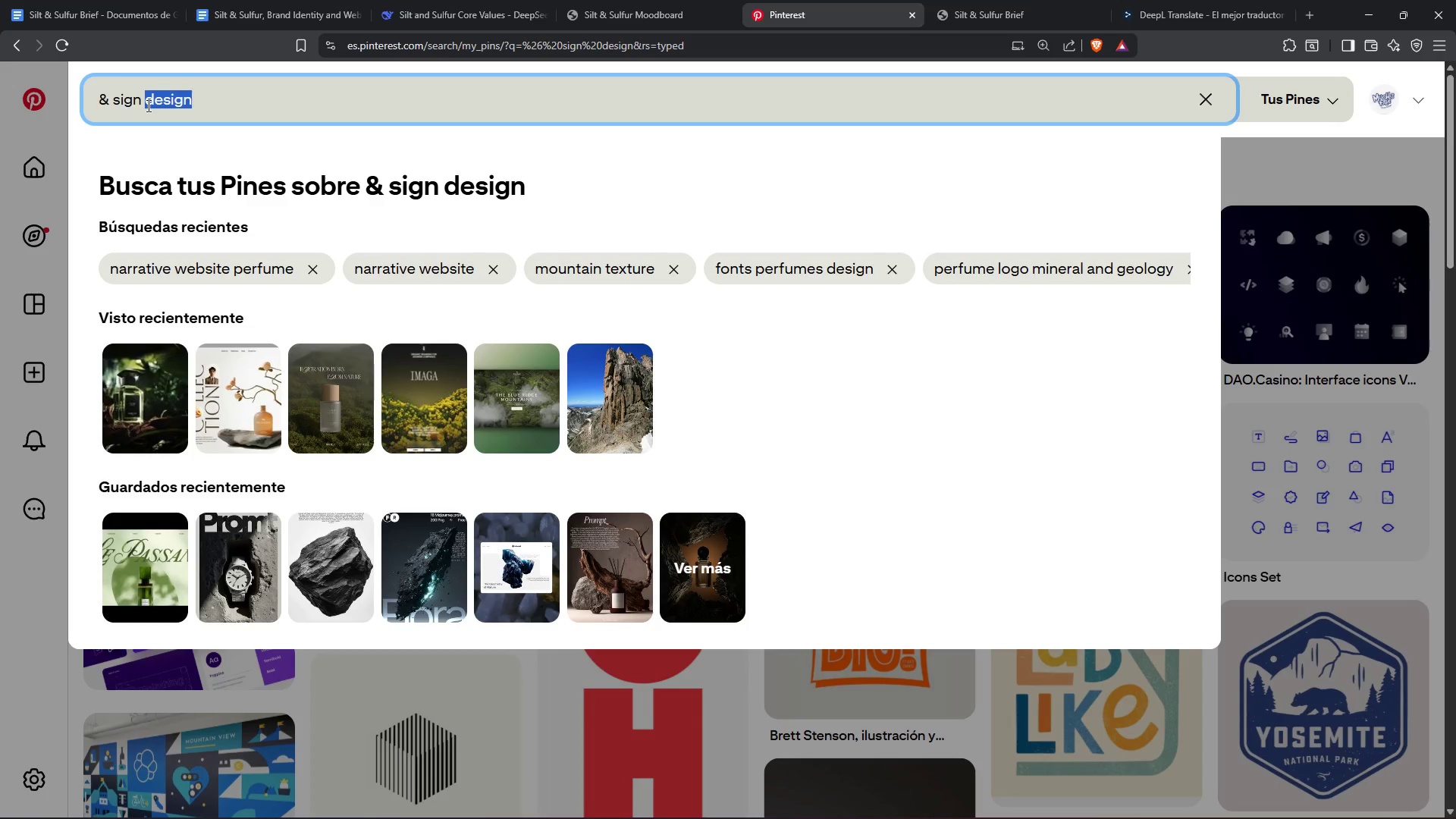 
key(Backspace)
 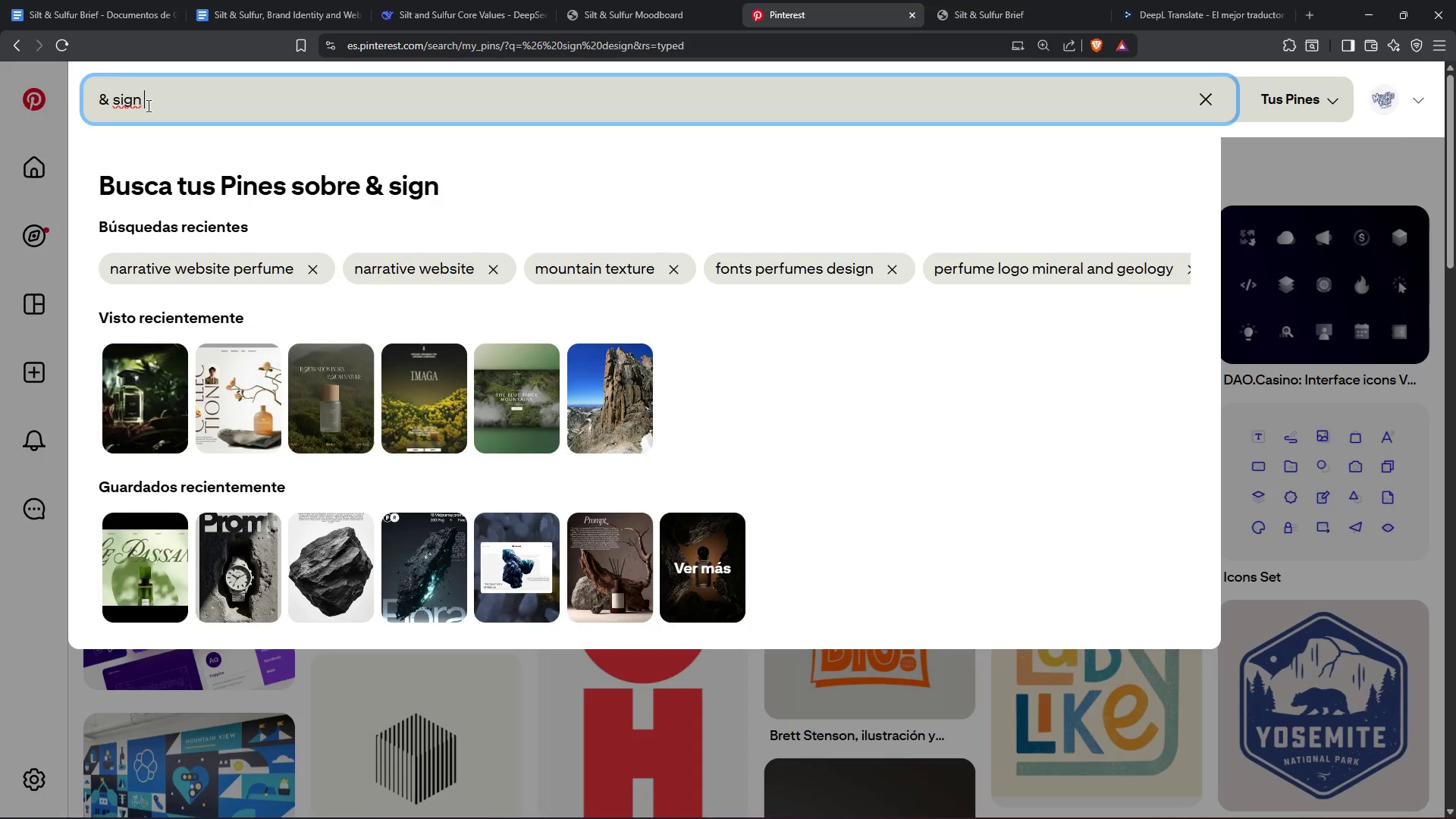 
key(Enter)
 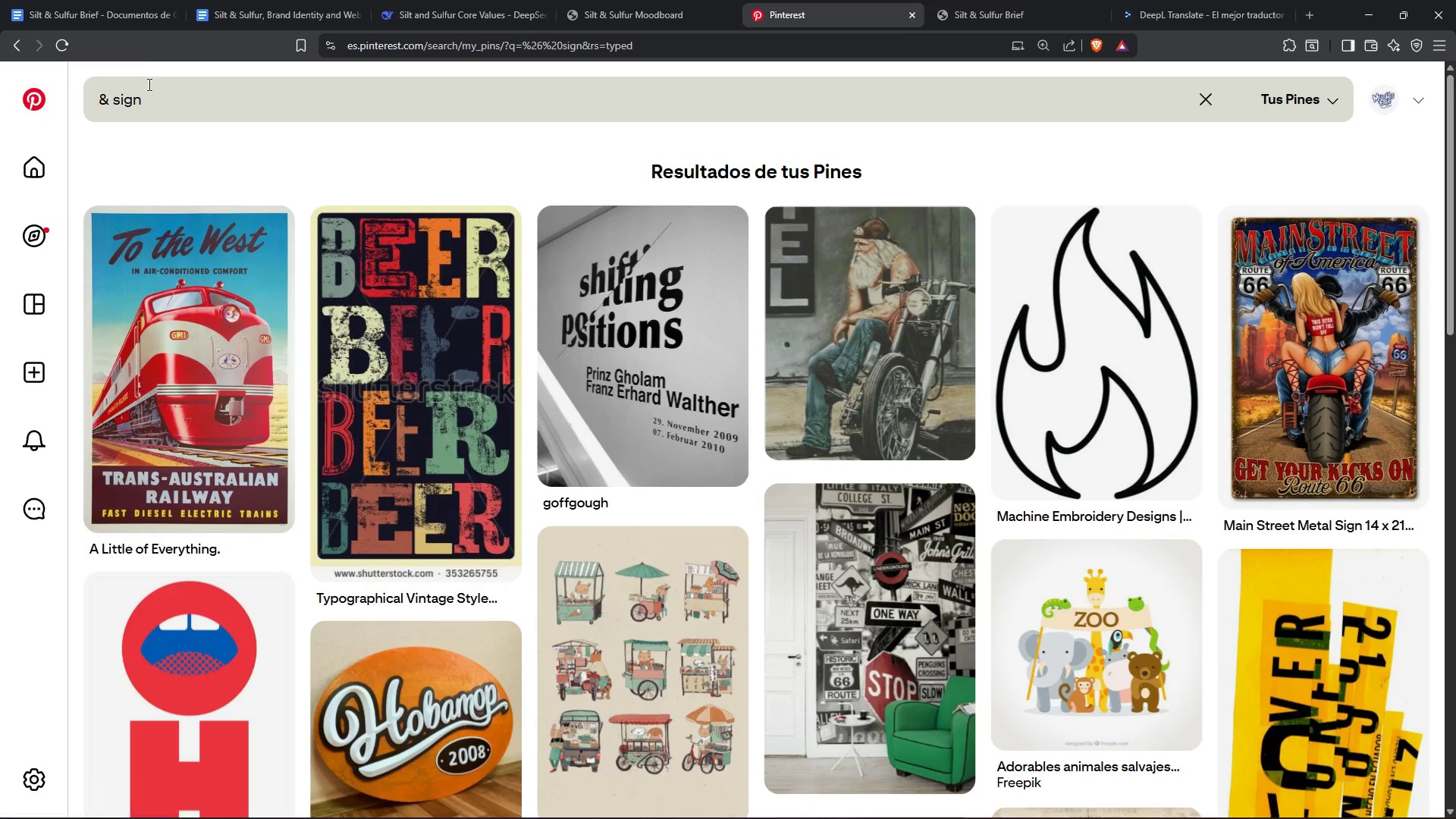 
key(Backspace)
 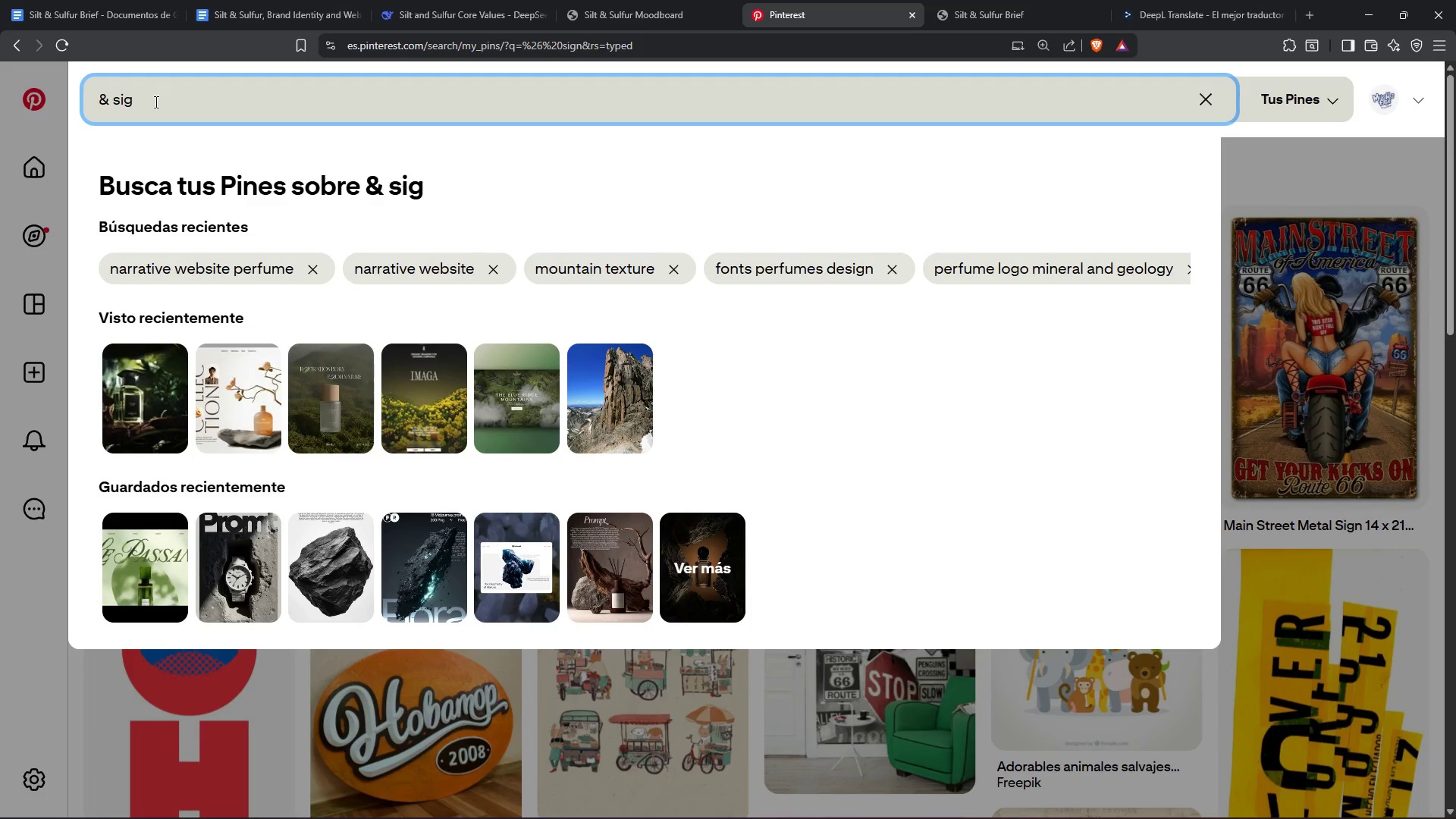 
key(Backspace)
 